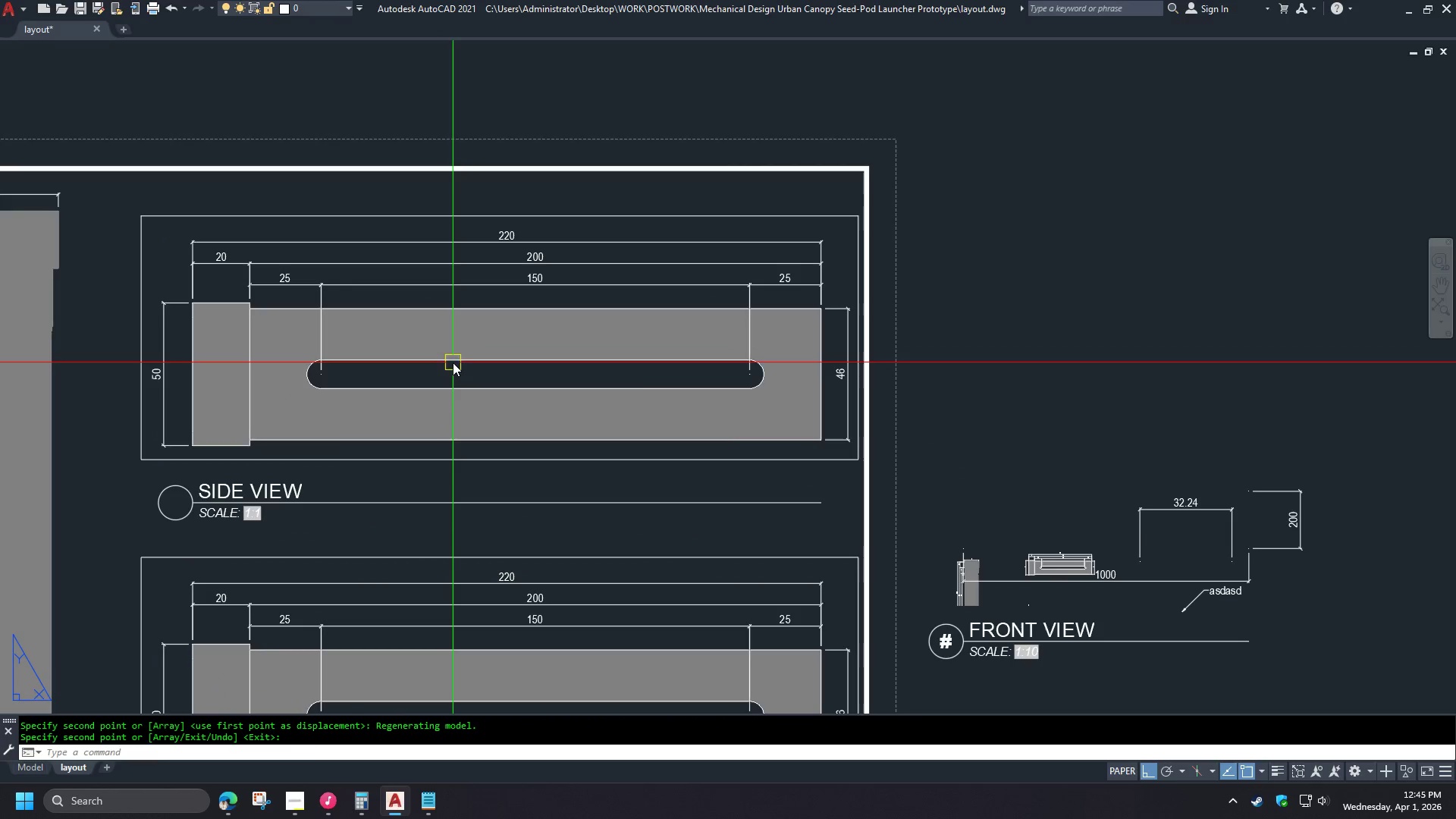 
double_click([453, 362])
 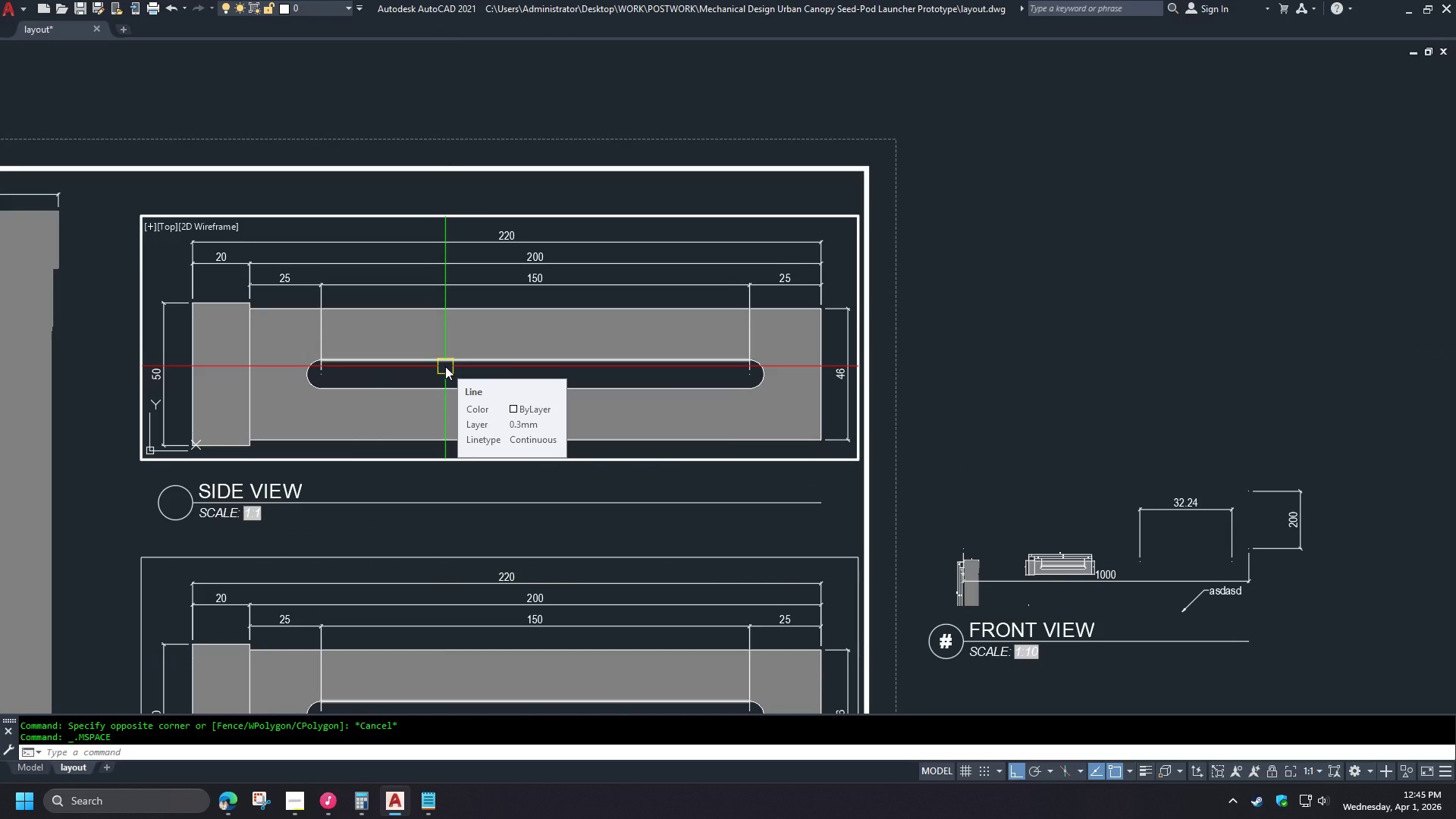 
key(Minus)
 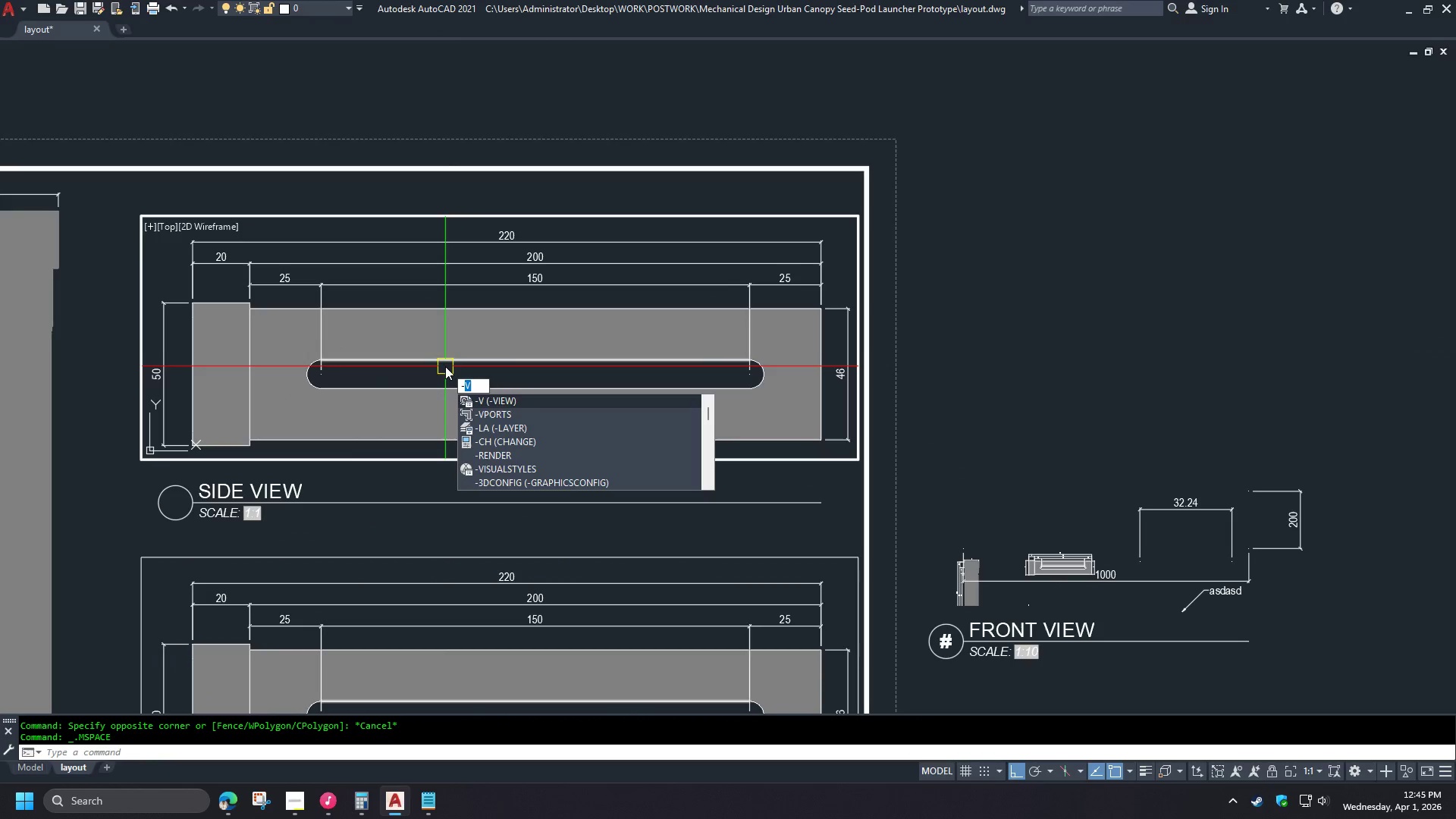 
key(Escape)
 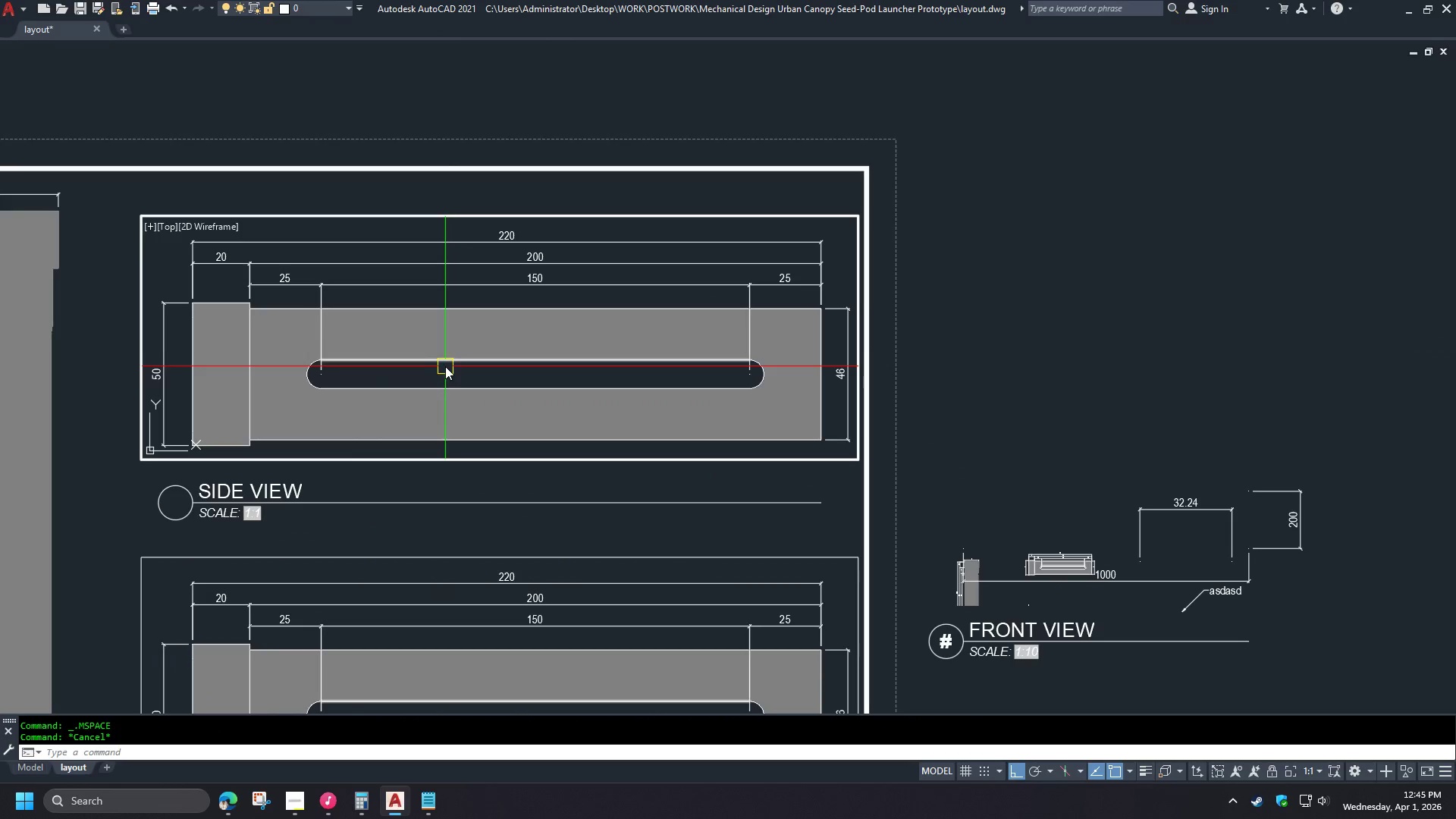 
key(Escape)
 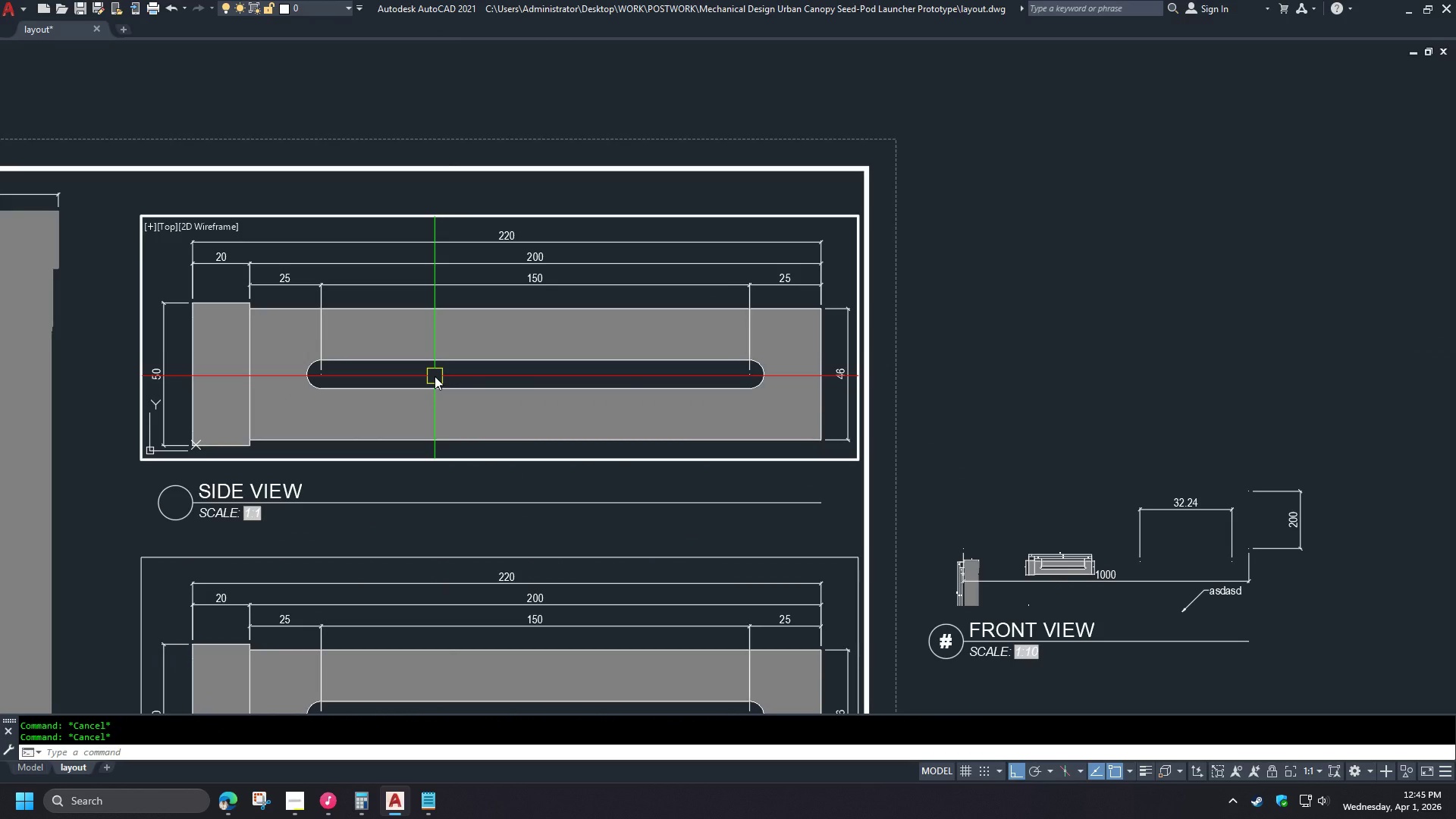 
scroll: coordinate [450, 347], scroll_direction: down, amount: 4.0
 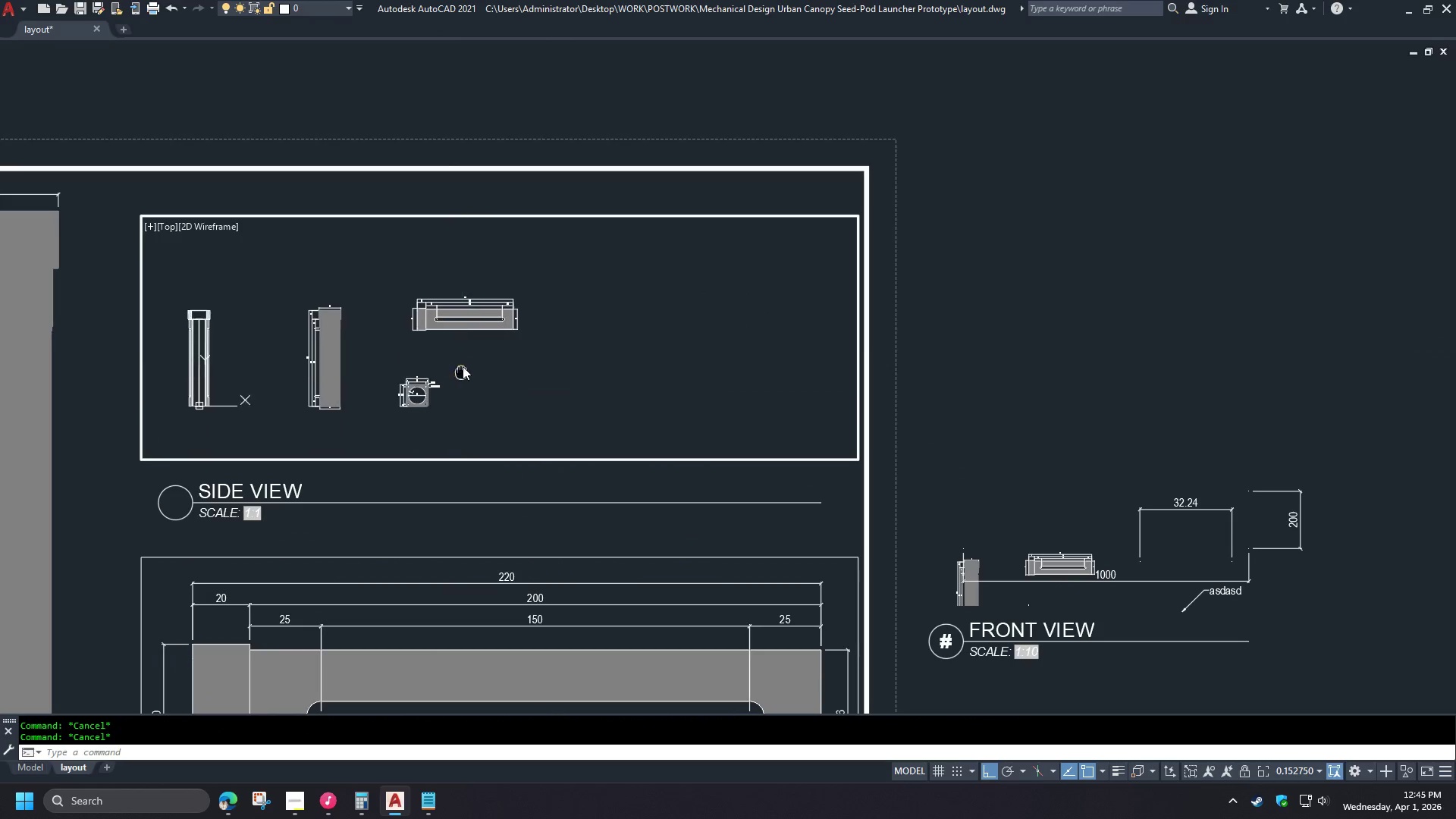 
key(Z)
 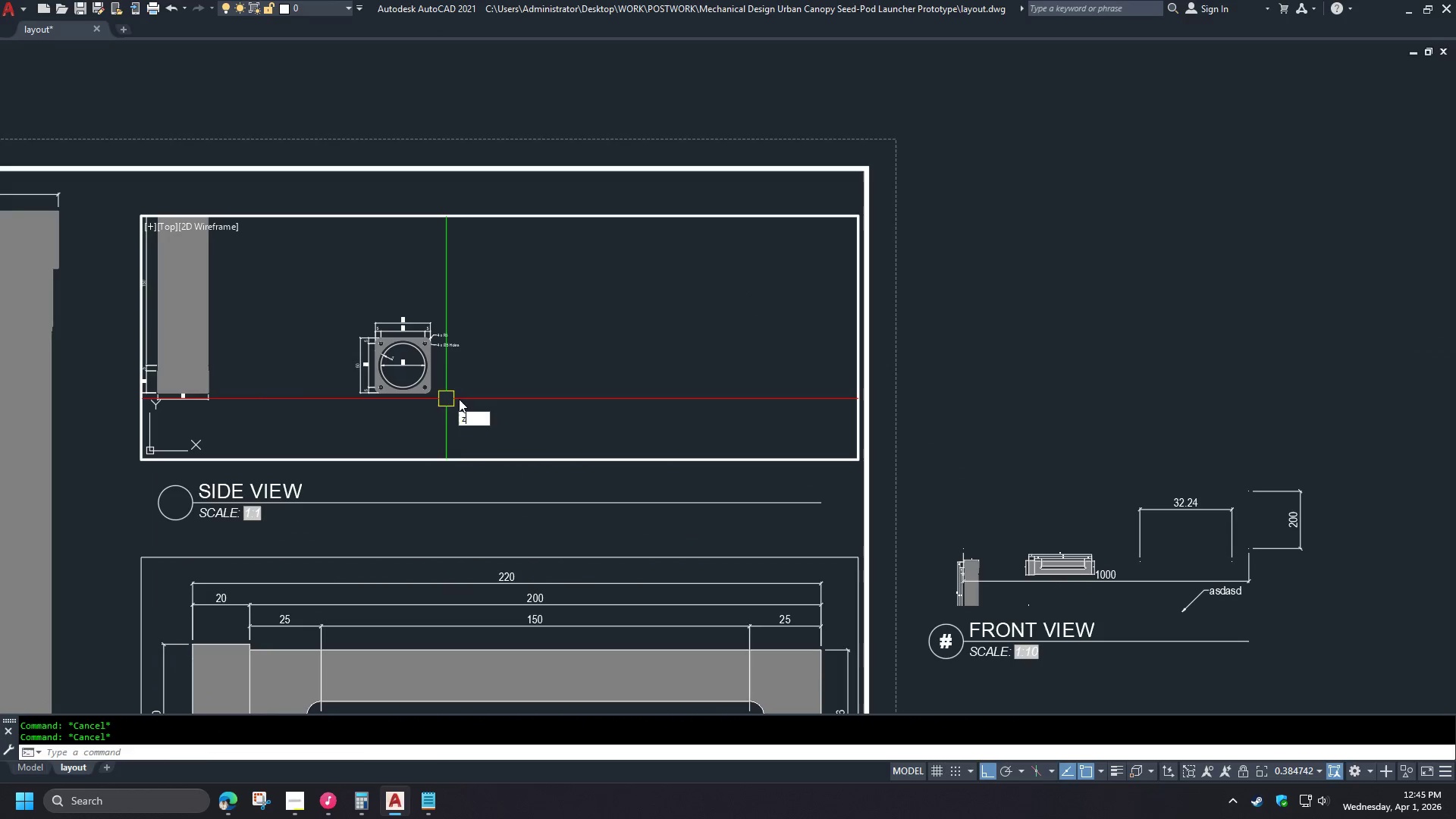 
key(Space)
 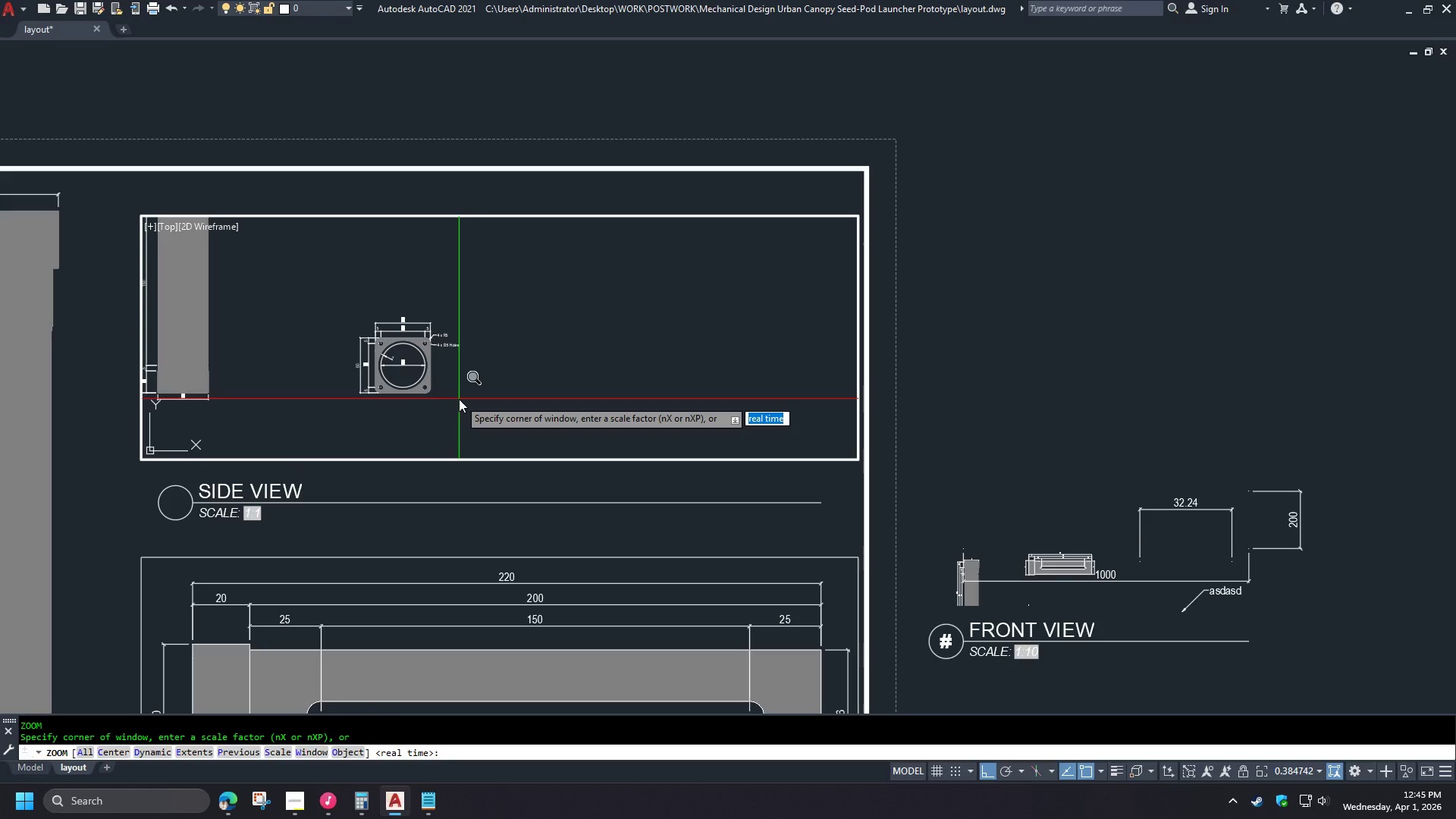 
scroll: coordinate [431, 395], scroll_direction: up, amount: 2.0
 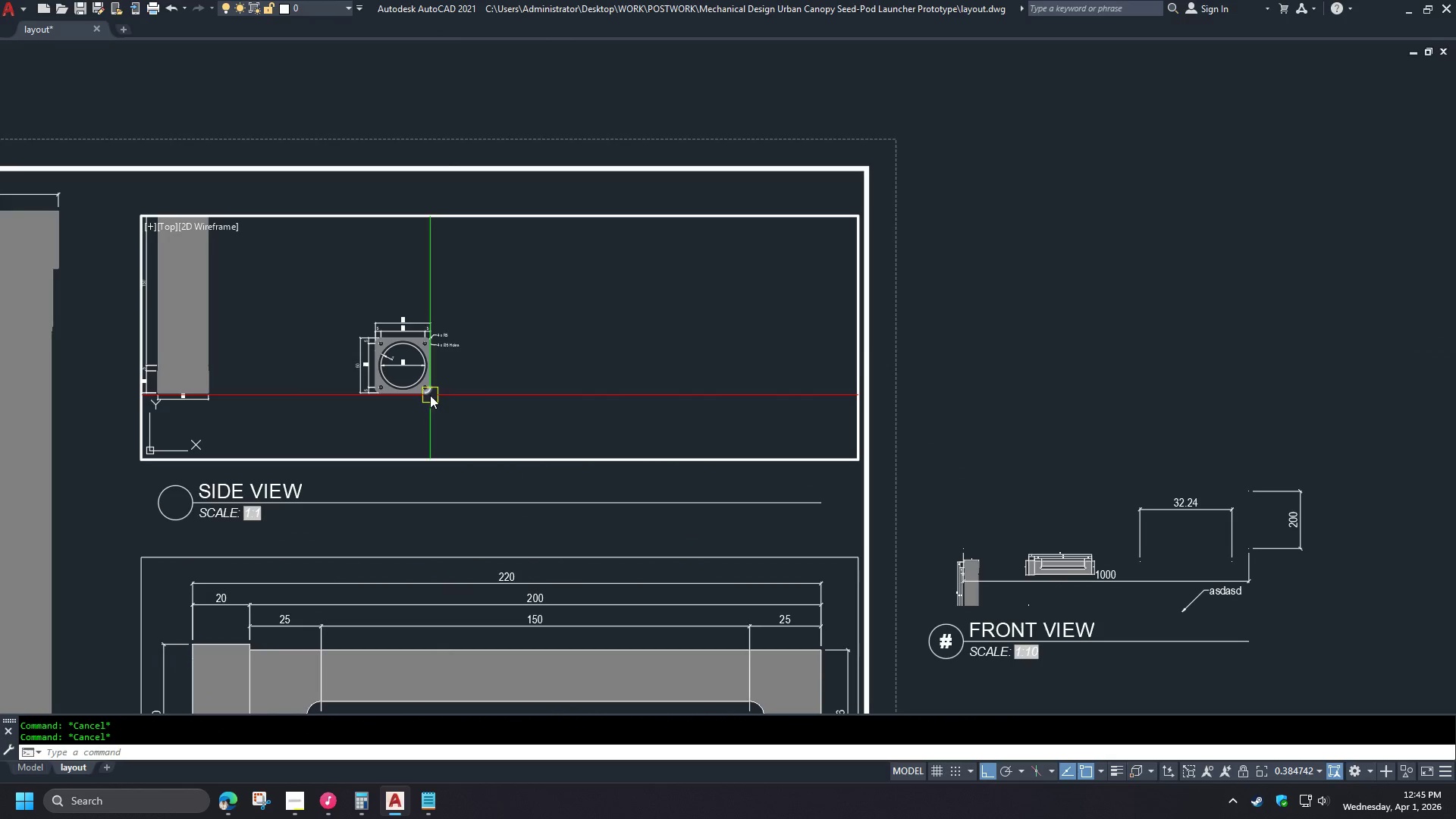 
key(O)
 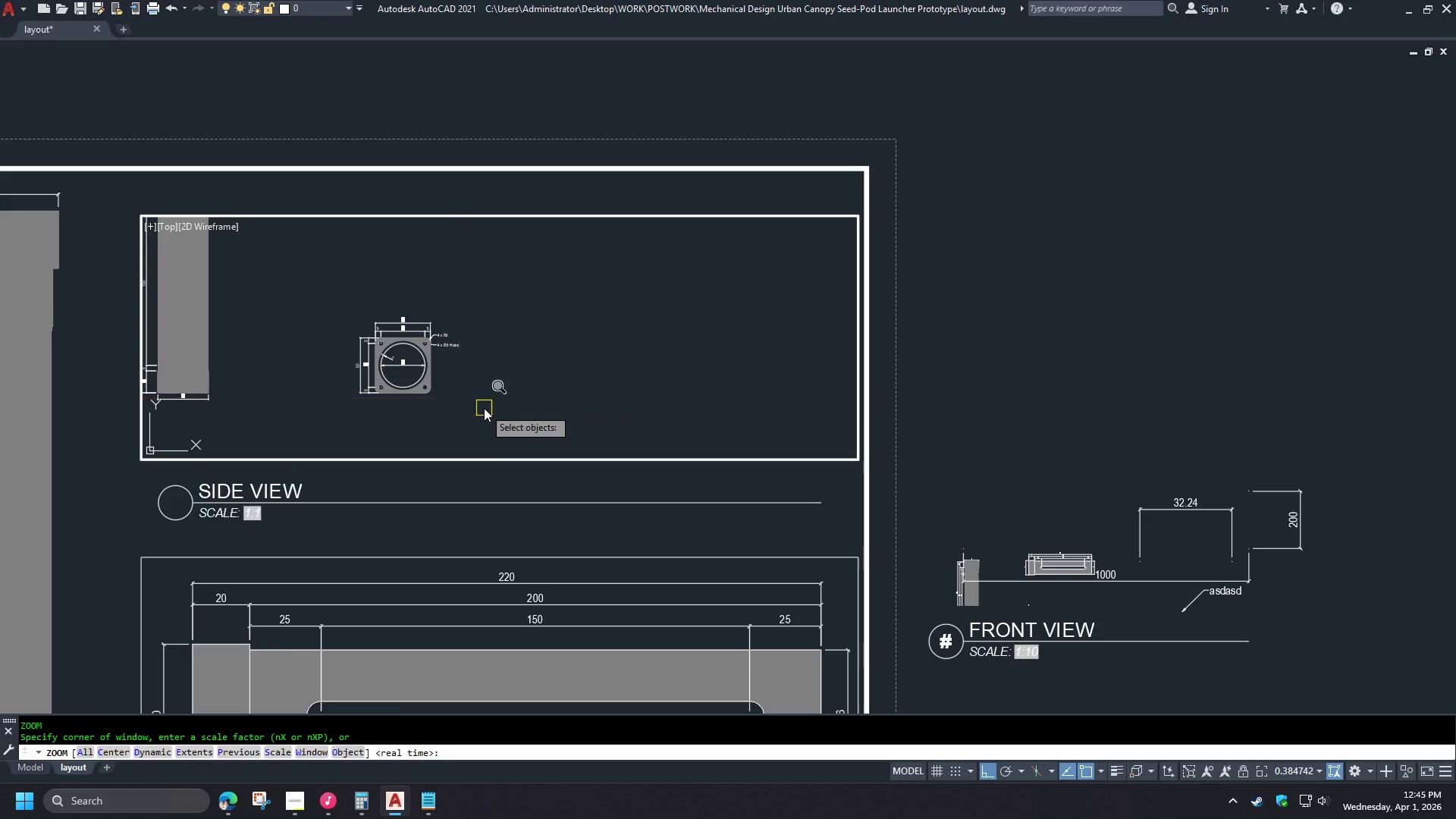 
key(Space)
 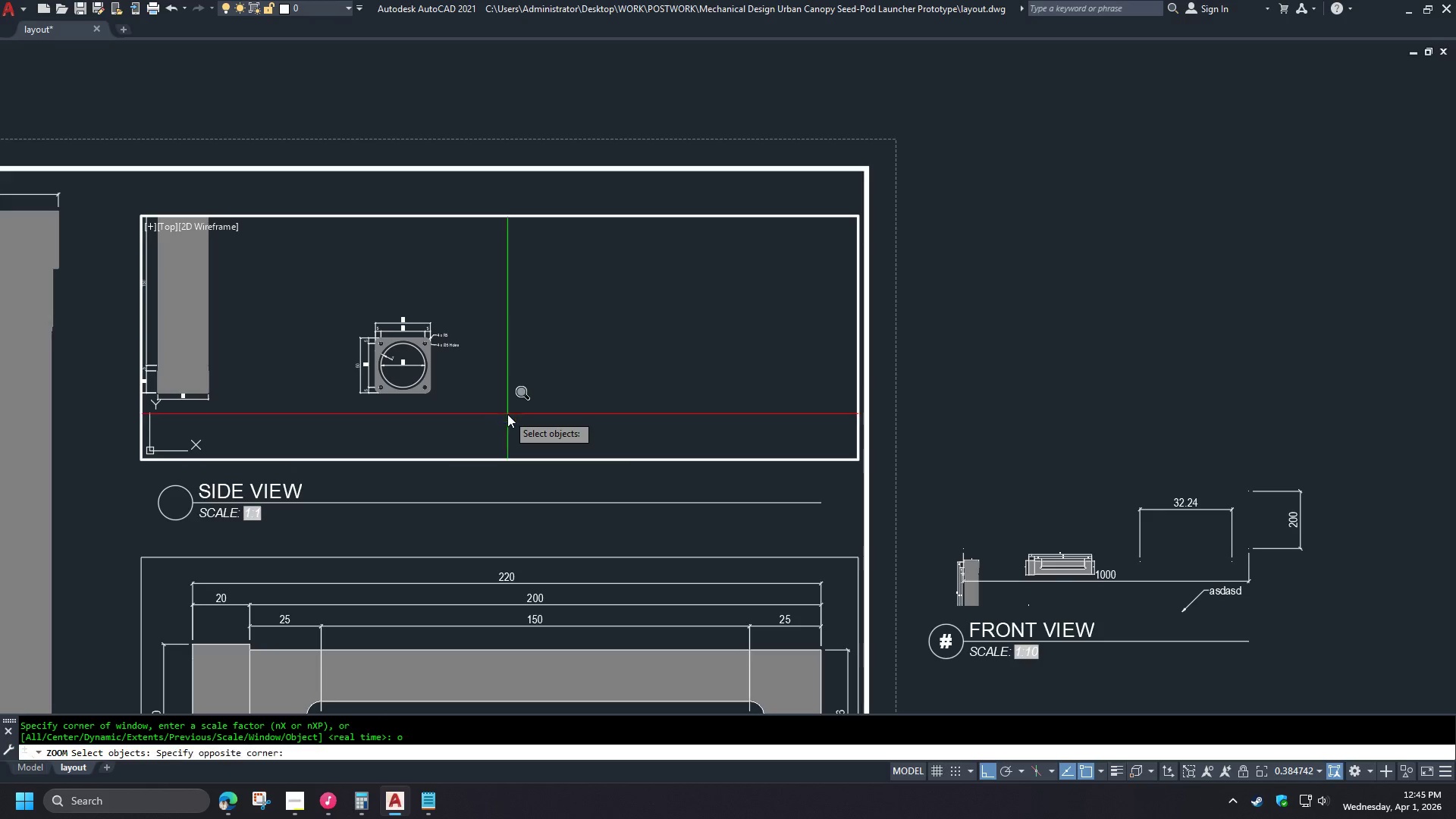 
left_click_drag(start_coordinate=[507, 414], to_coordinate=[503, 410])
 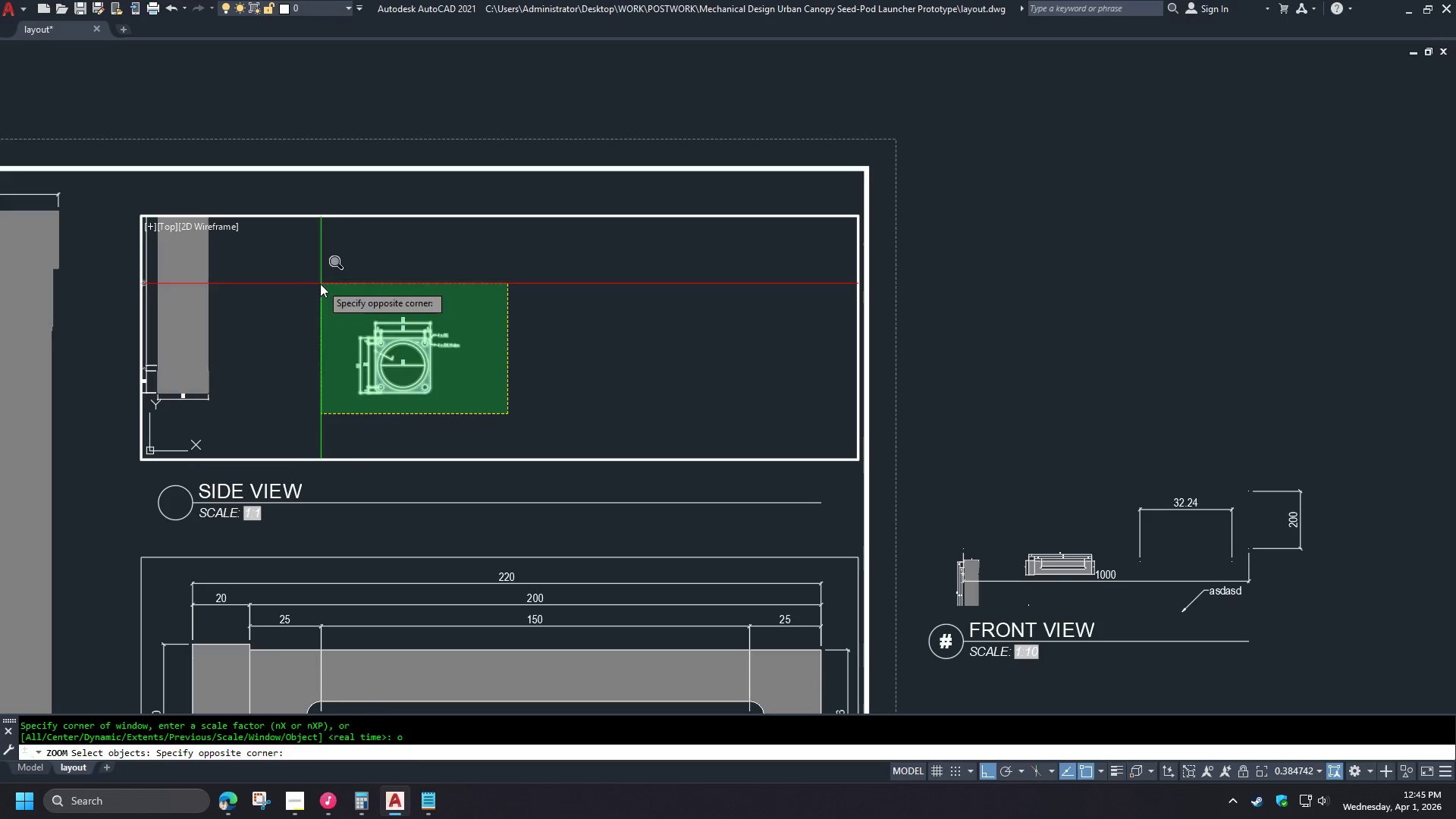 
double_click([320, 284])
 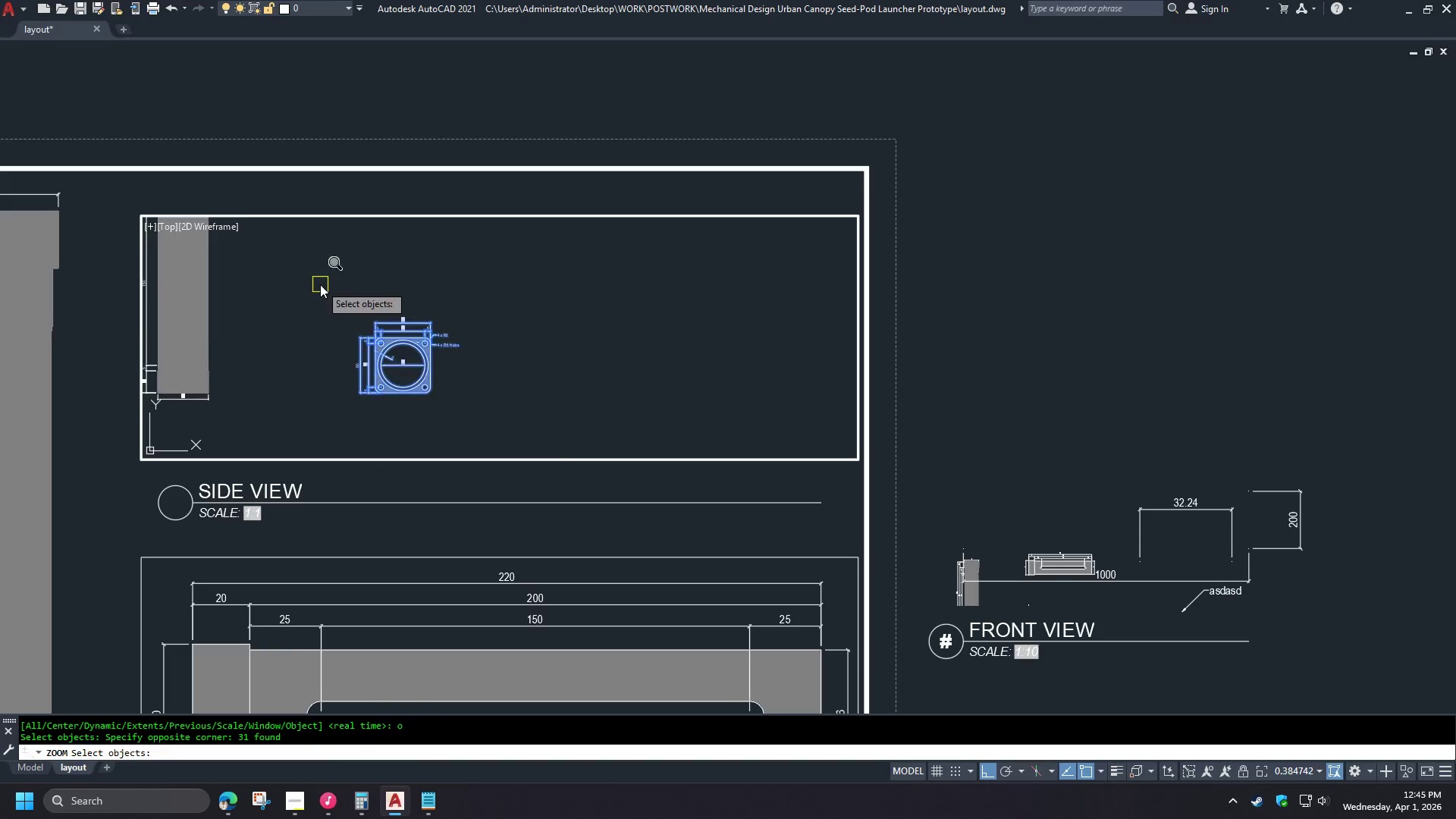 
key(Space)
 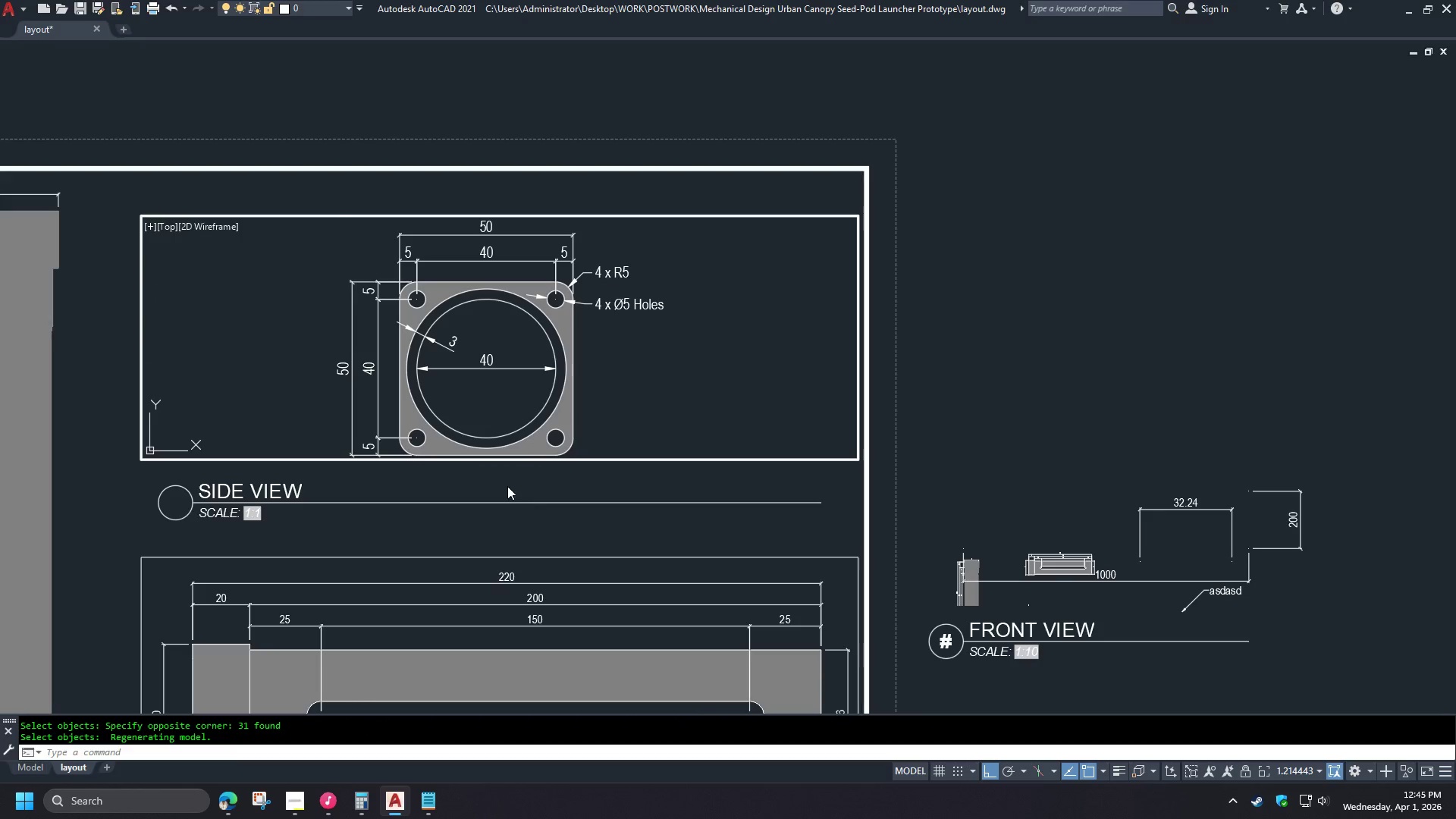 
double_click([502, 482])
 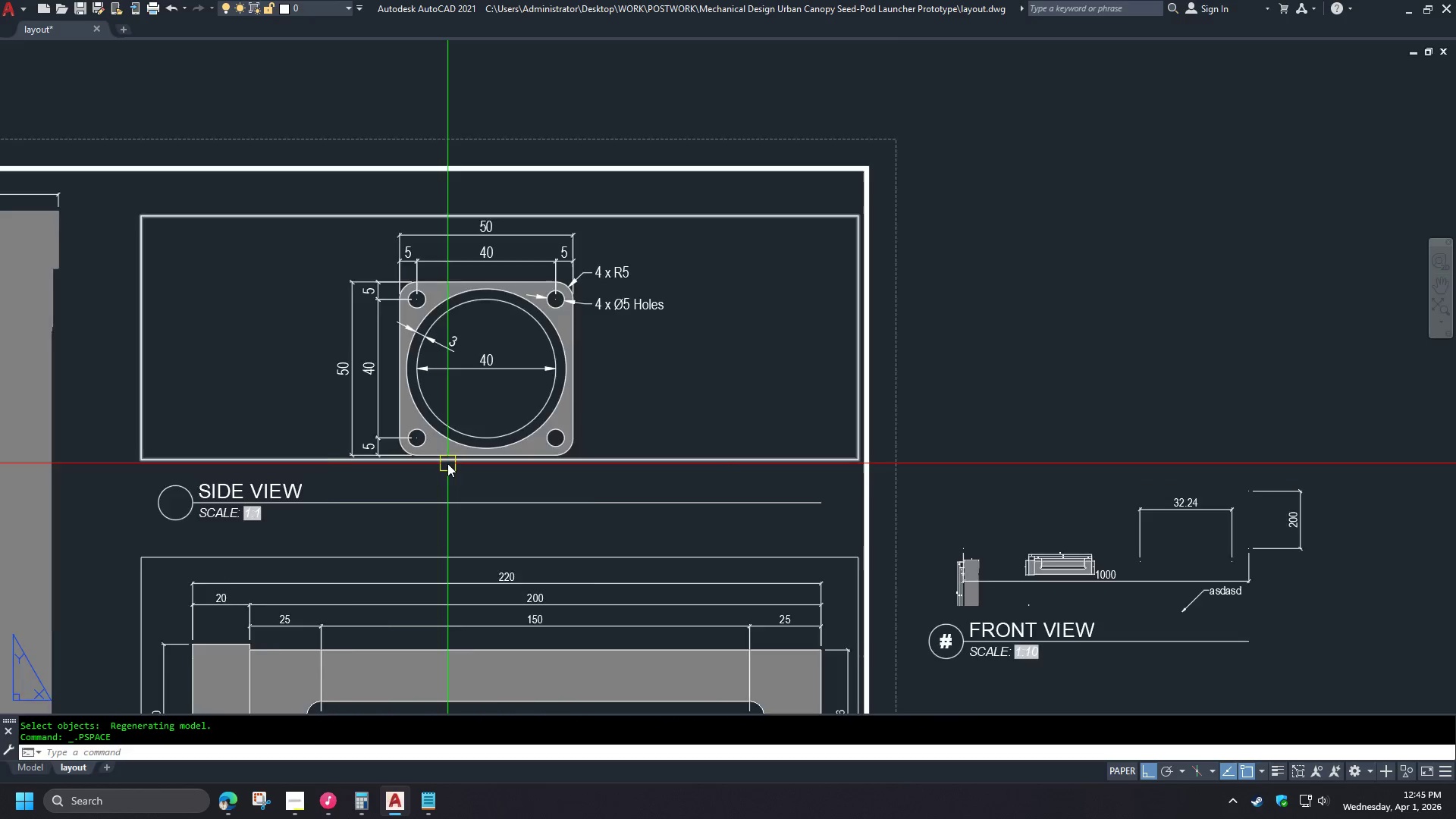 
type(ma )
 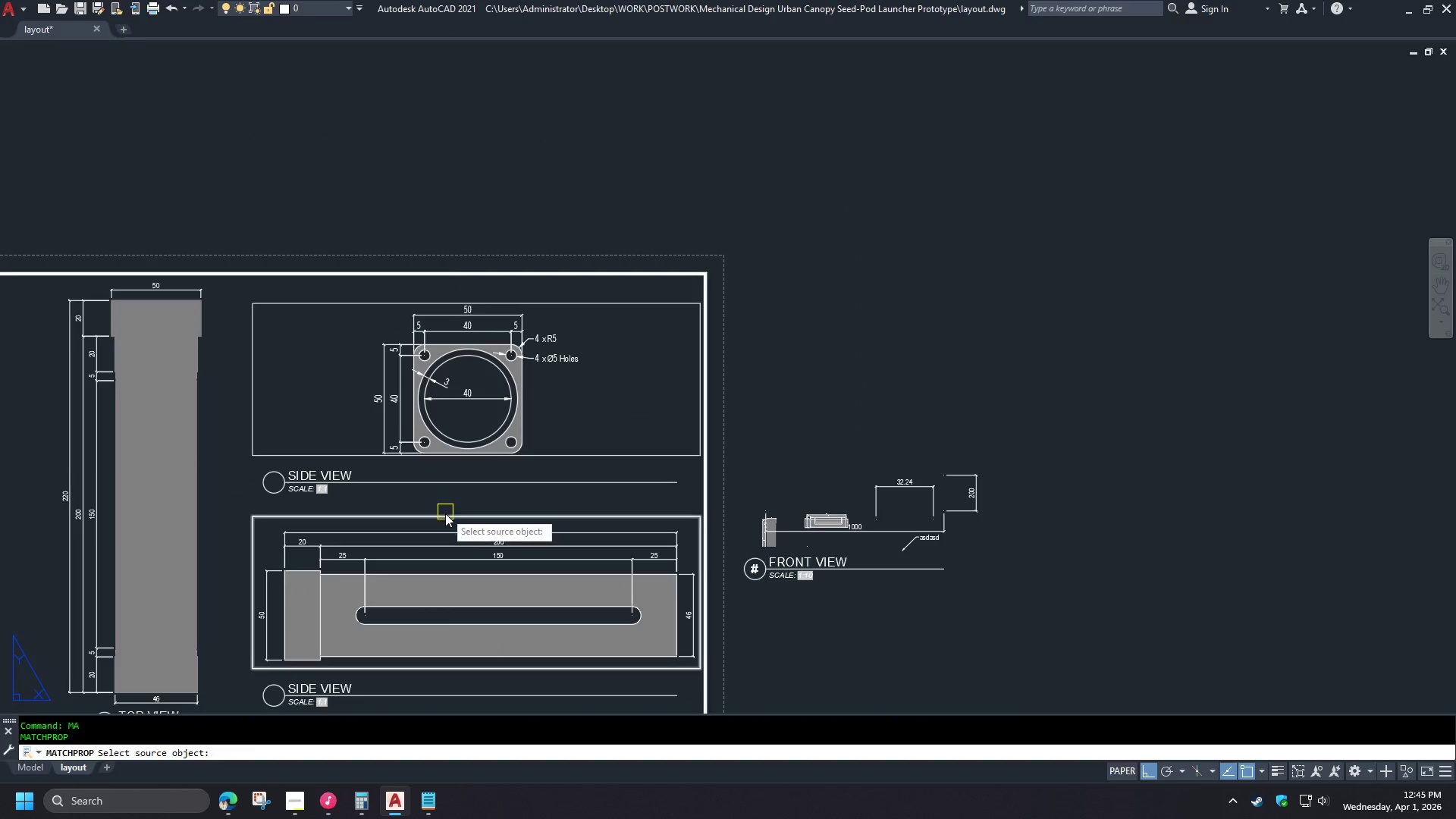 
scroll: coordinate [453, 472], scroll_direction: down, amount: 1.0
 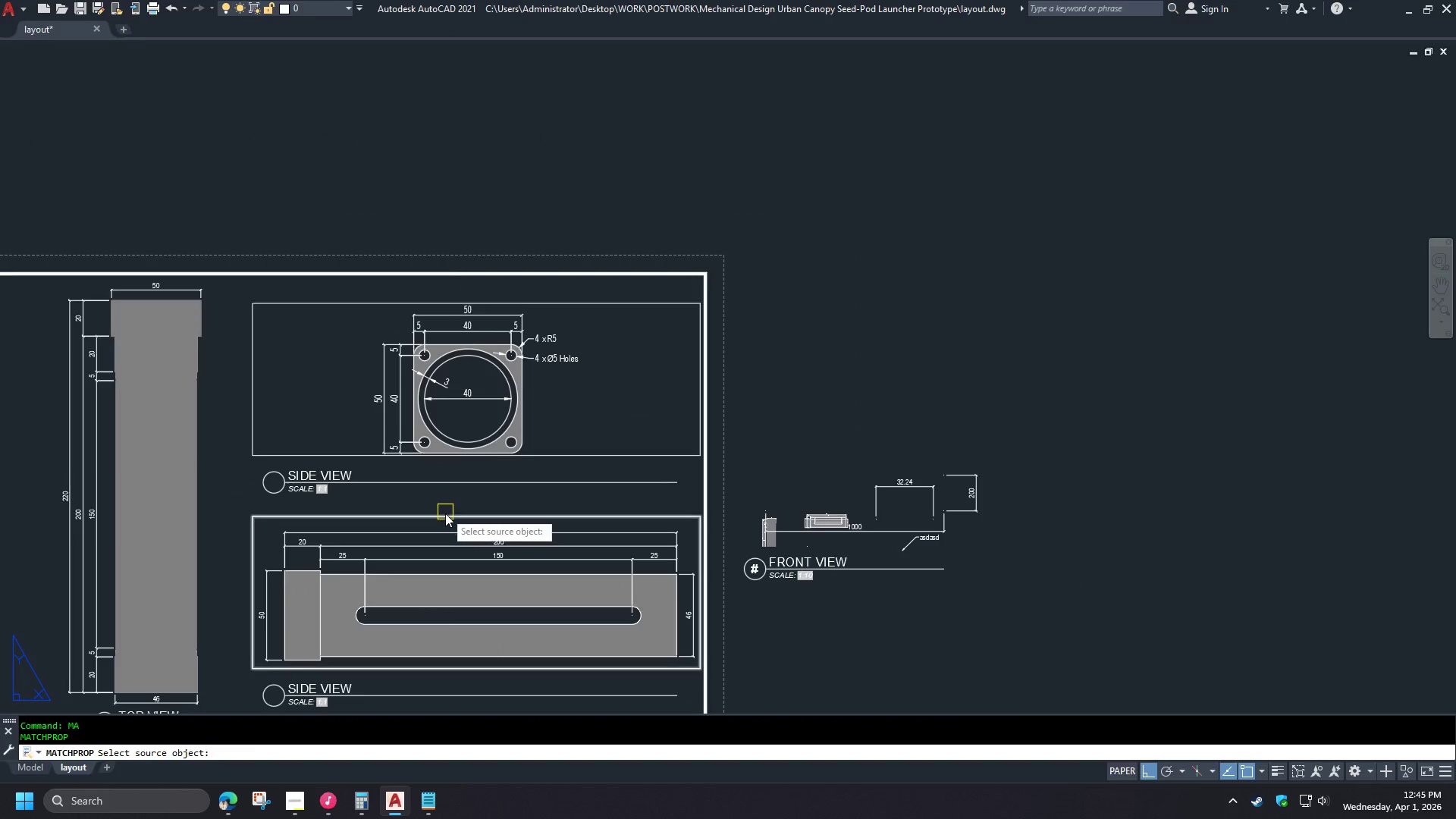 
left_click([445, 516])
 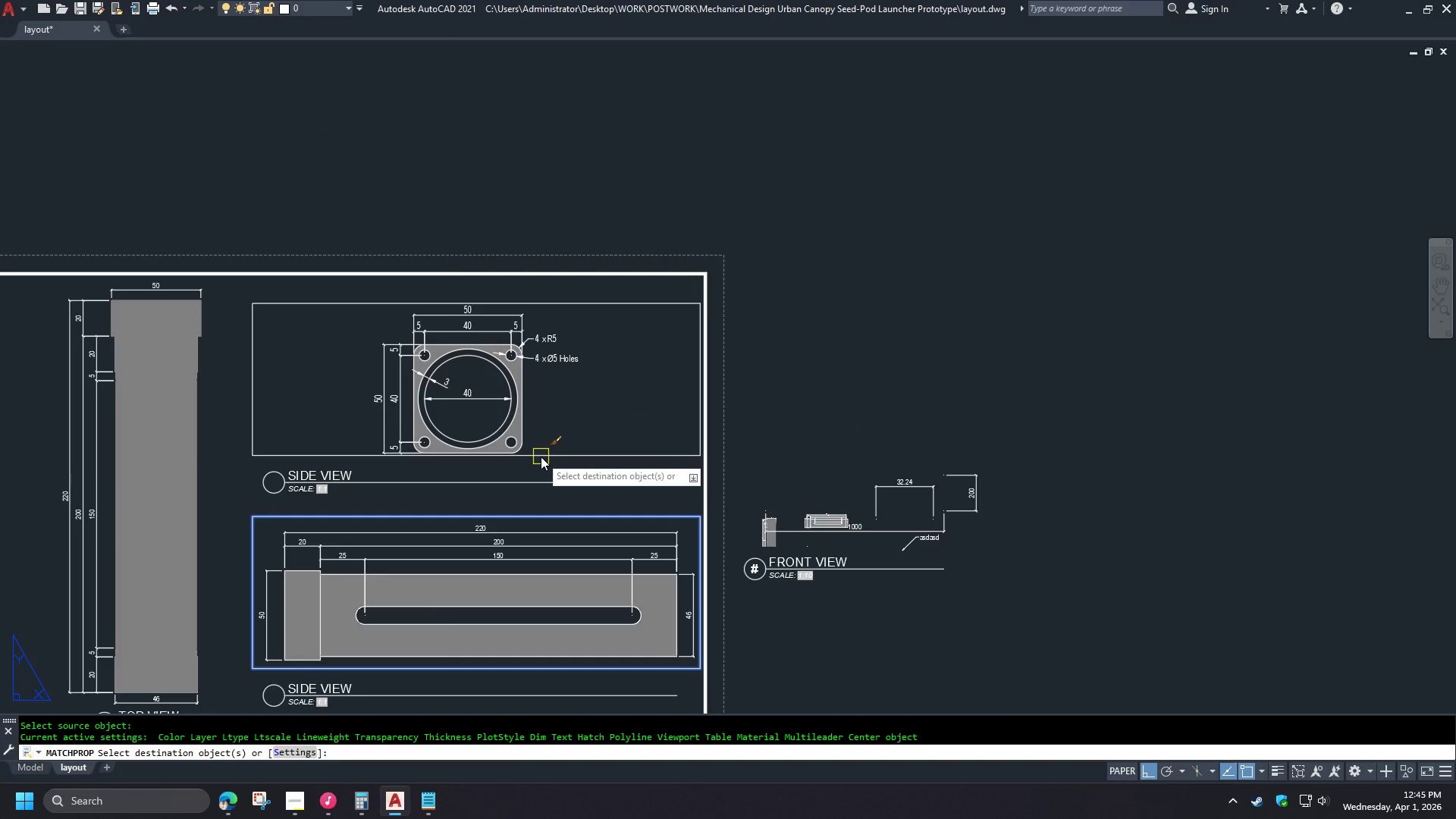 
left_click([541, 457])
 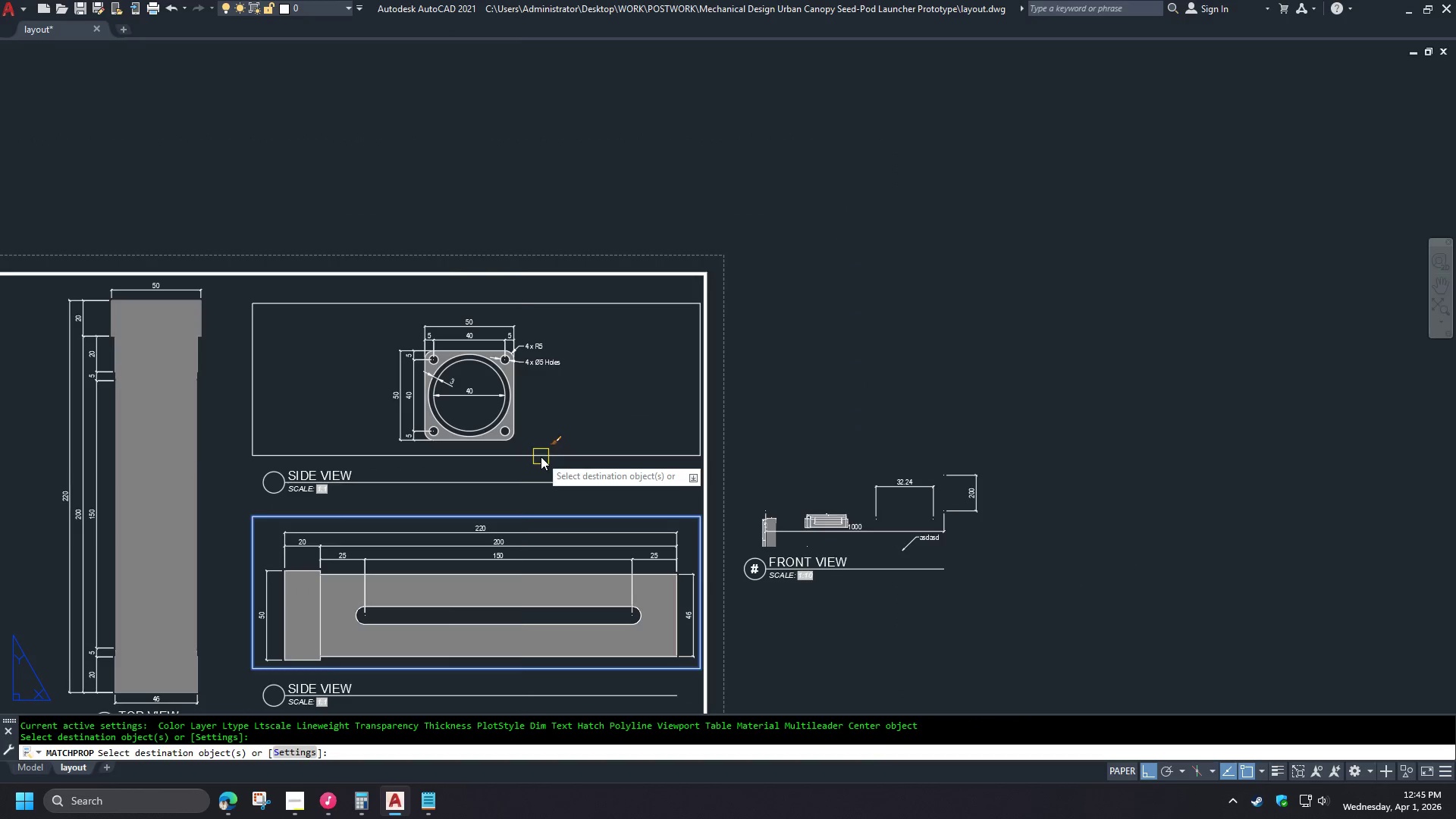 
key(Space)
 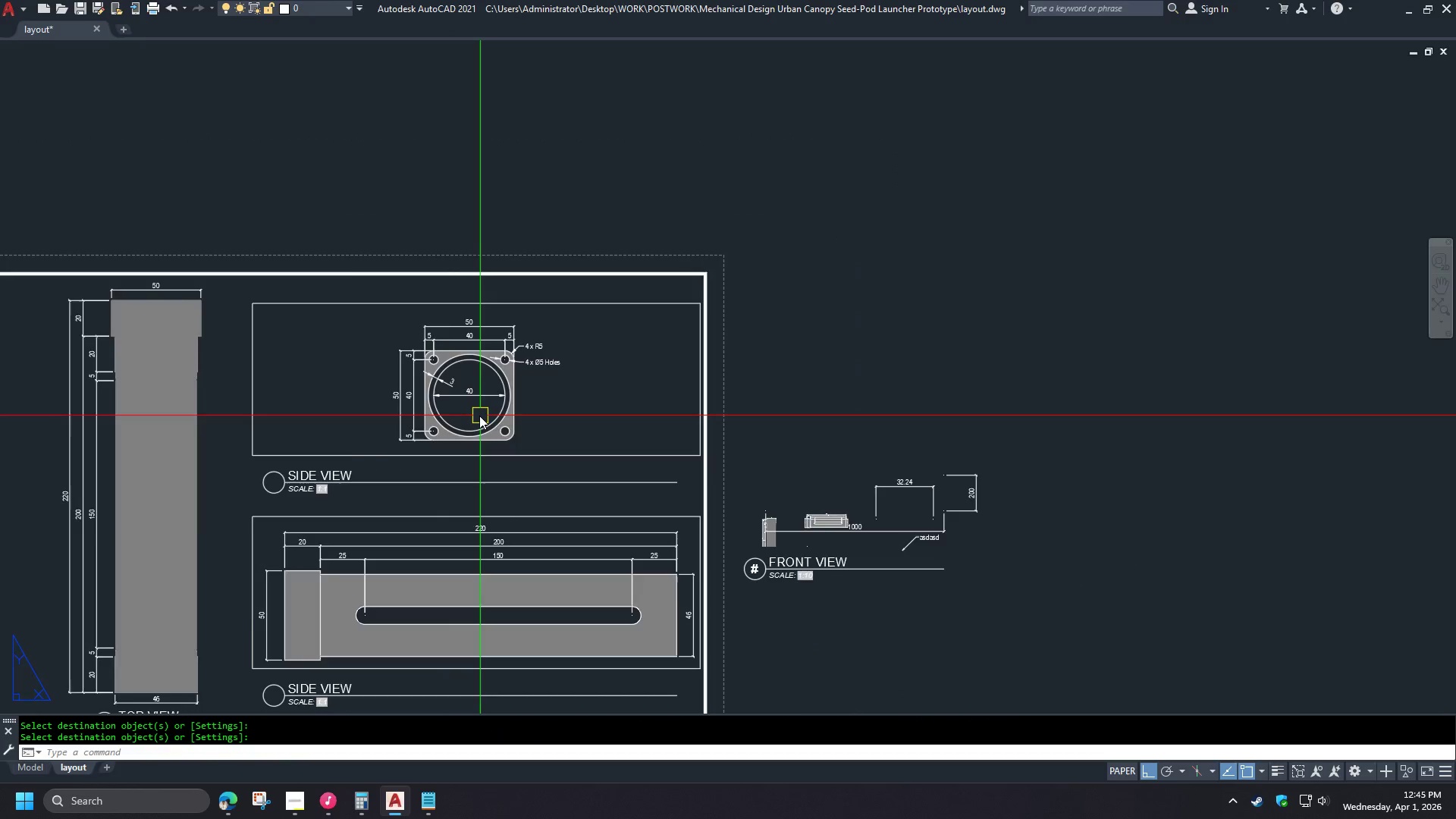 
scroll: coordinate [479, 416], scroll_direction: up, amount: 1.0
 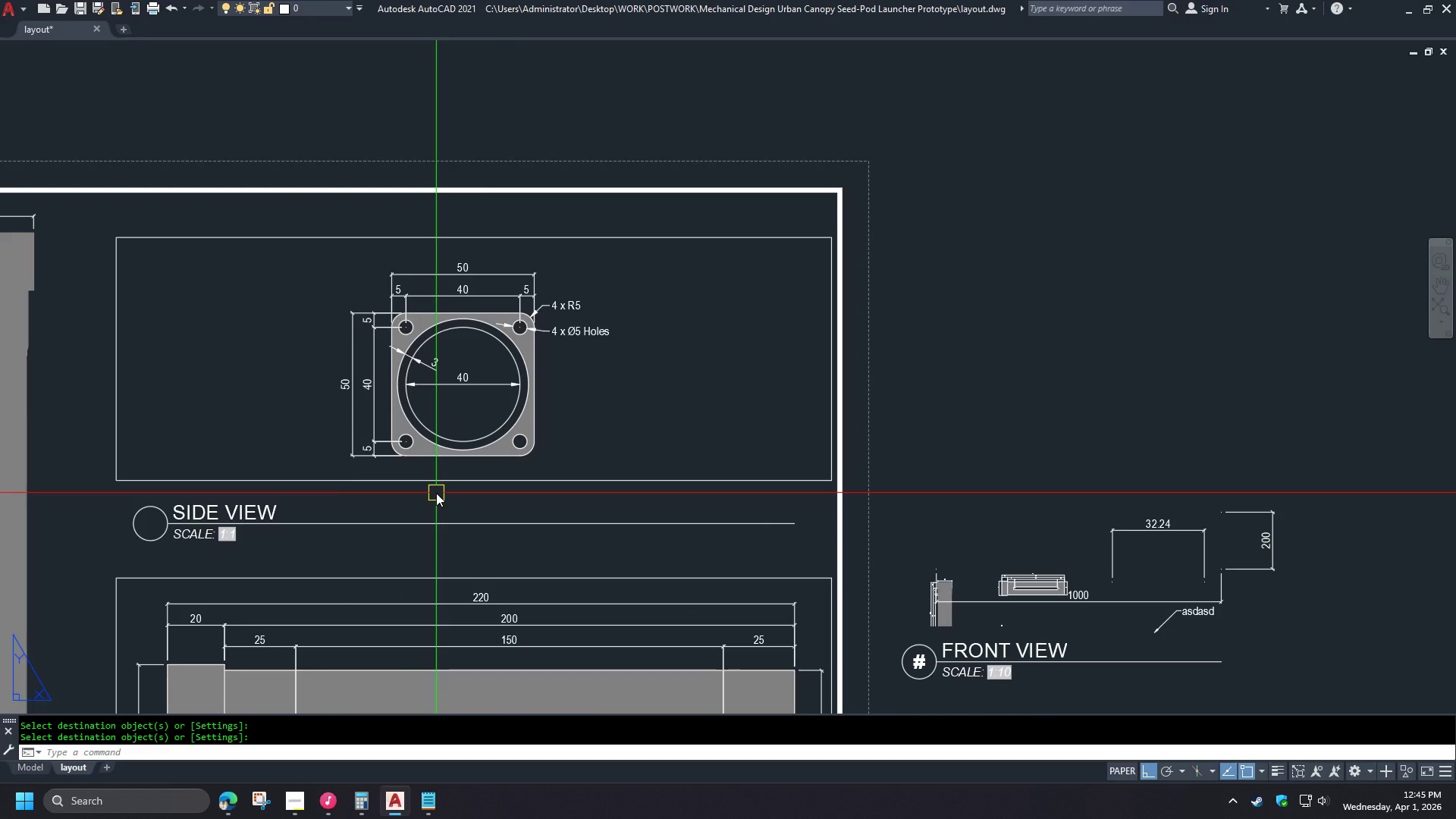 
scroll: coordinate [436, 493], scroll_direction: down, amount: 1.0
 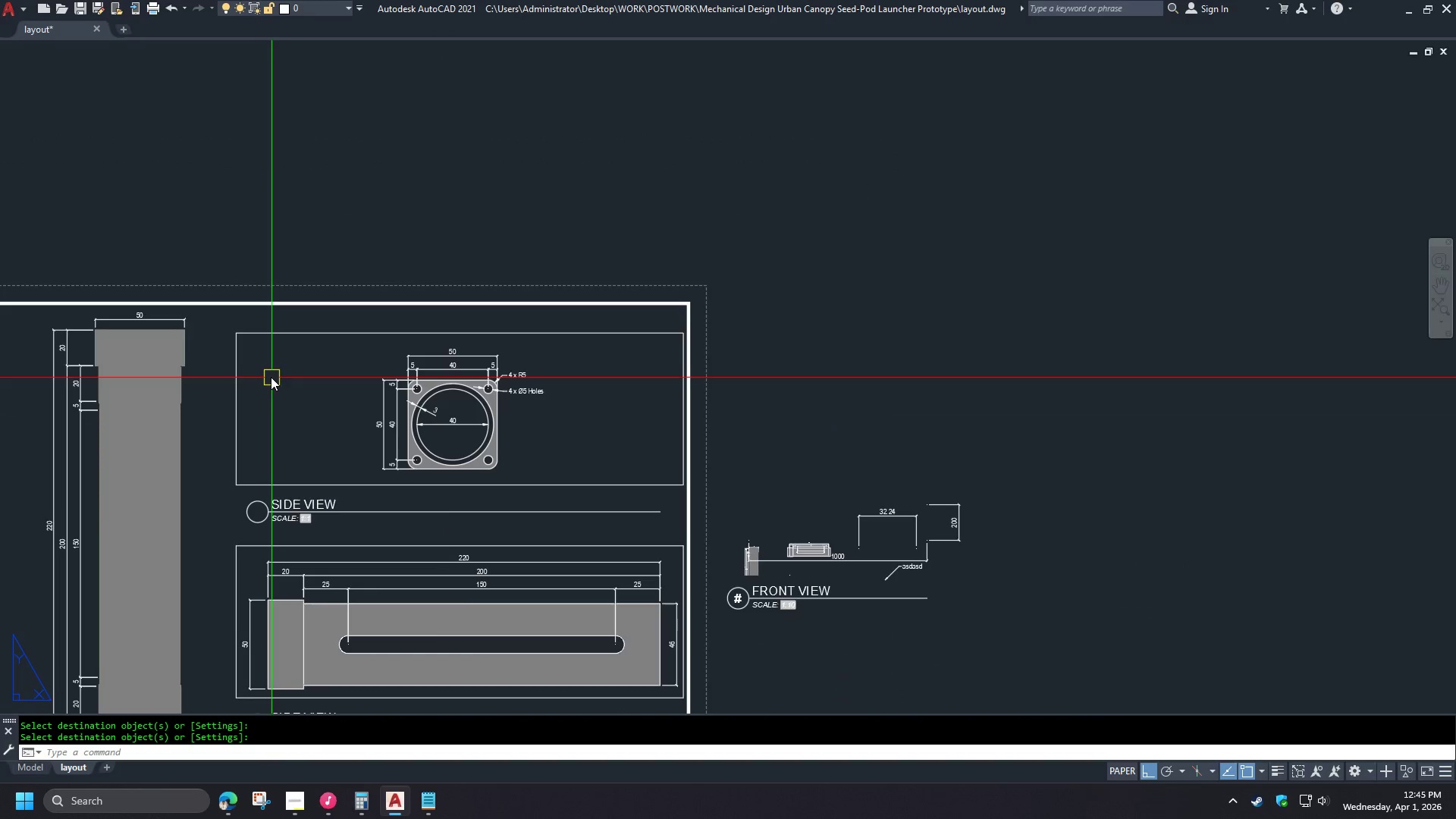 
key(S)
 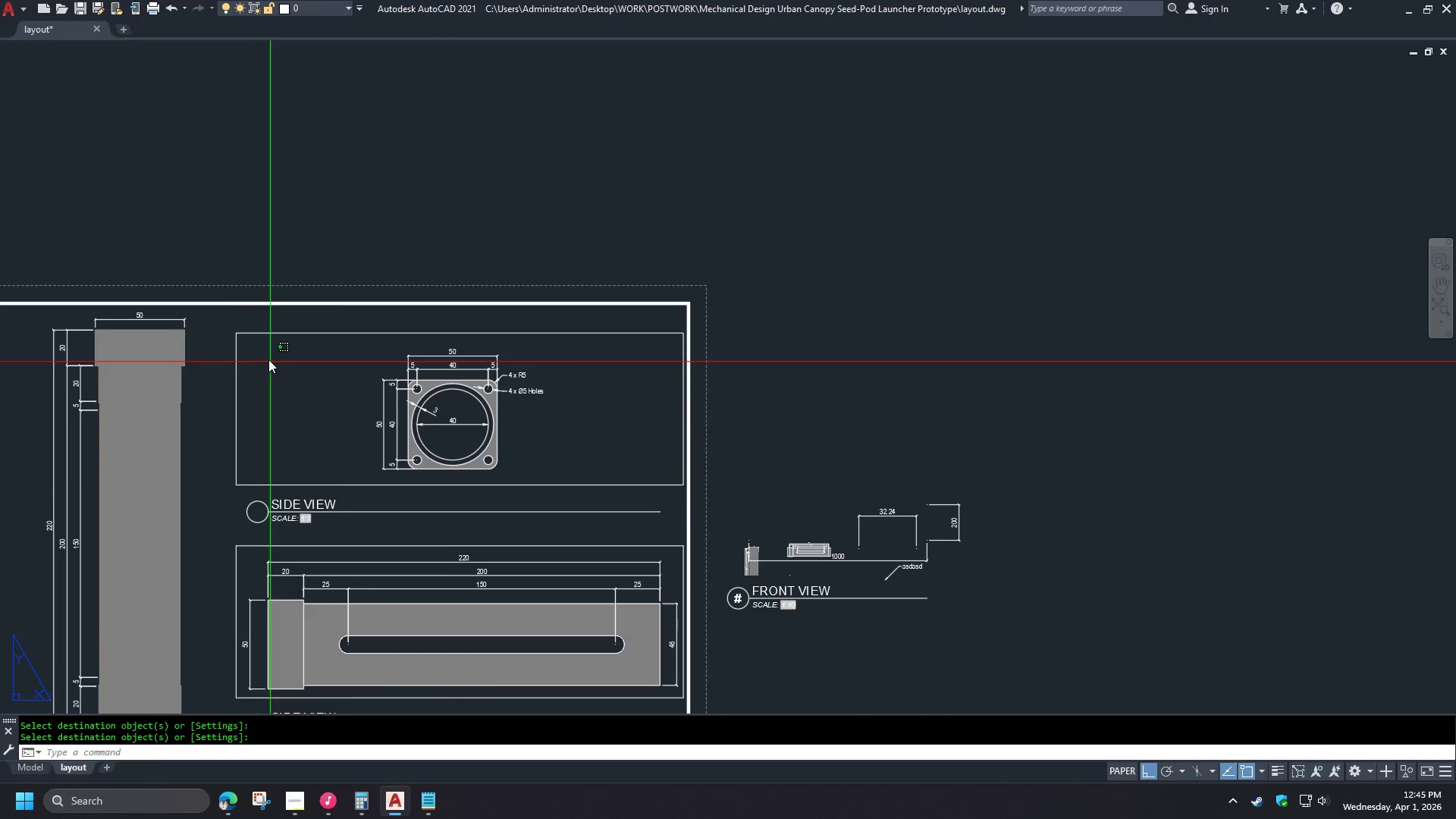 
left_click_drag(start_coordinate=[271, 364], to_coordinate=[266, 359])
 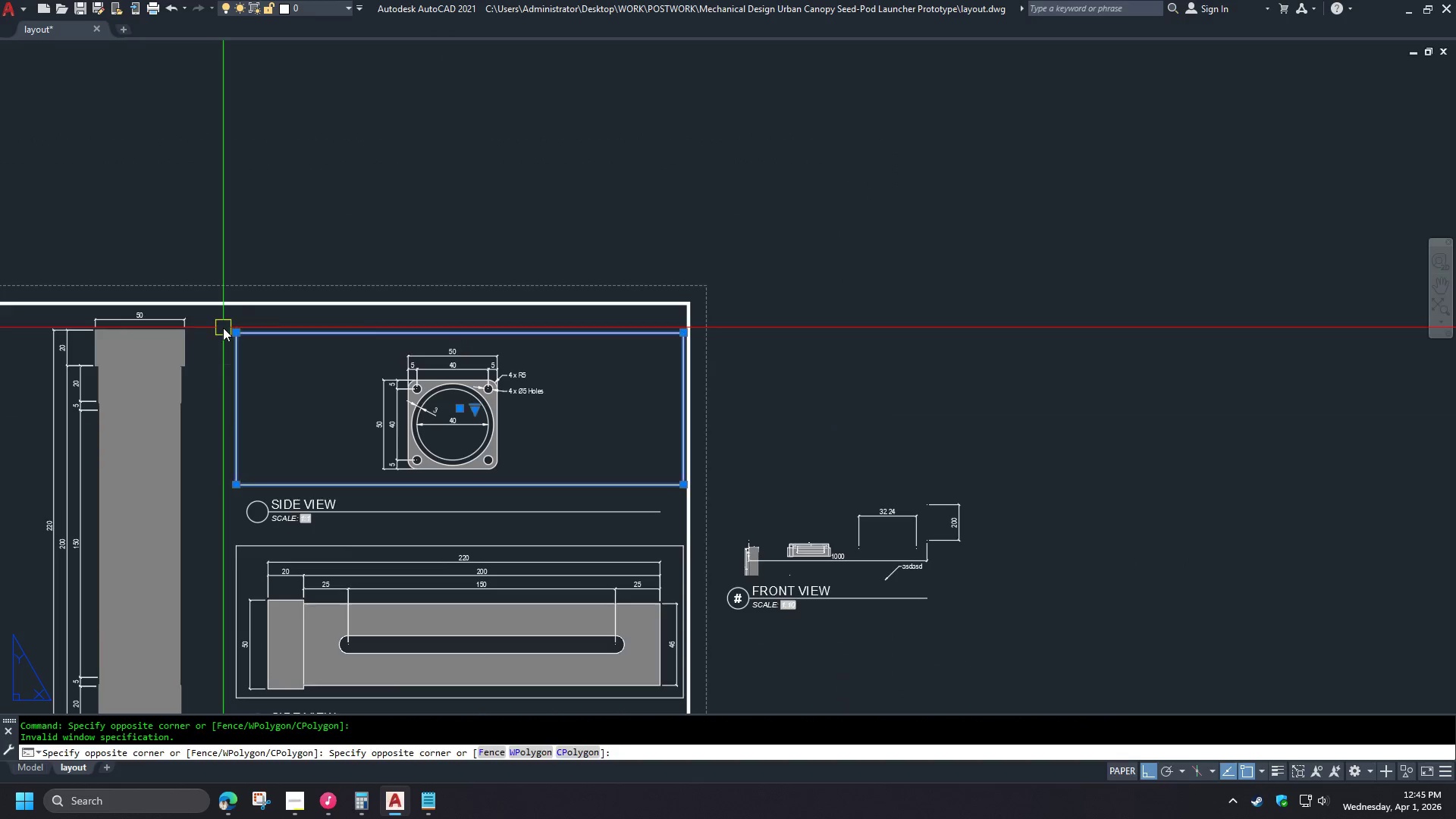 
double_click([223, 328])
 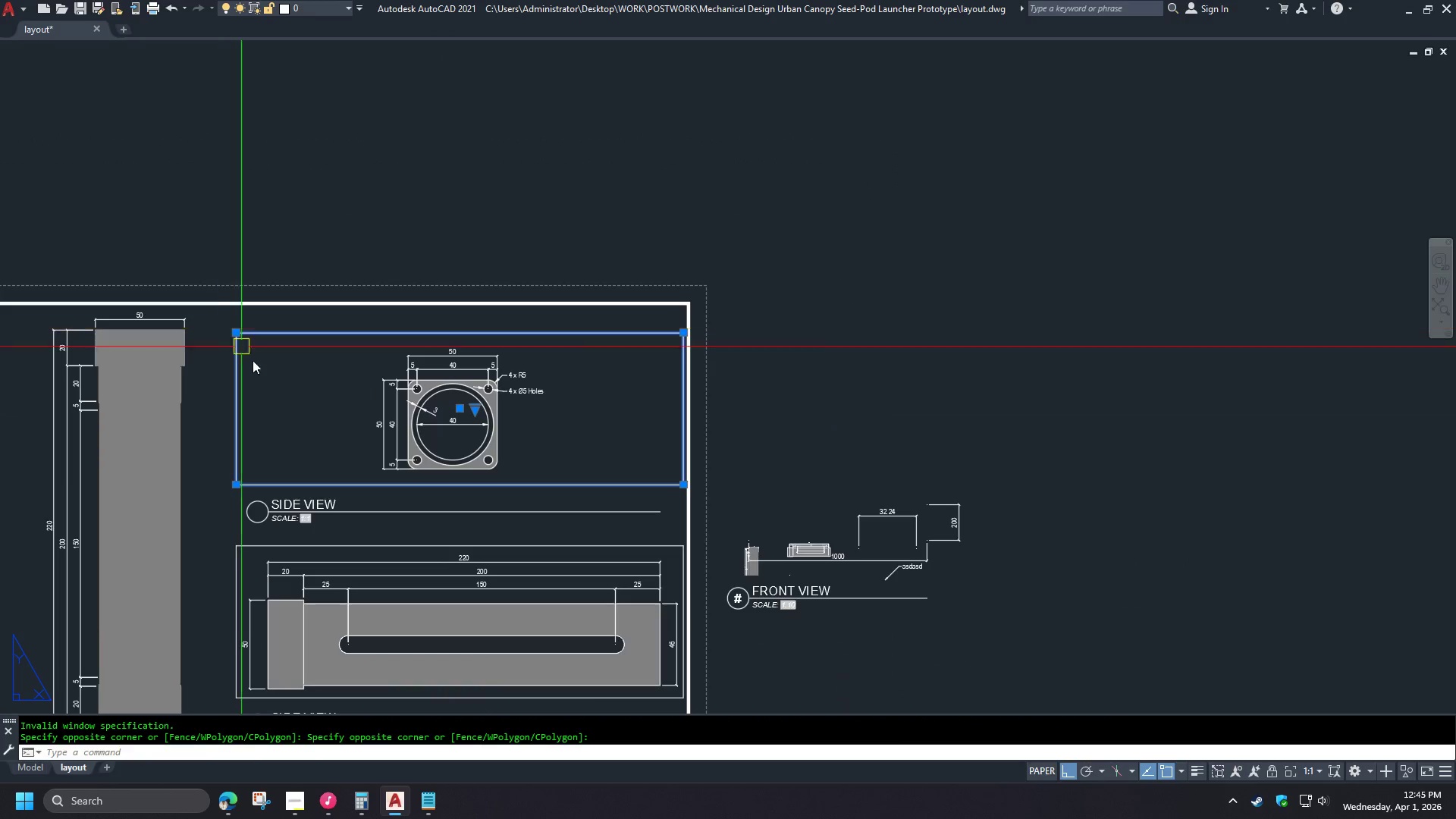 
key(Space)
 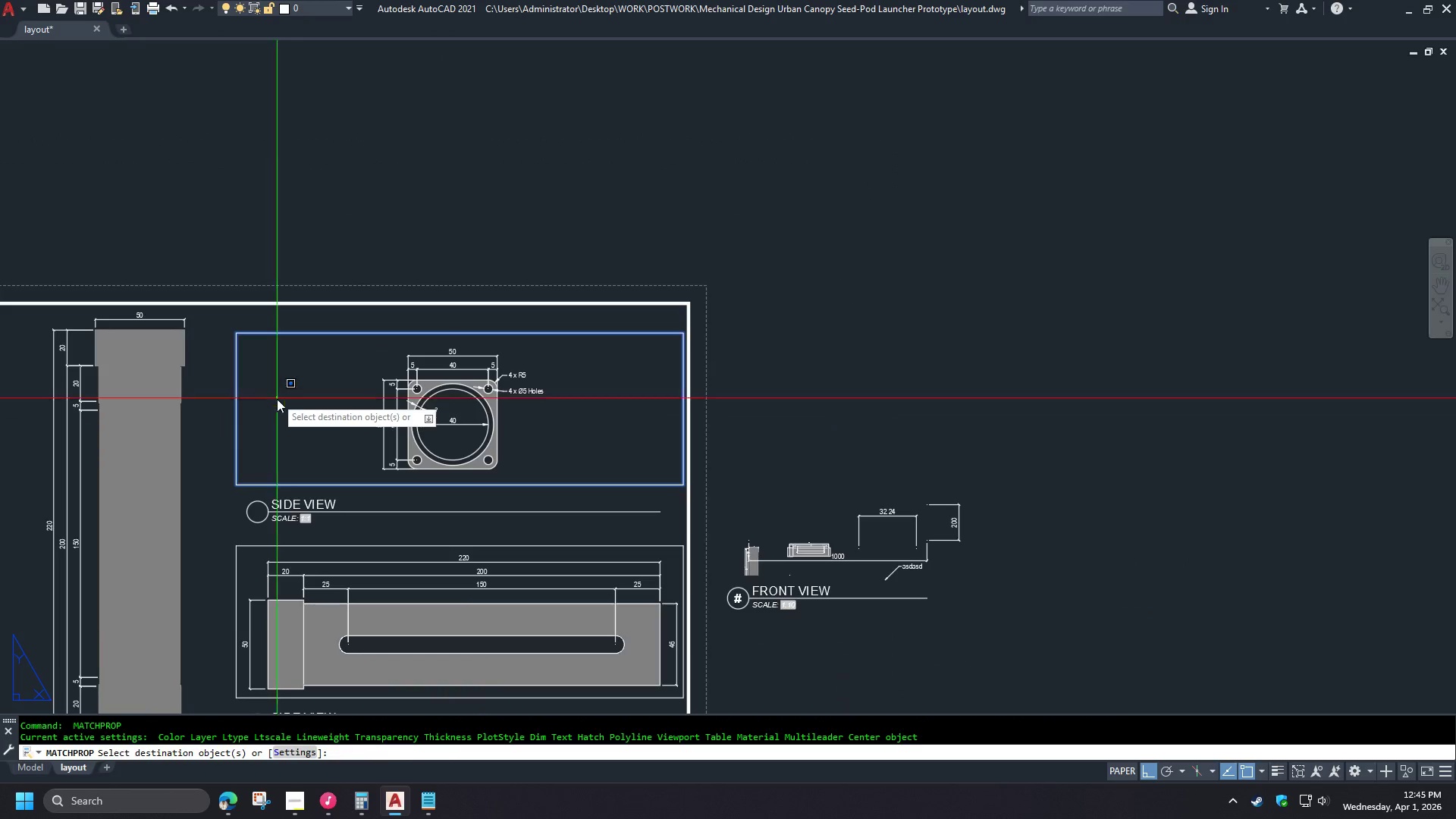 
left_click_drag(start_coordinate=[276, 397], to_coordinate=[292, 404])
 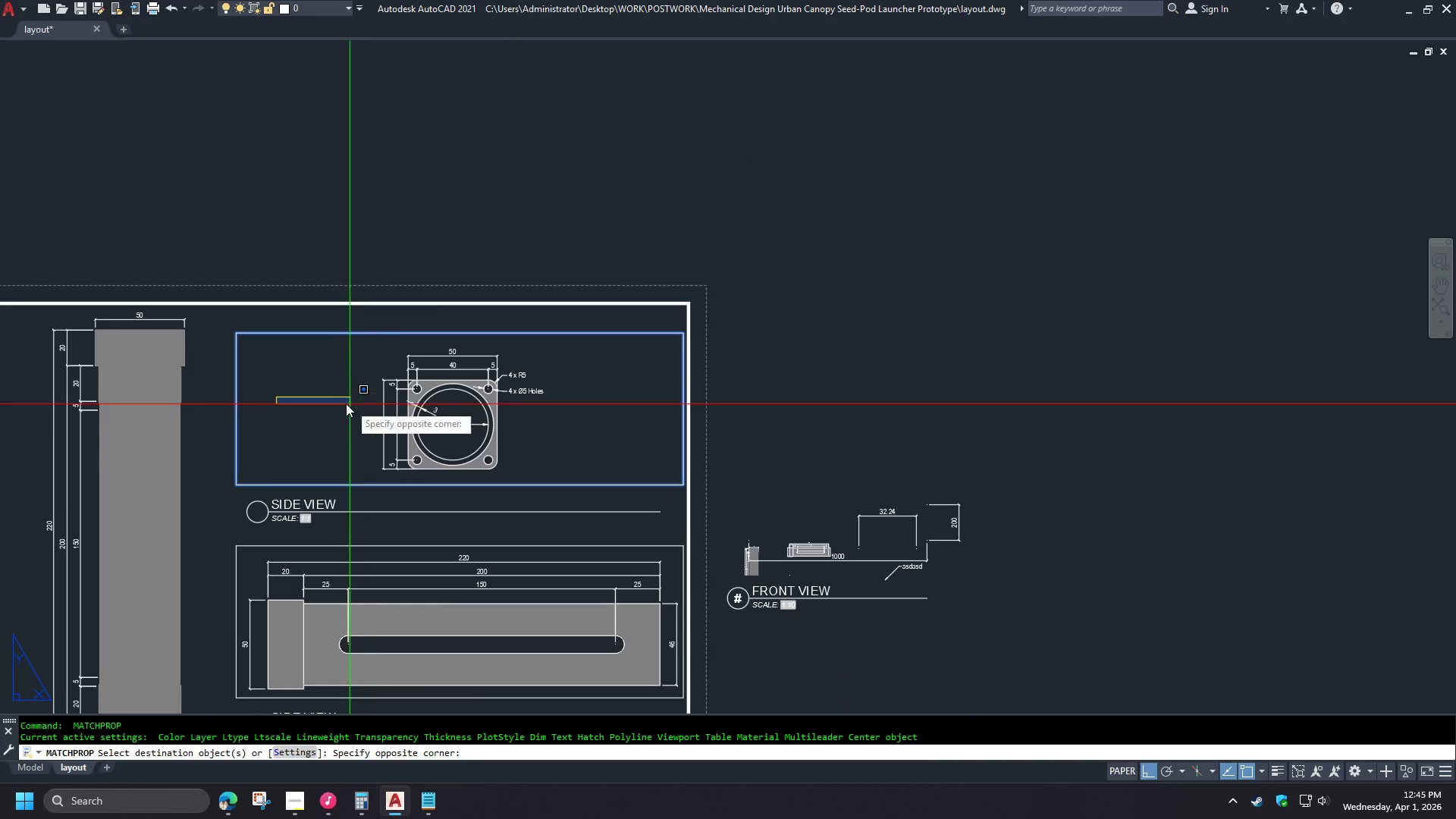 
left_click([306, 397])
 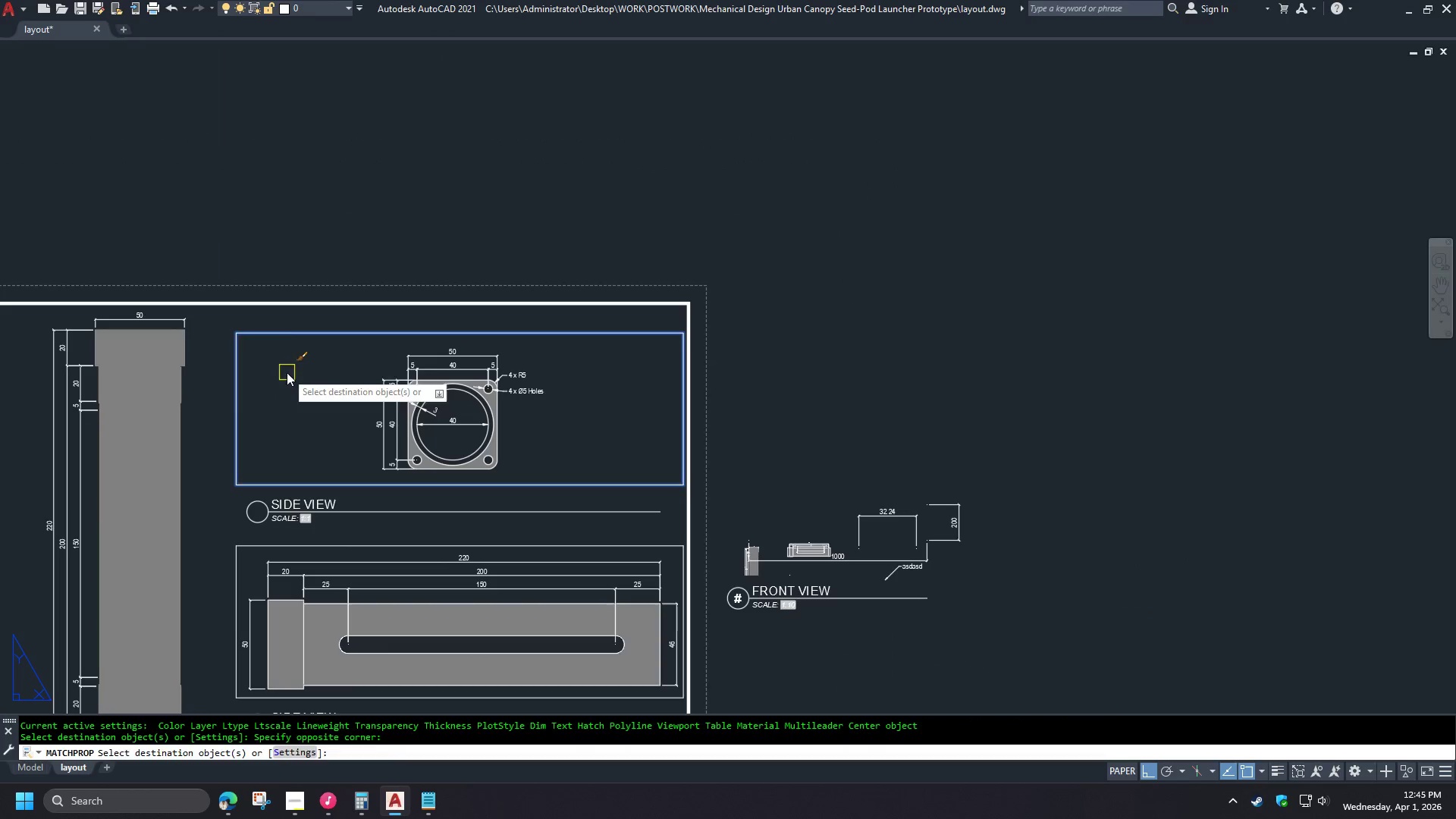 
key(Escape)
 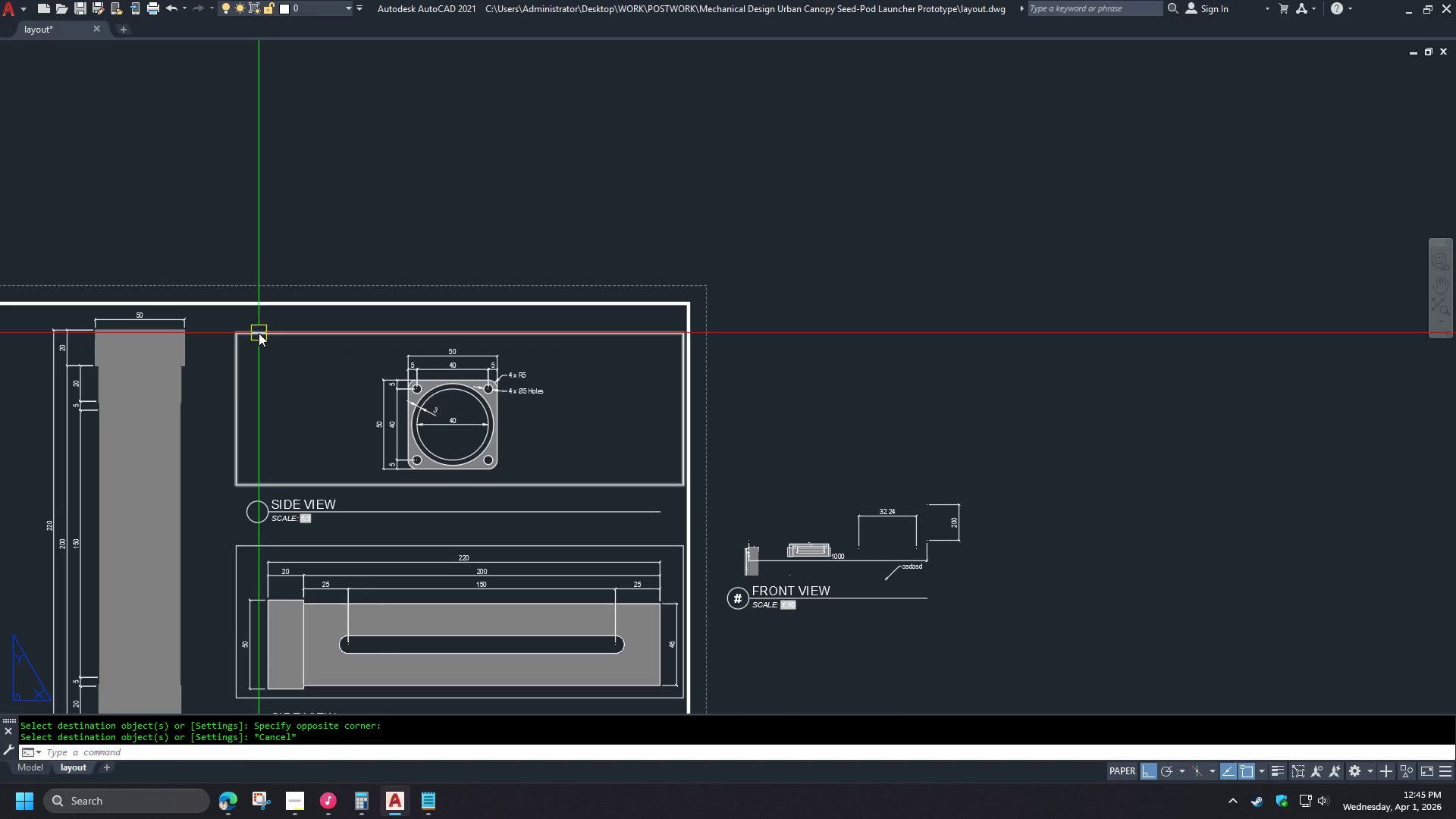 
key(Escape)
 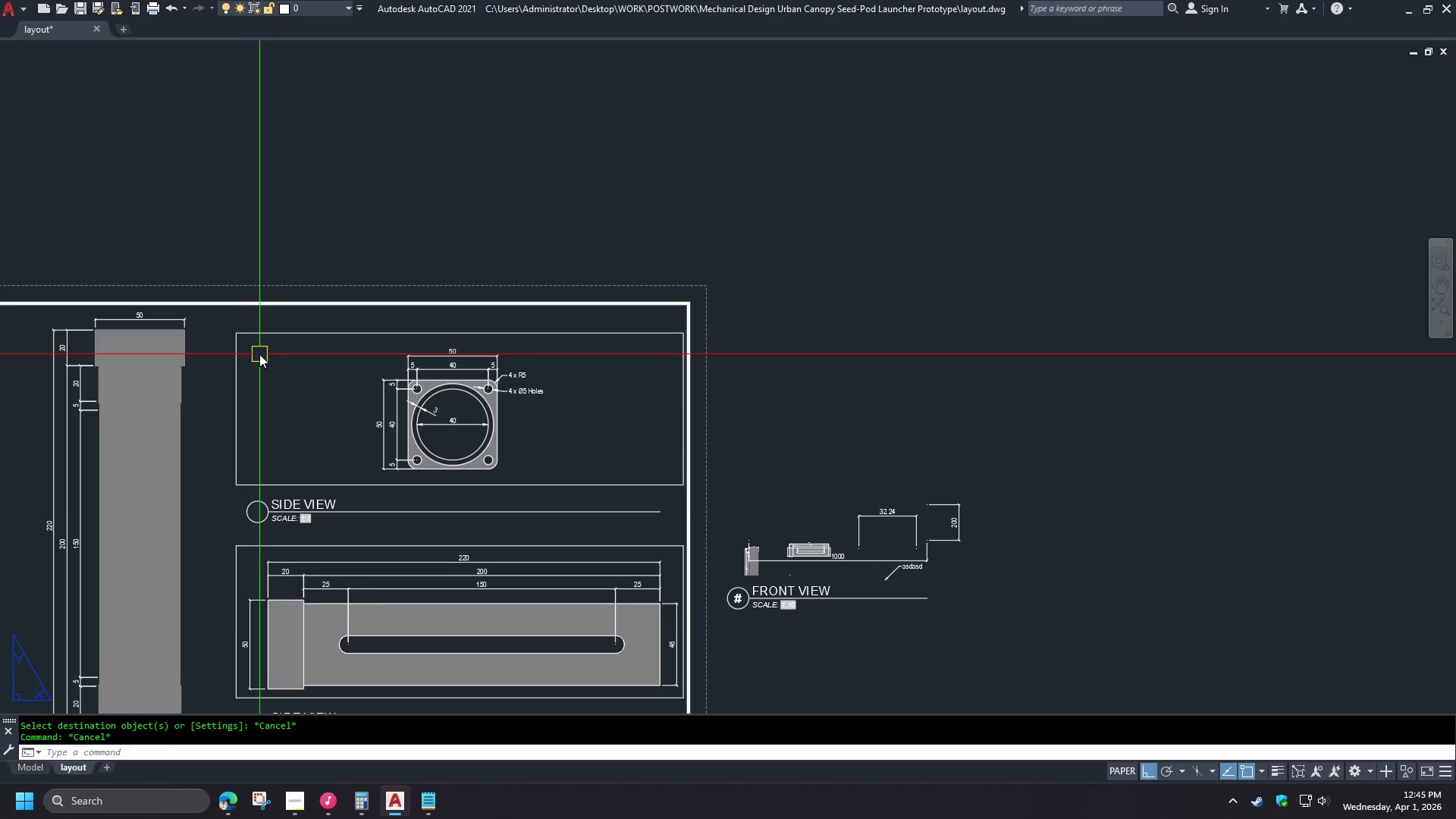 
key(S)
 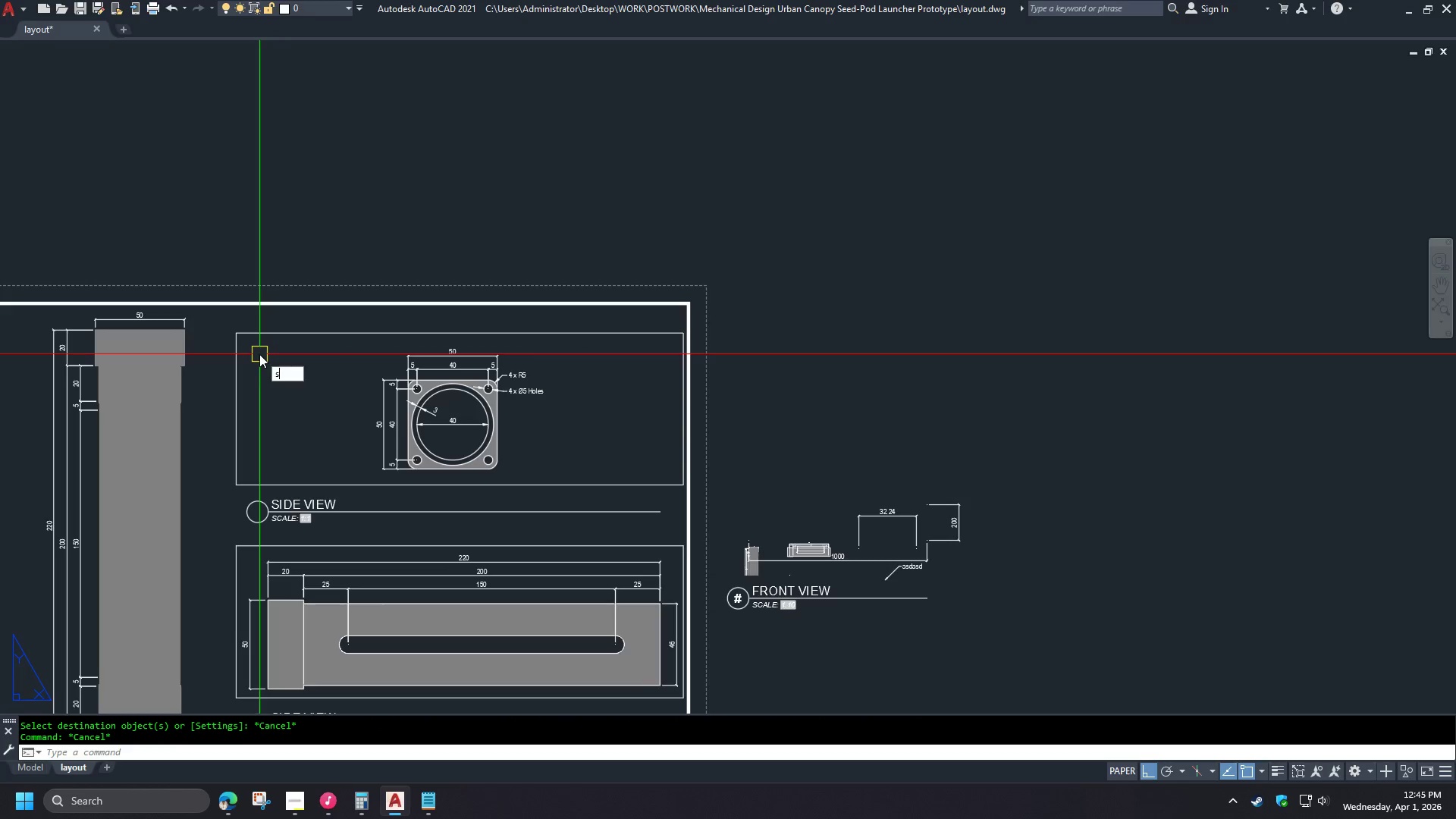 
key(Space)
 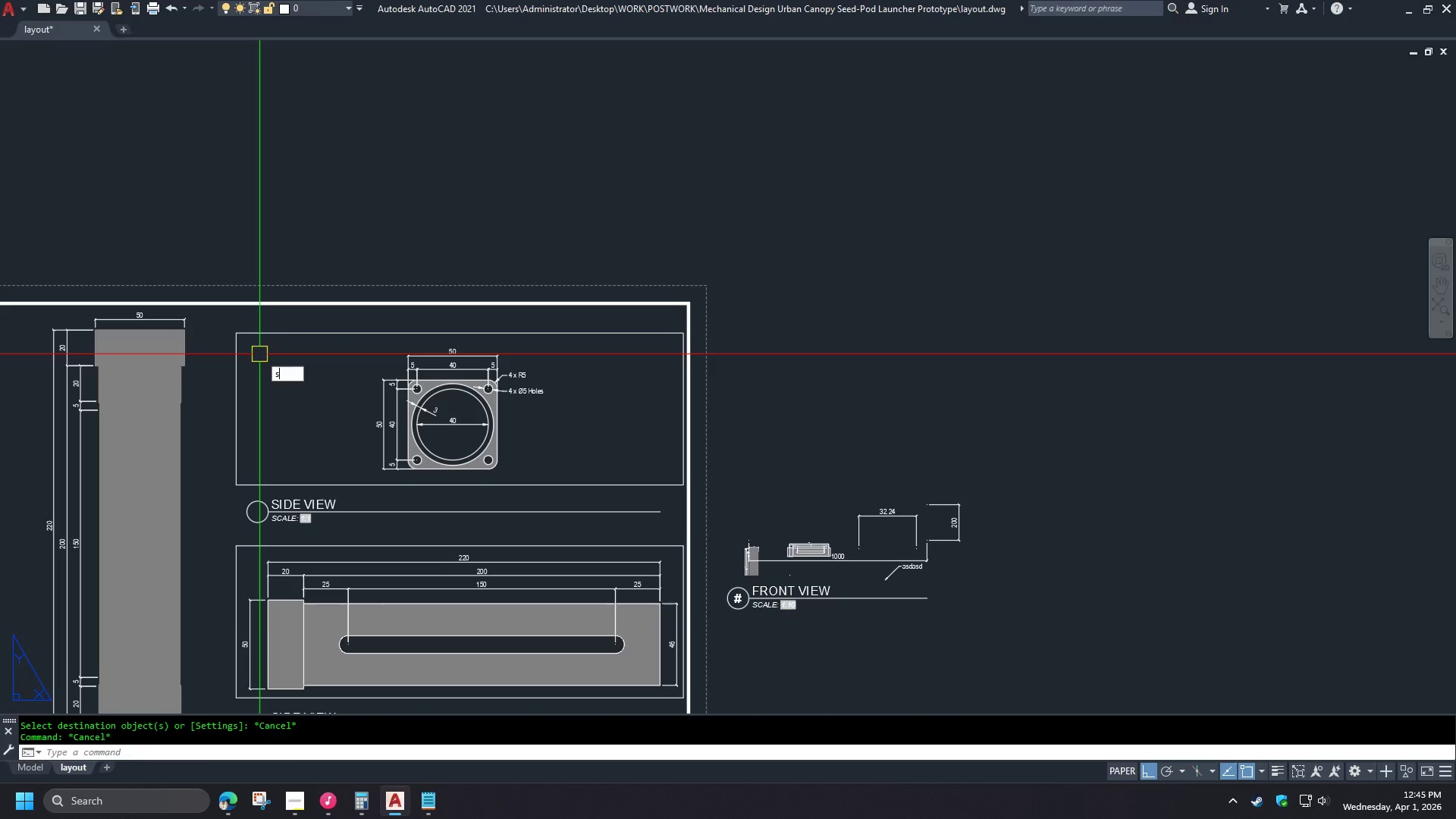 
left_click([259, 354])
 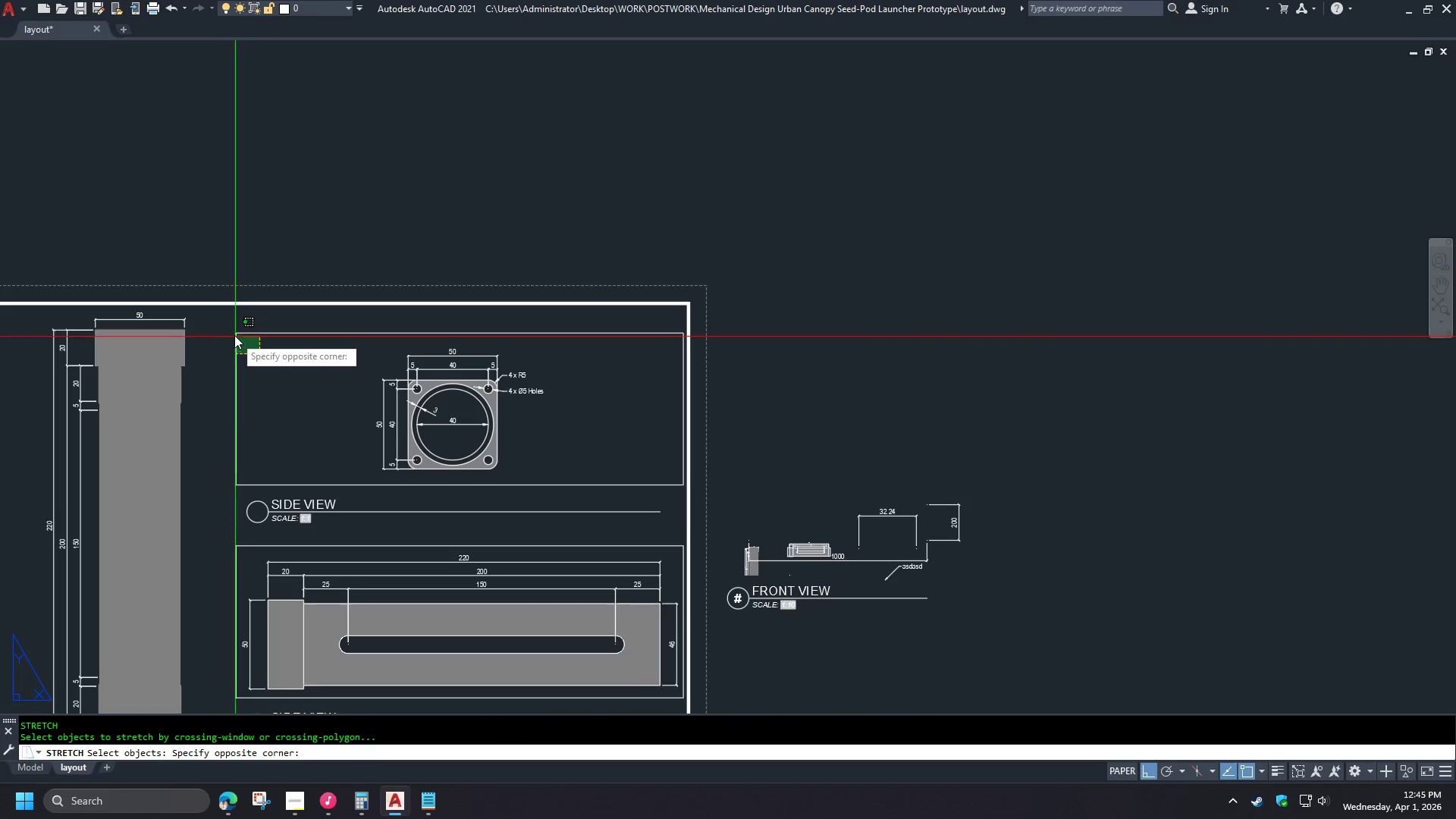 
left_click([224, 326])
 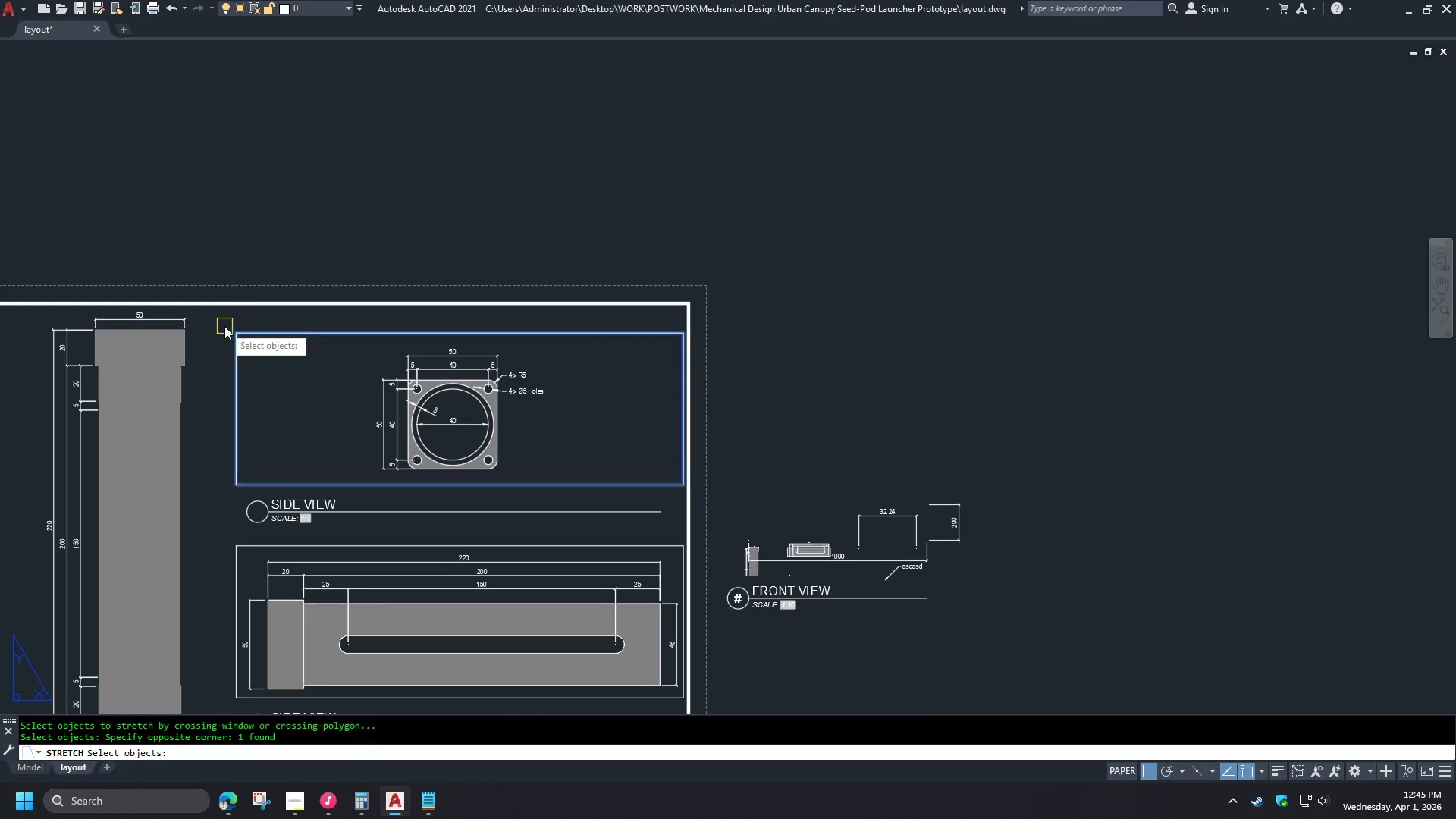 
key(Space)
 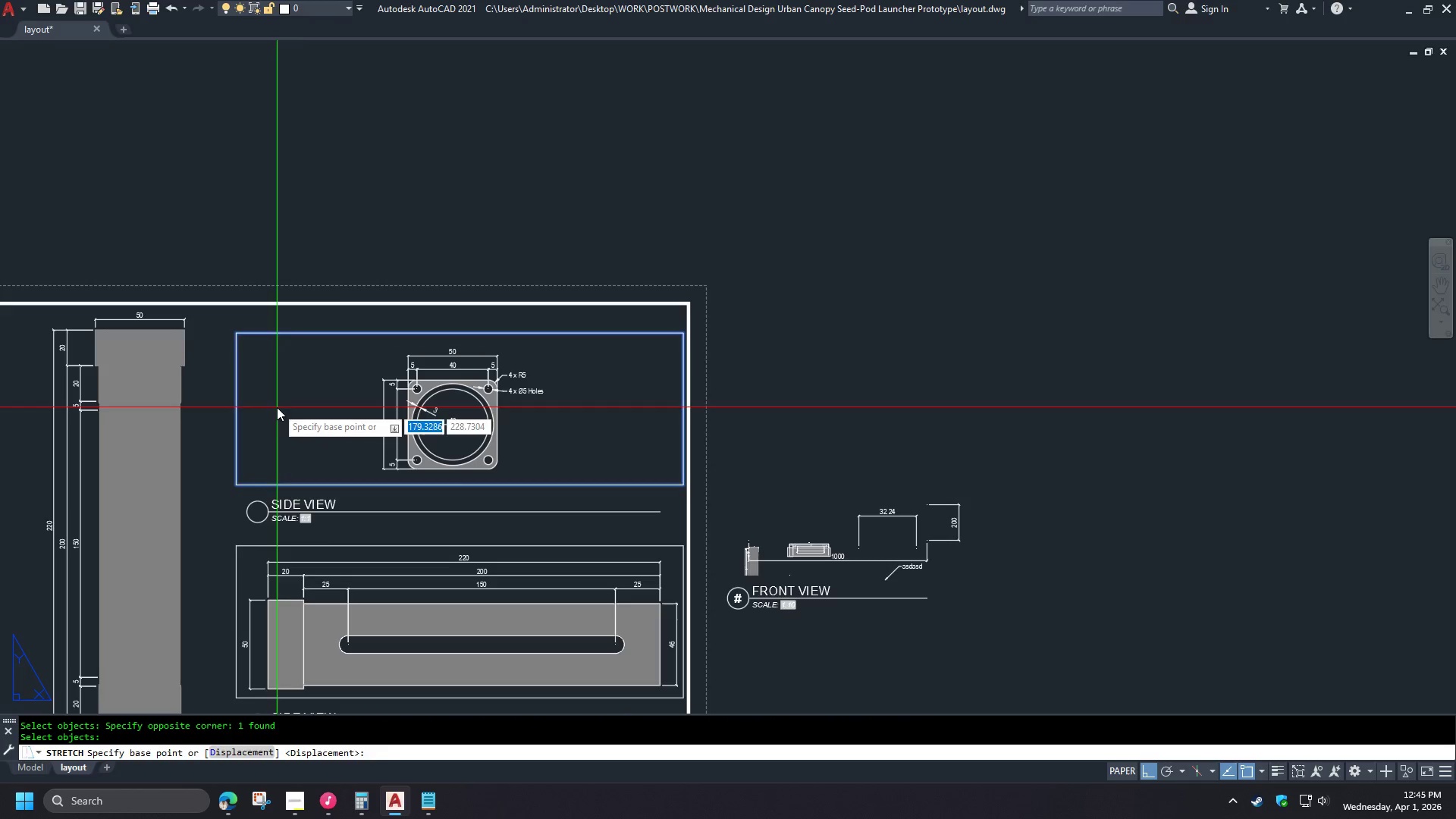 
left_click_drag(start_coordinate=[277, 407], to_coordinate=[281, 410])
 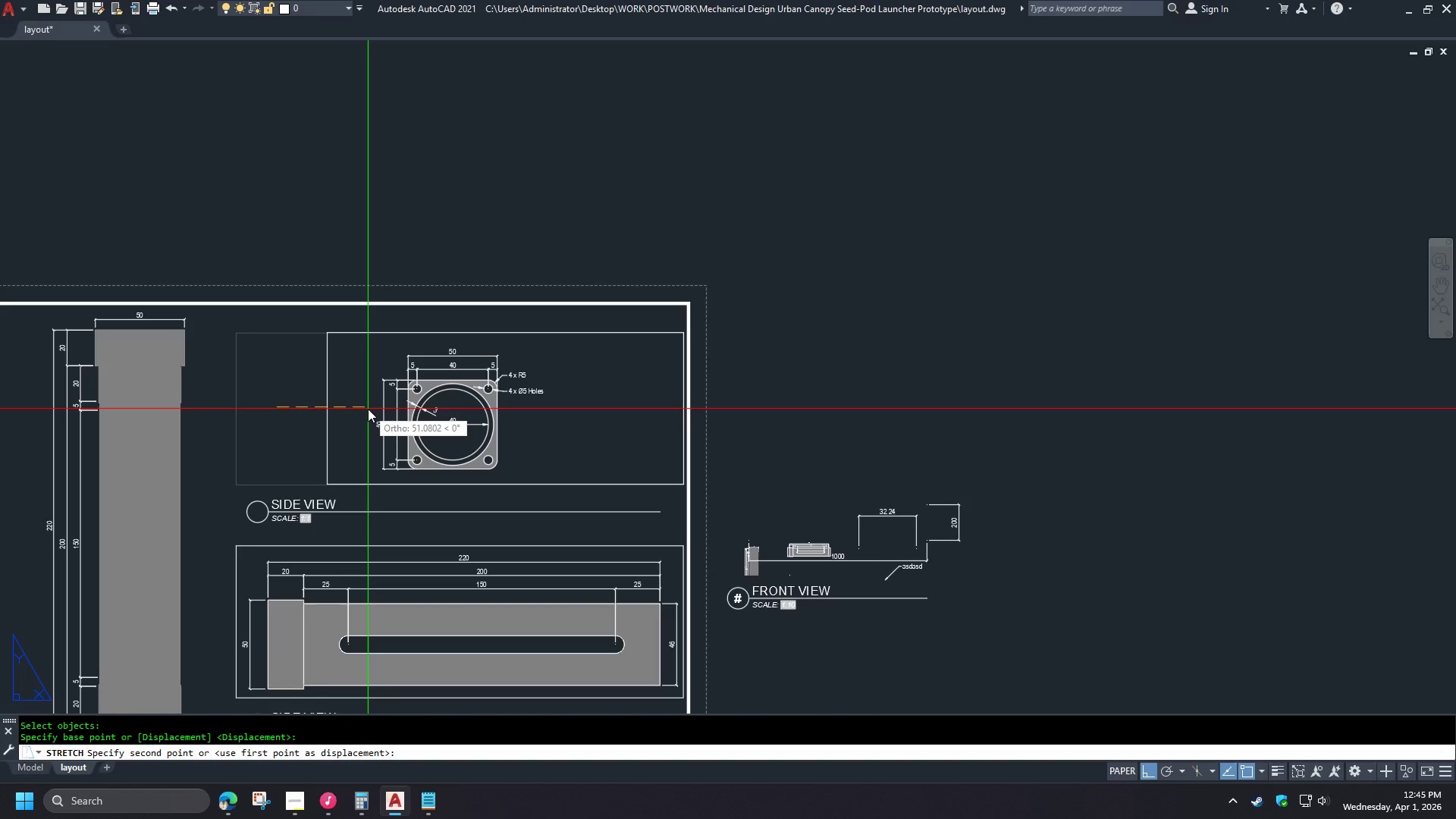 
key(Numpad6)
 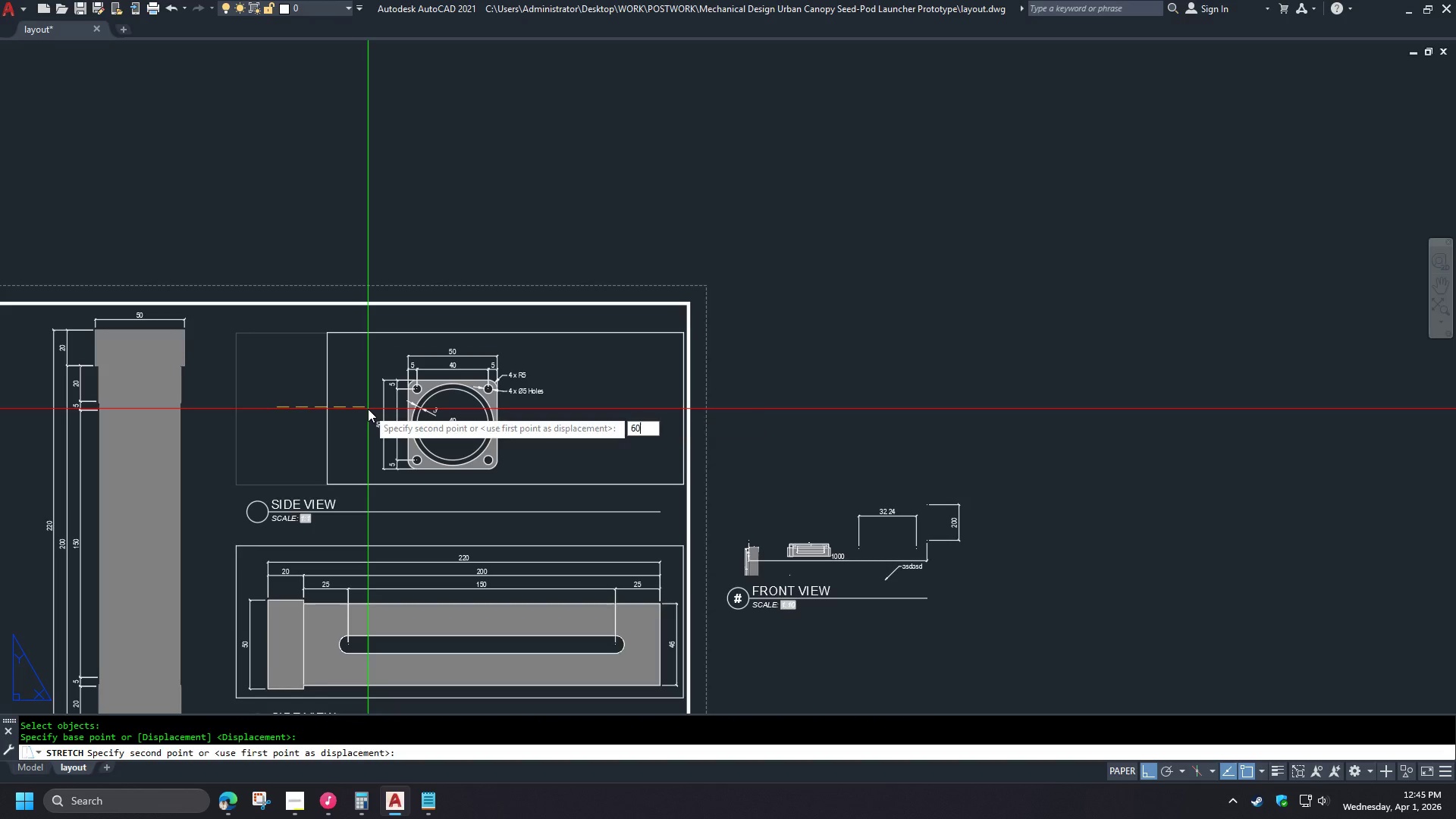 
key(Numpad0)
 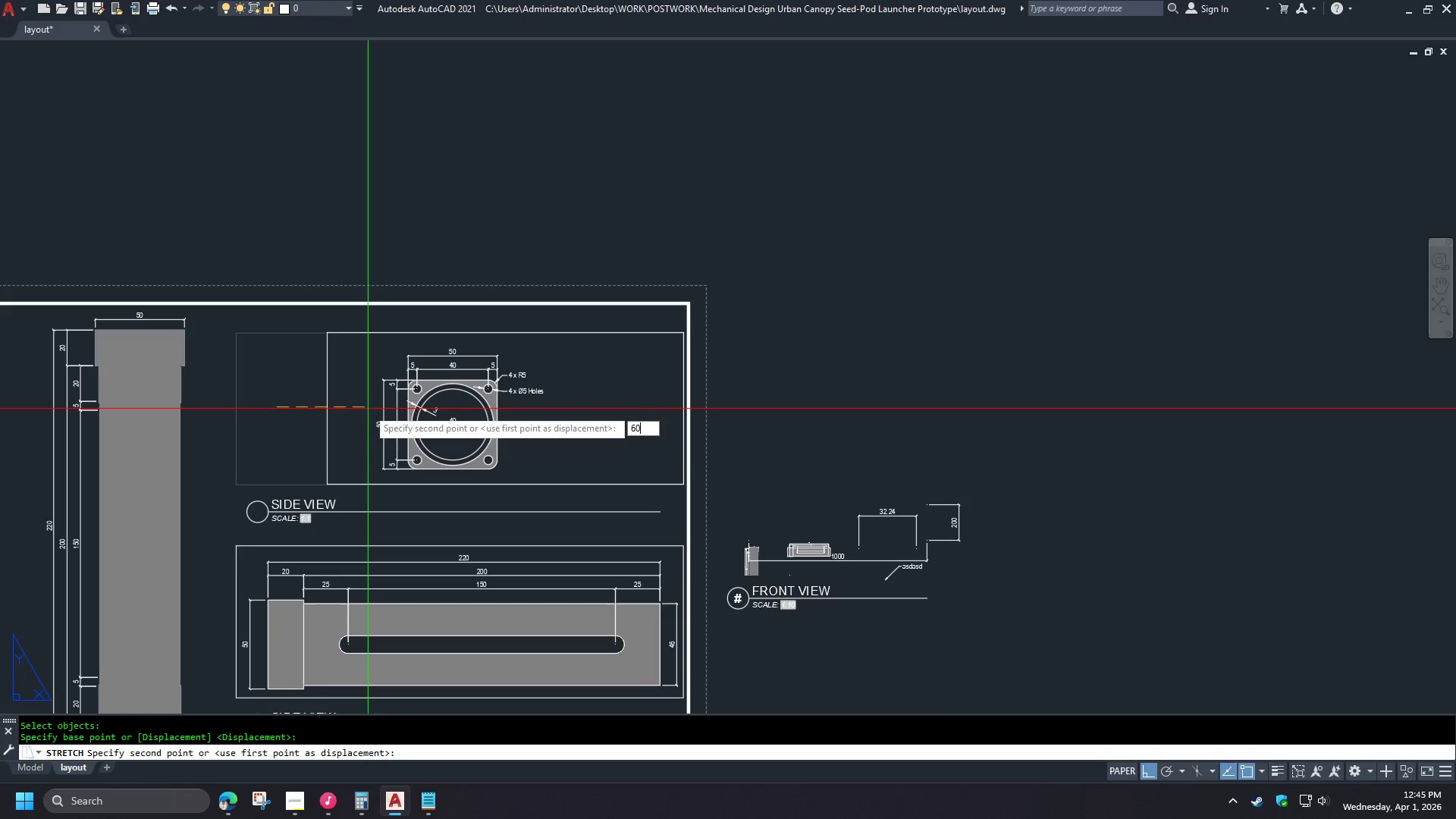 
key(NumpadEnter)
 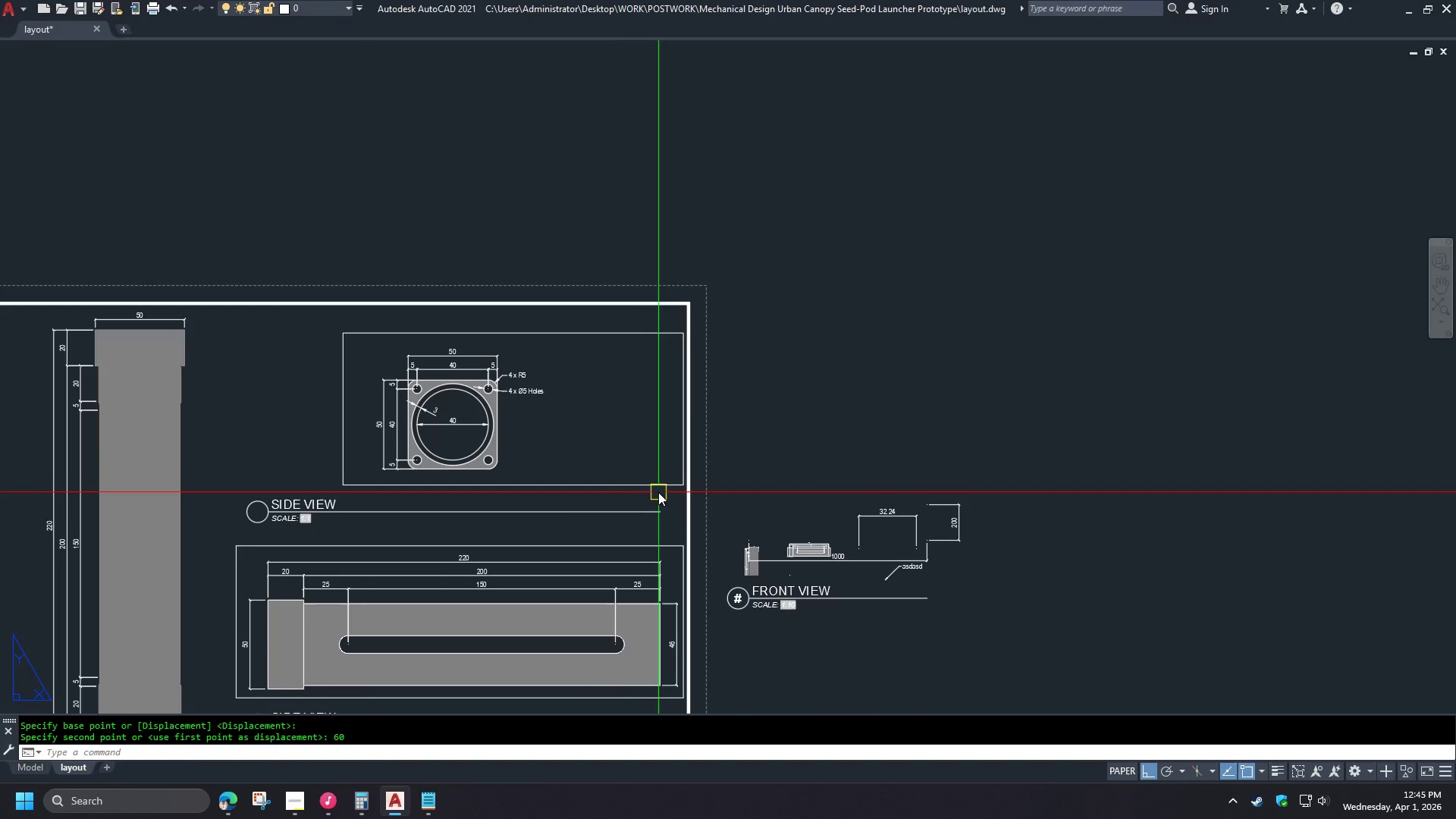 
key(S)
 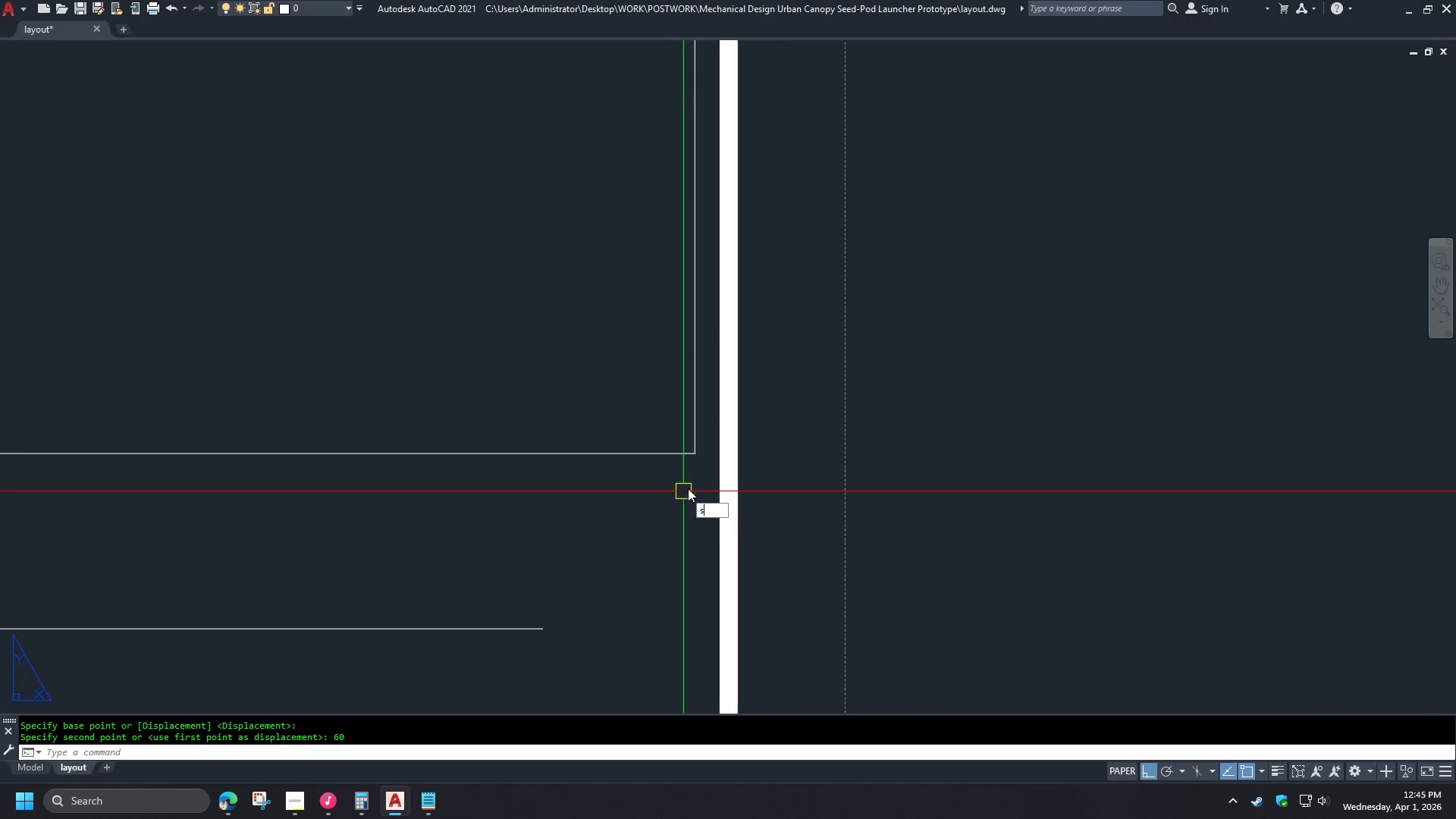 
key(Space)
 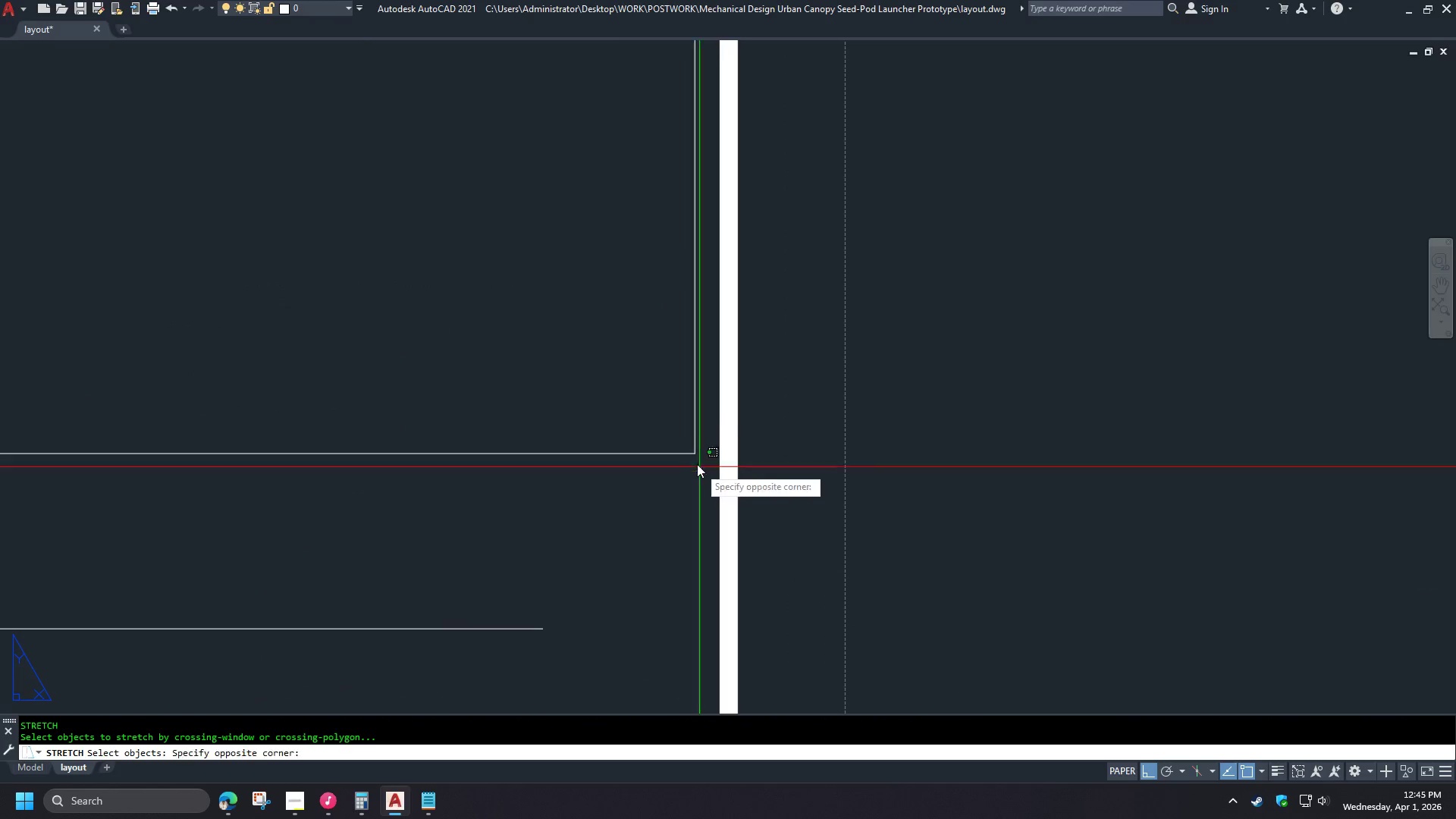 
scroll: coordinate [681, 492], scroll_direction: up, amount: 4.0
 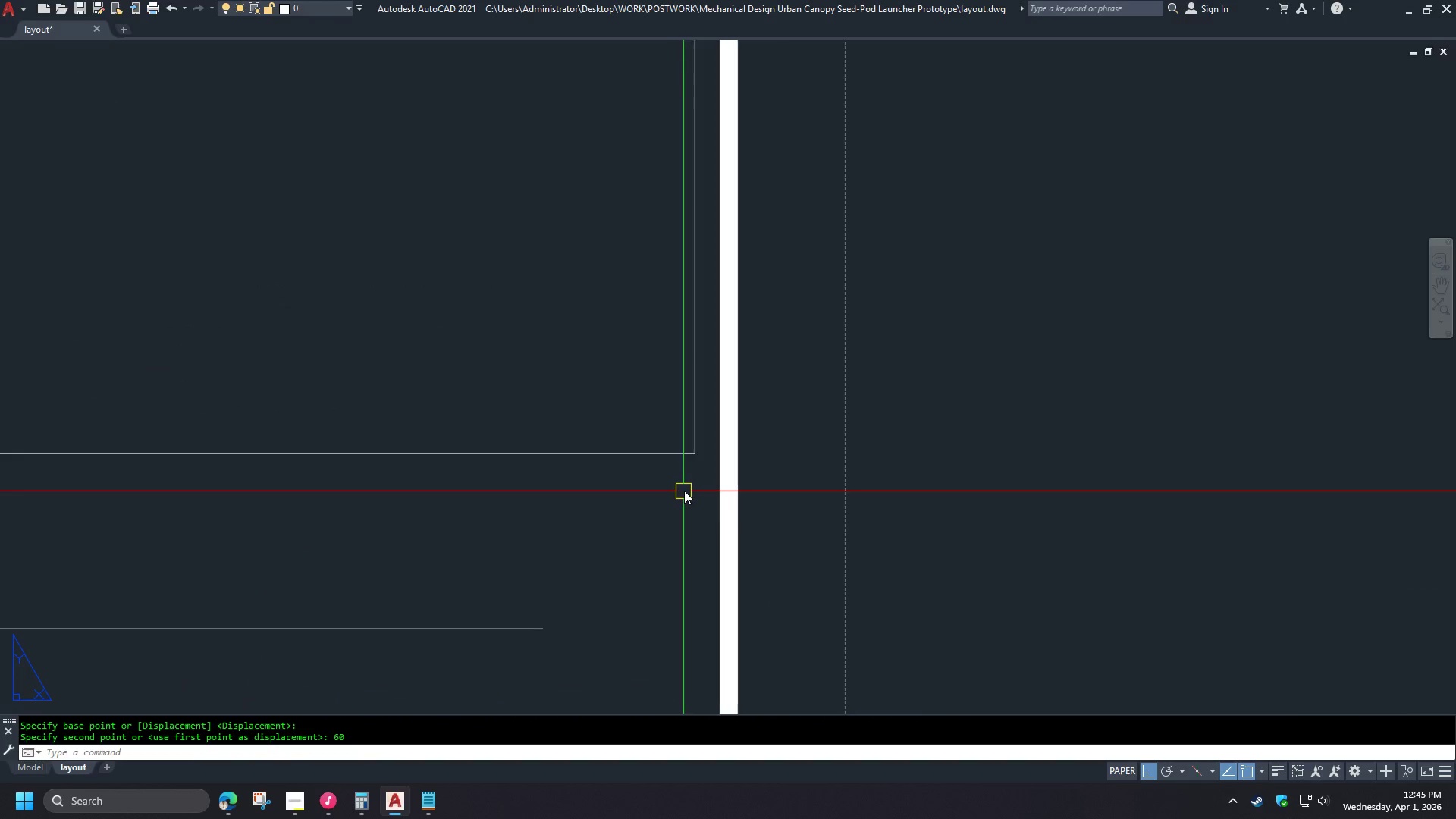 
double_click([607, 394])
 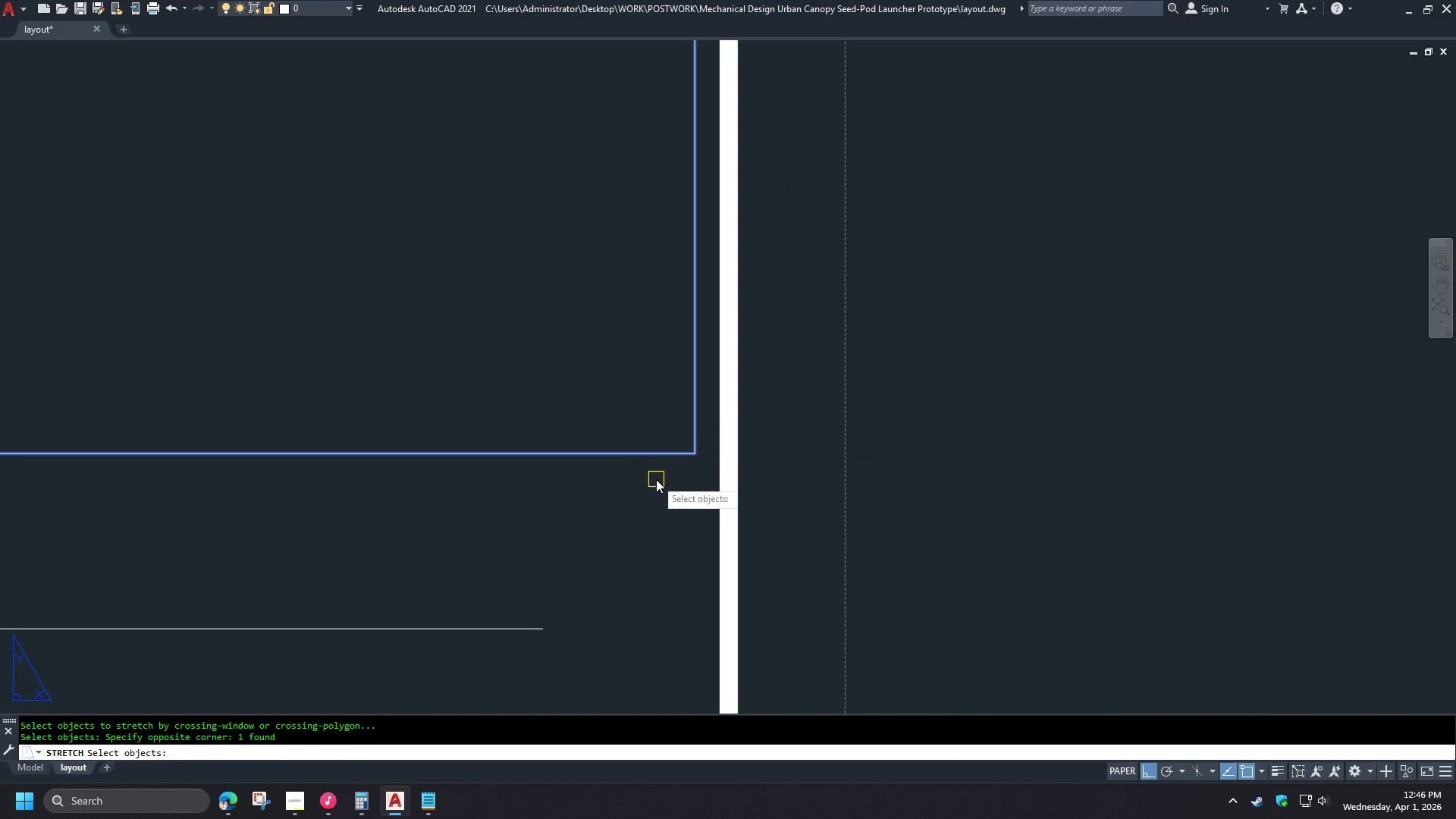 
key(Space)
 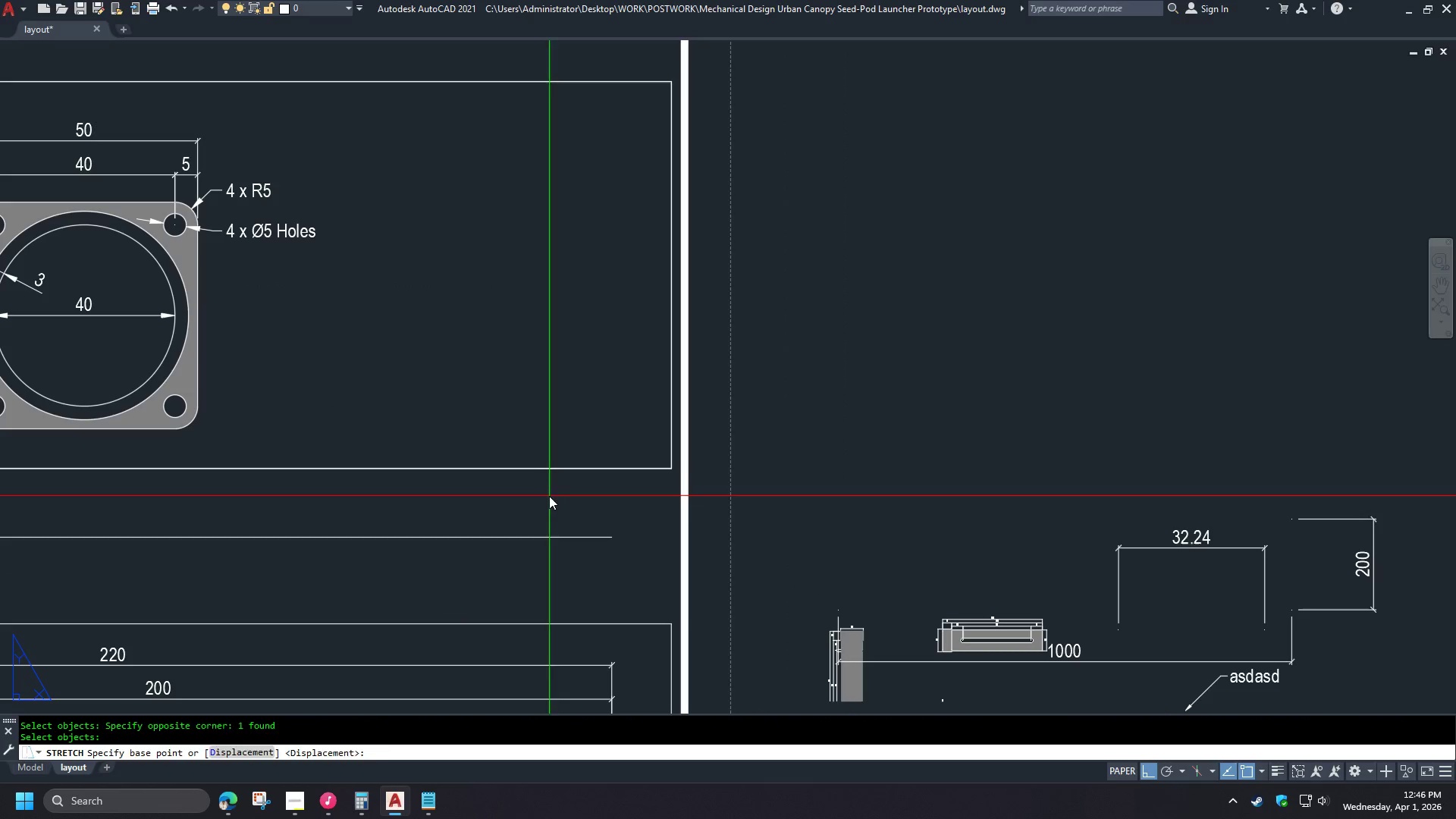 
left_click_drag(start_coordinate=[549, 496], to_coordinate=[541, 497])
 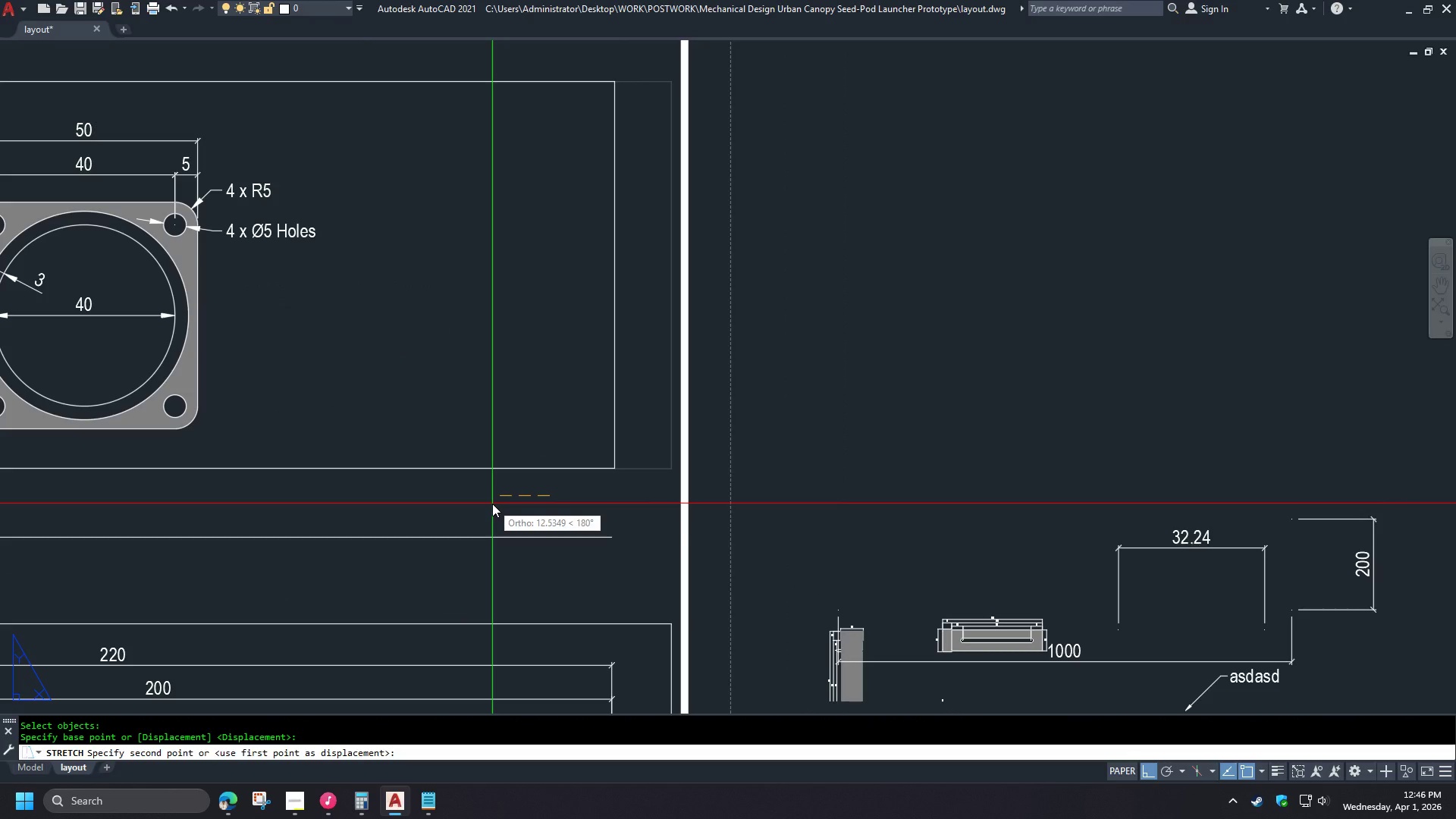 
scroll: coordinate [656, 479], scroll_direction: down, amount: 2.0
 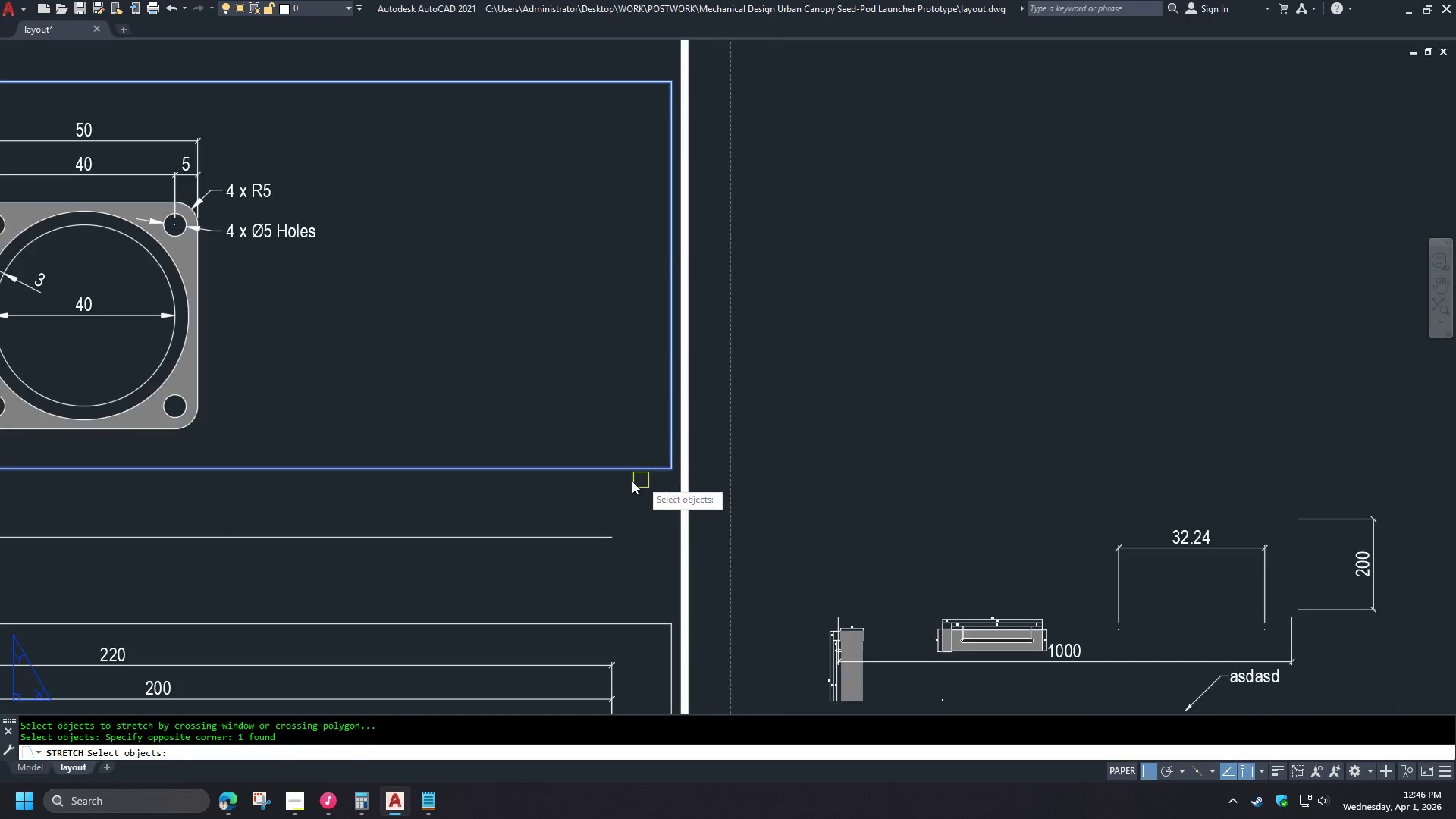 
key(Numpad6)
 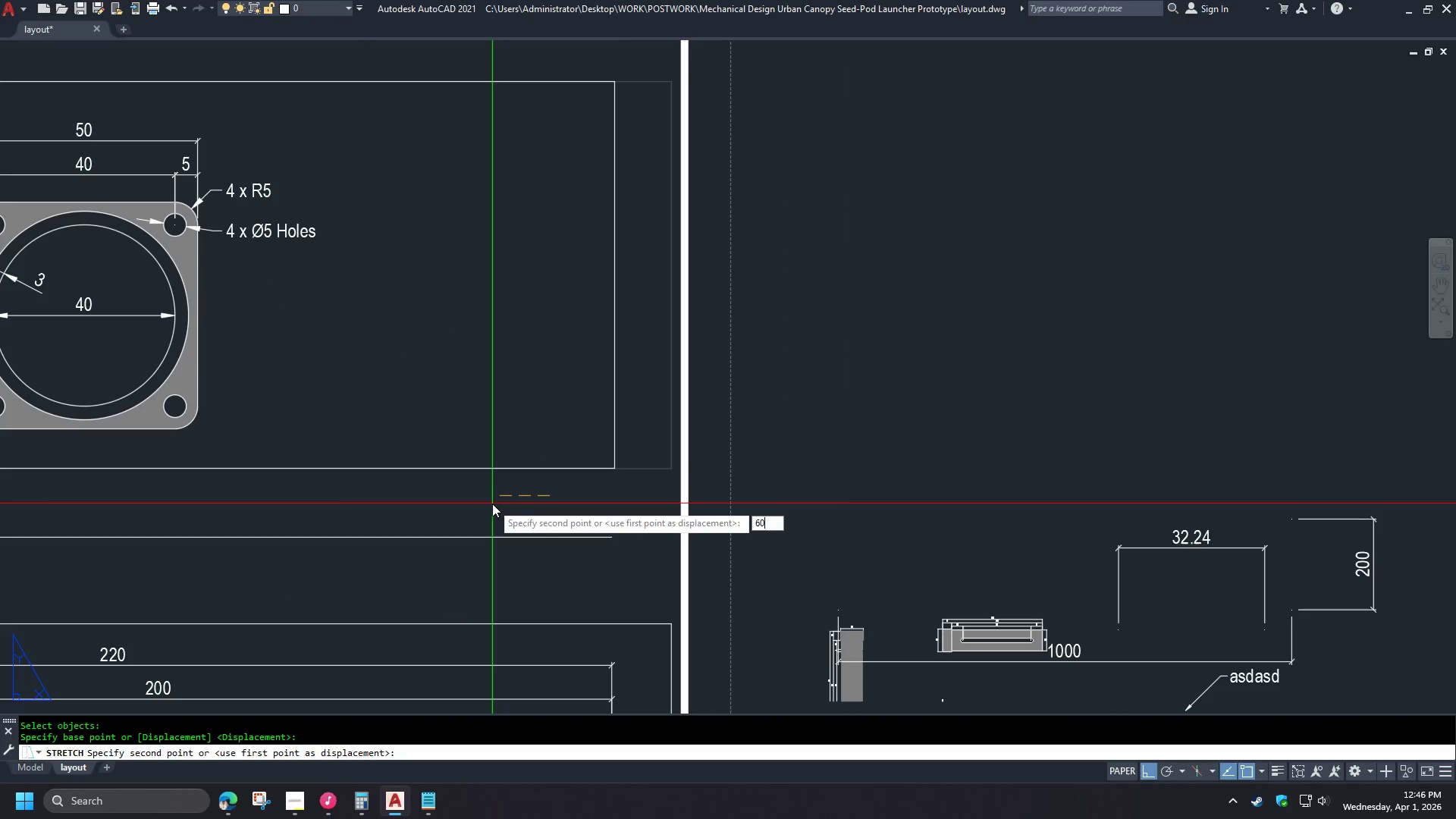 
key(Numpad0)
 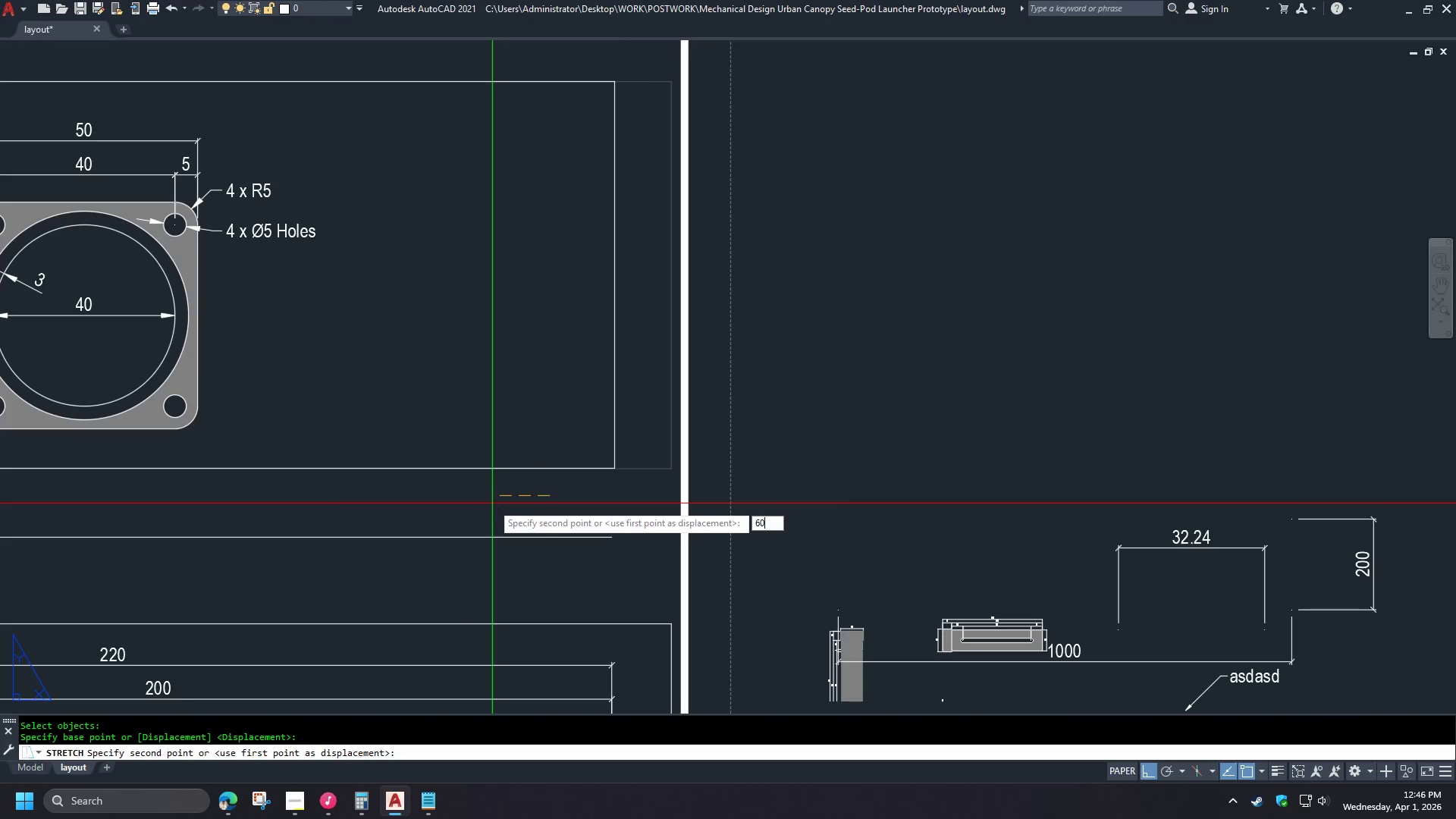 
key(NumpadEnter)
 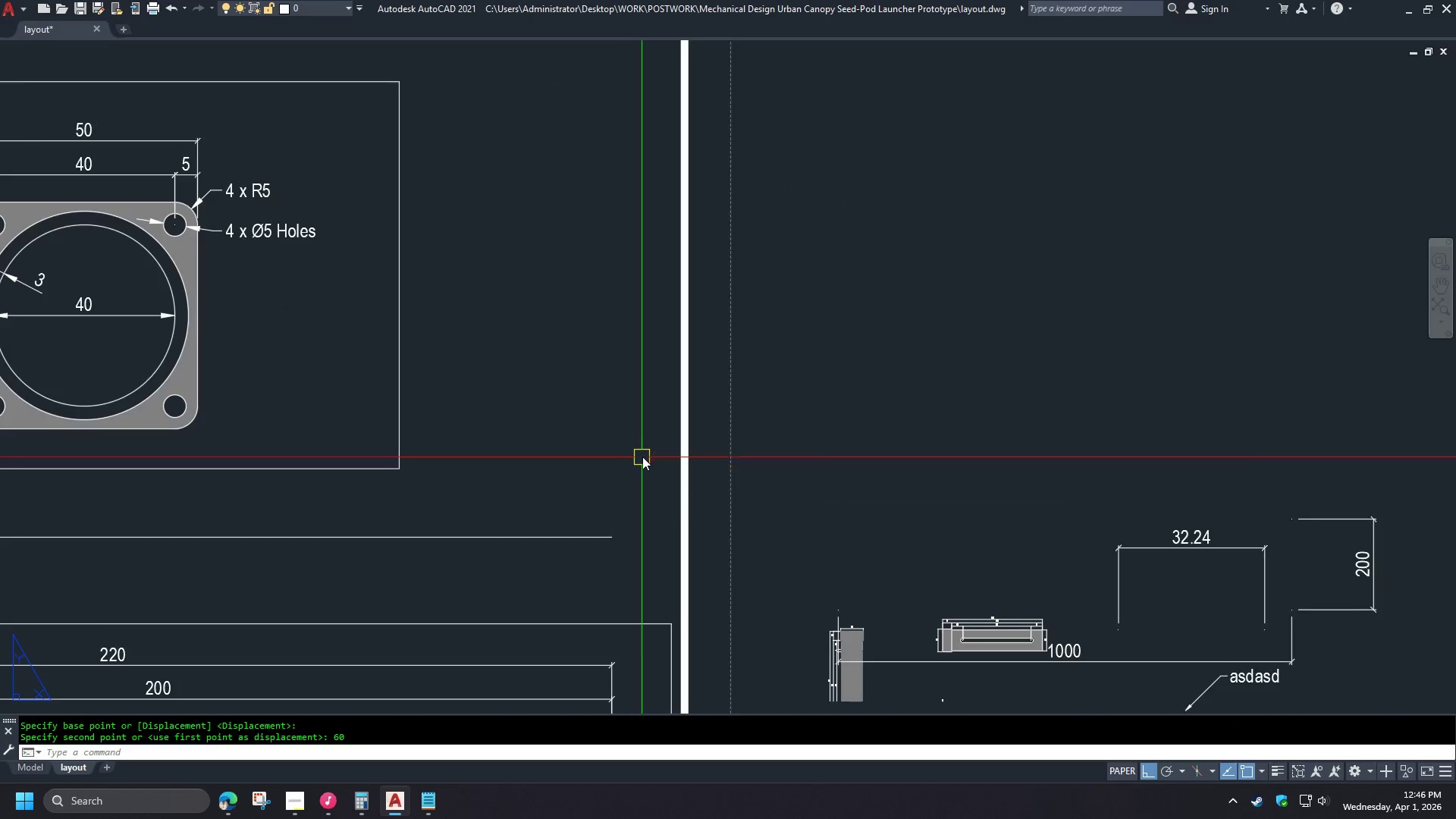 
key(S)
 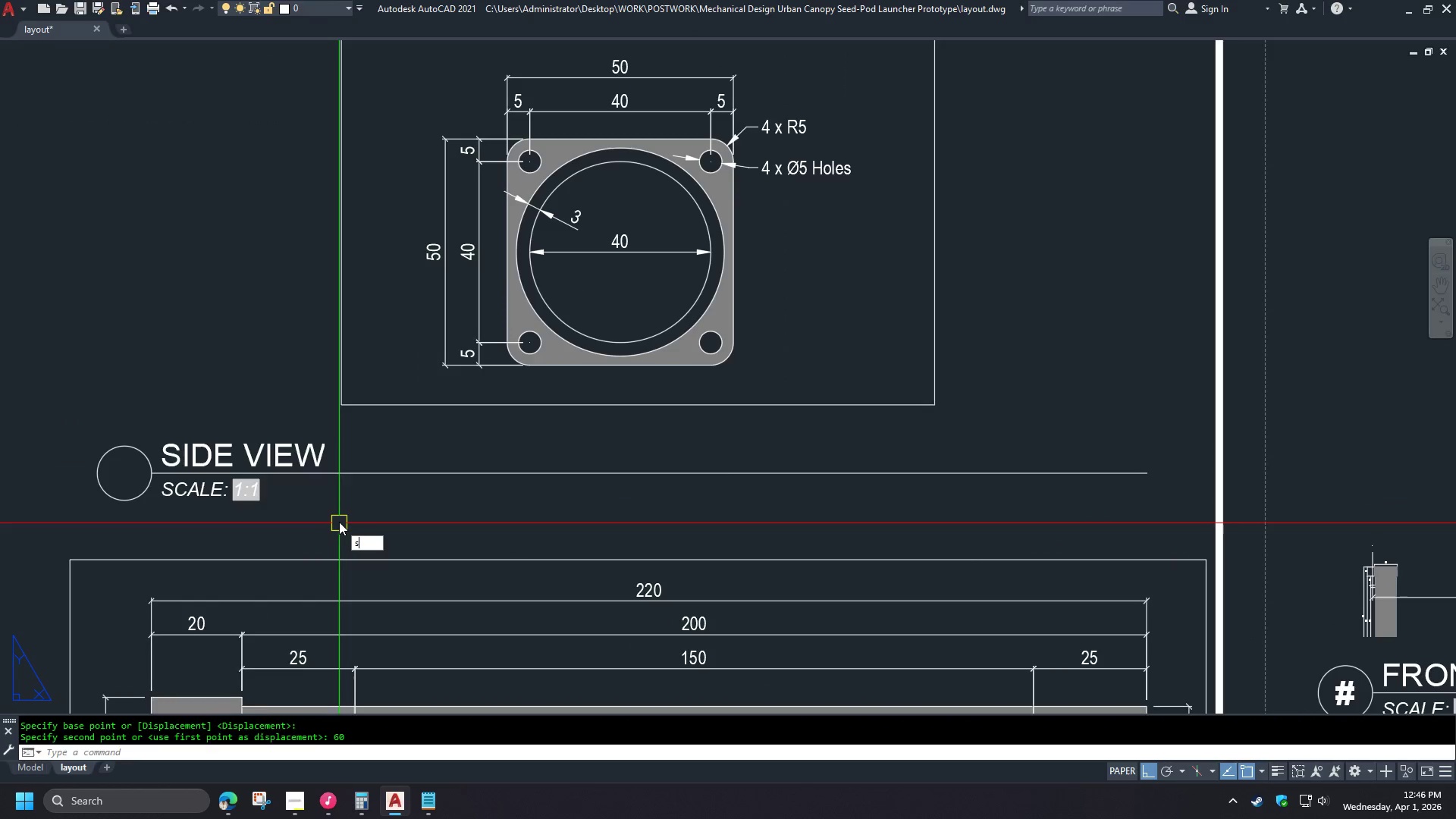 
scroll: coordinate [297, 497], scroll_direction: none, amount: 0.0
 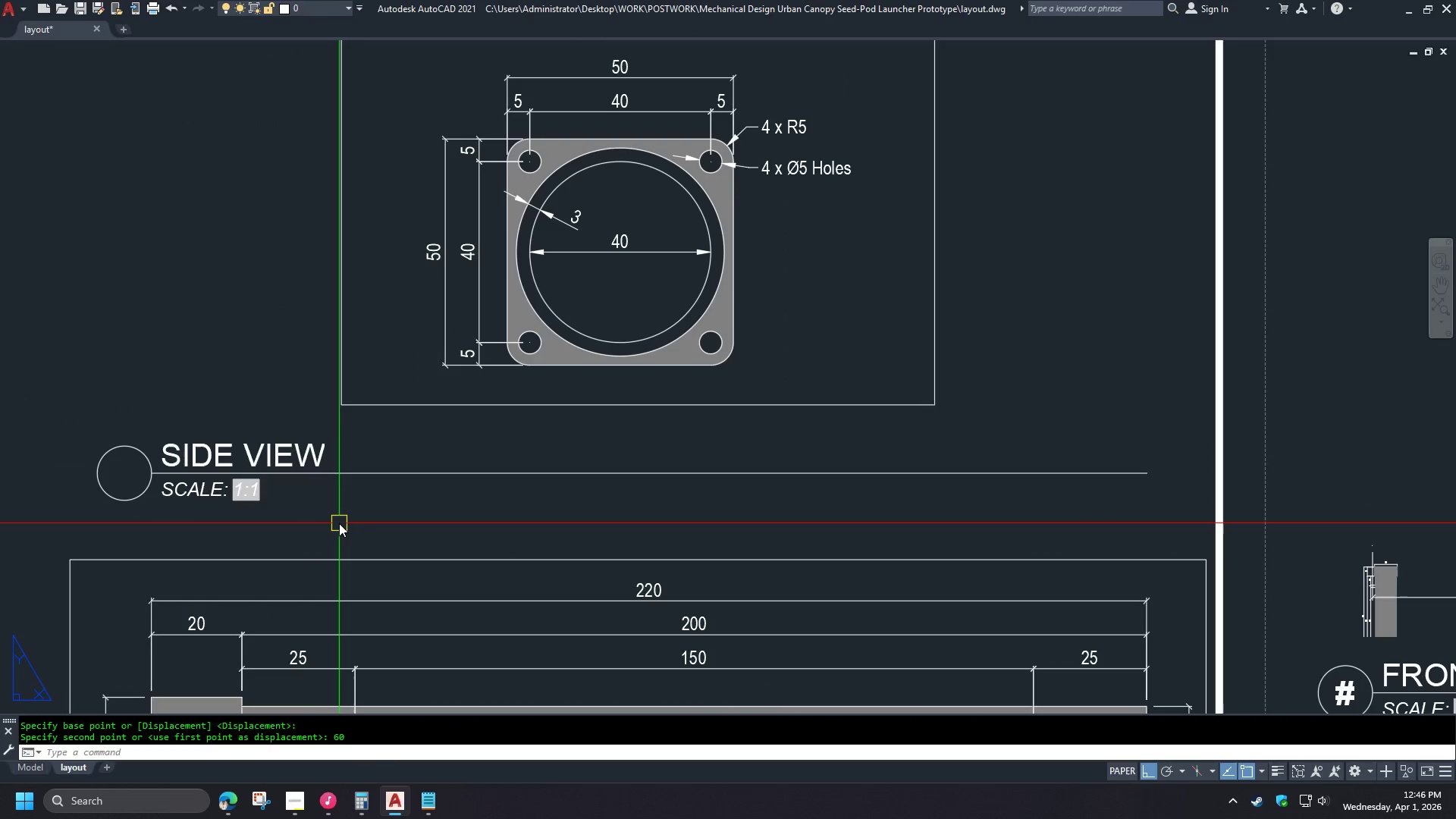 
key(Space)
 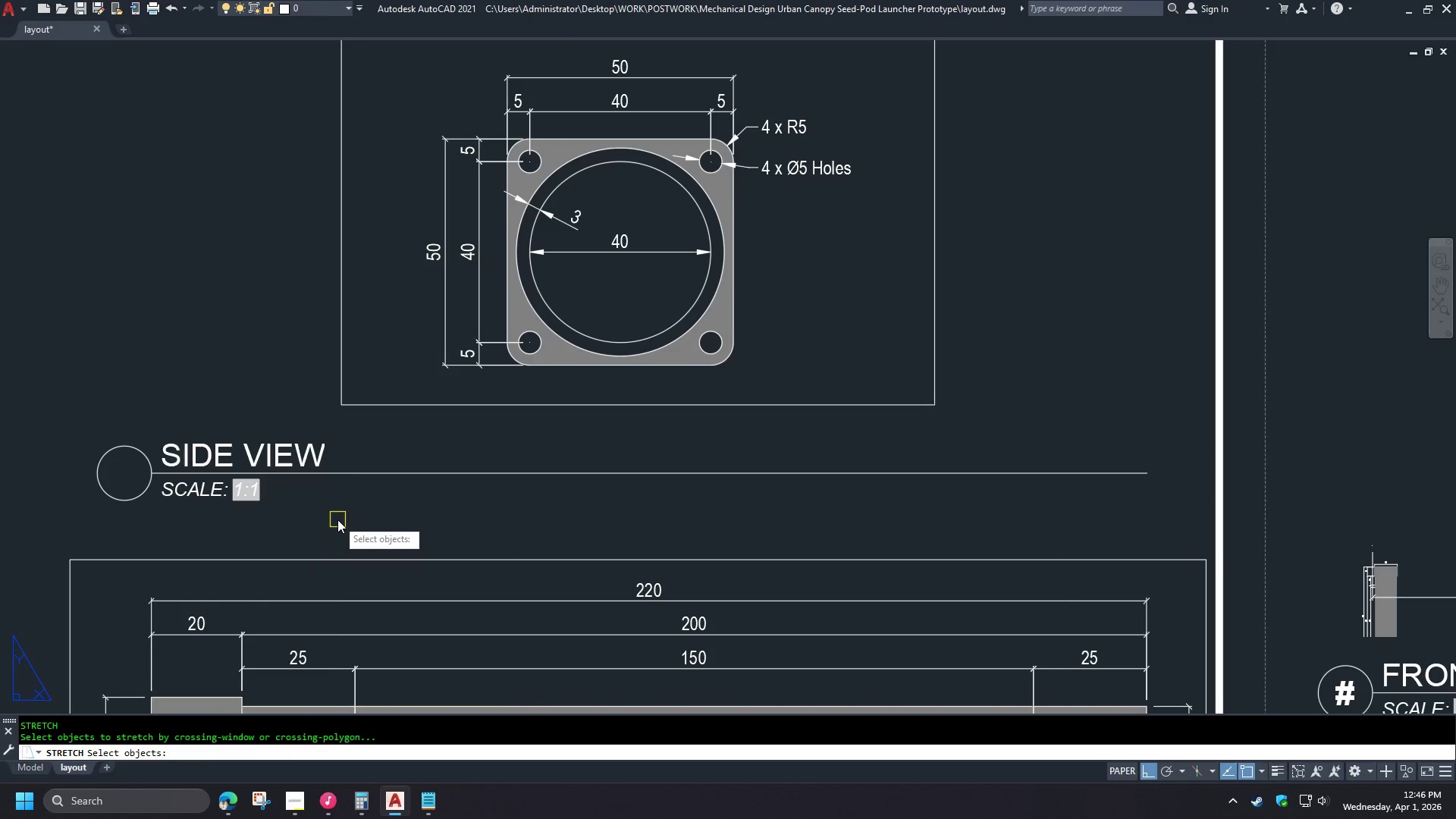 
left_click([337, 519])
 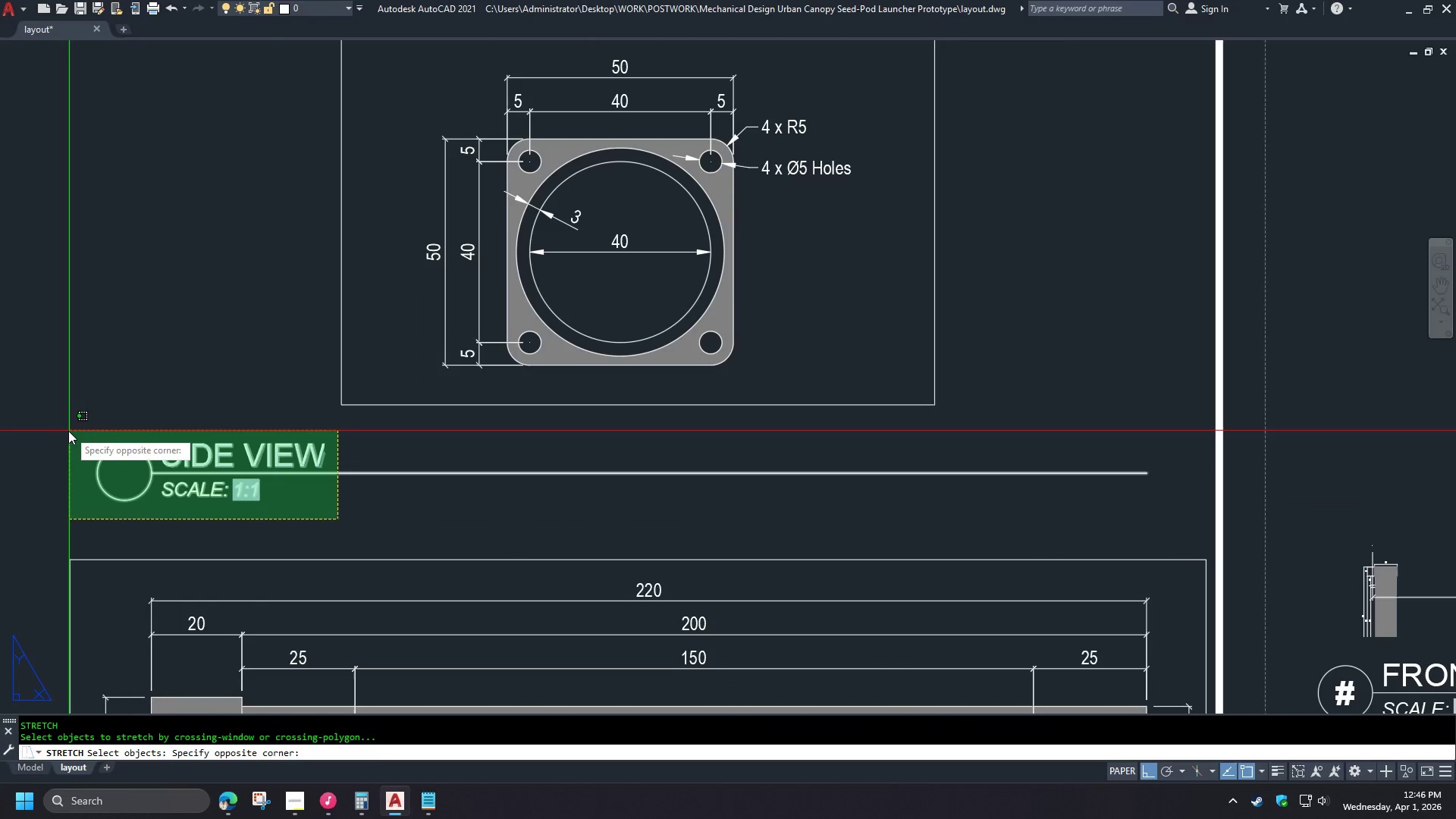 
left_click([64, 430])
 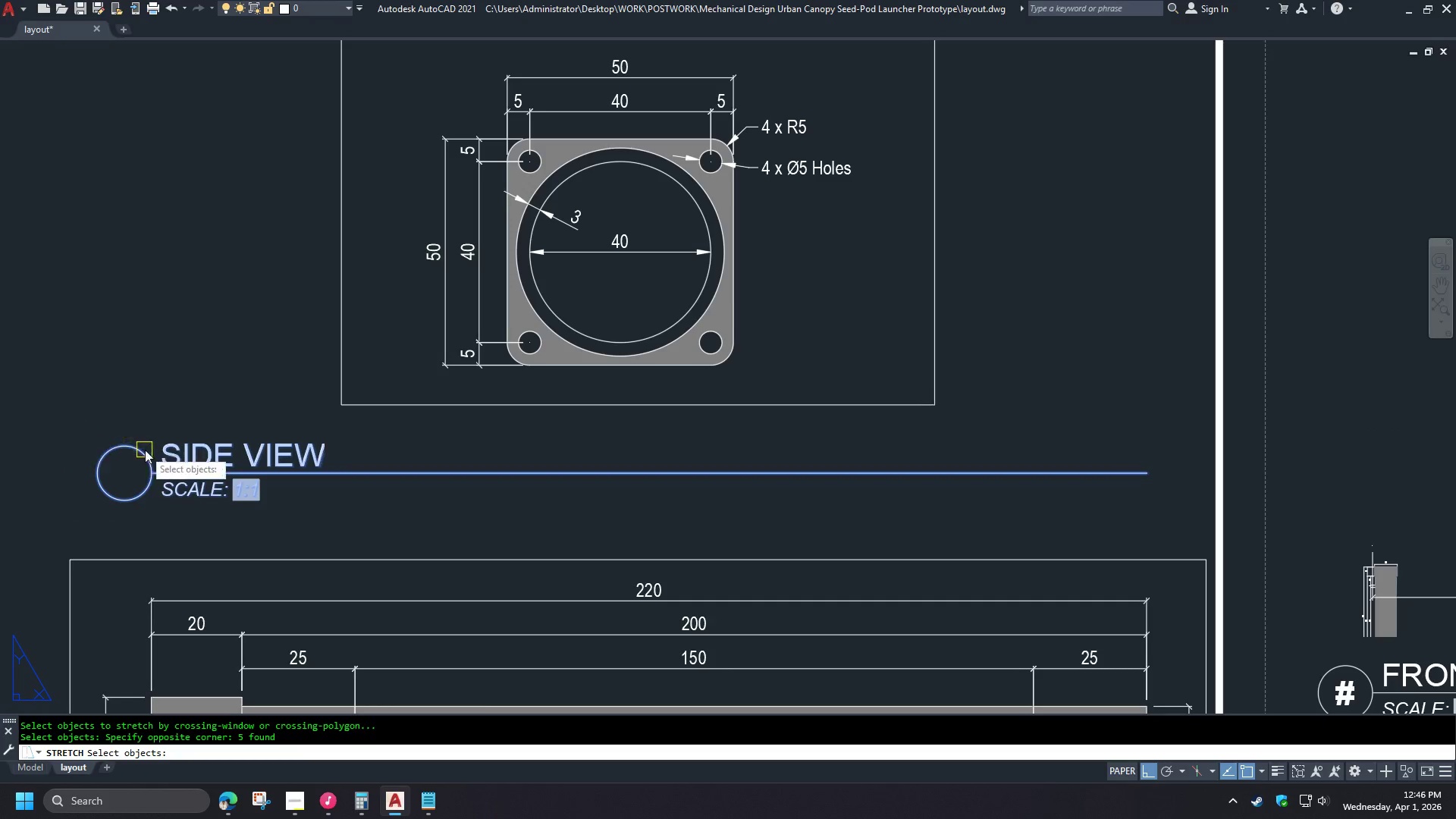 
key(Space)
 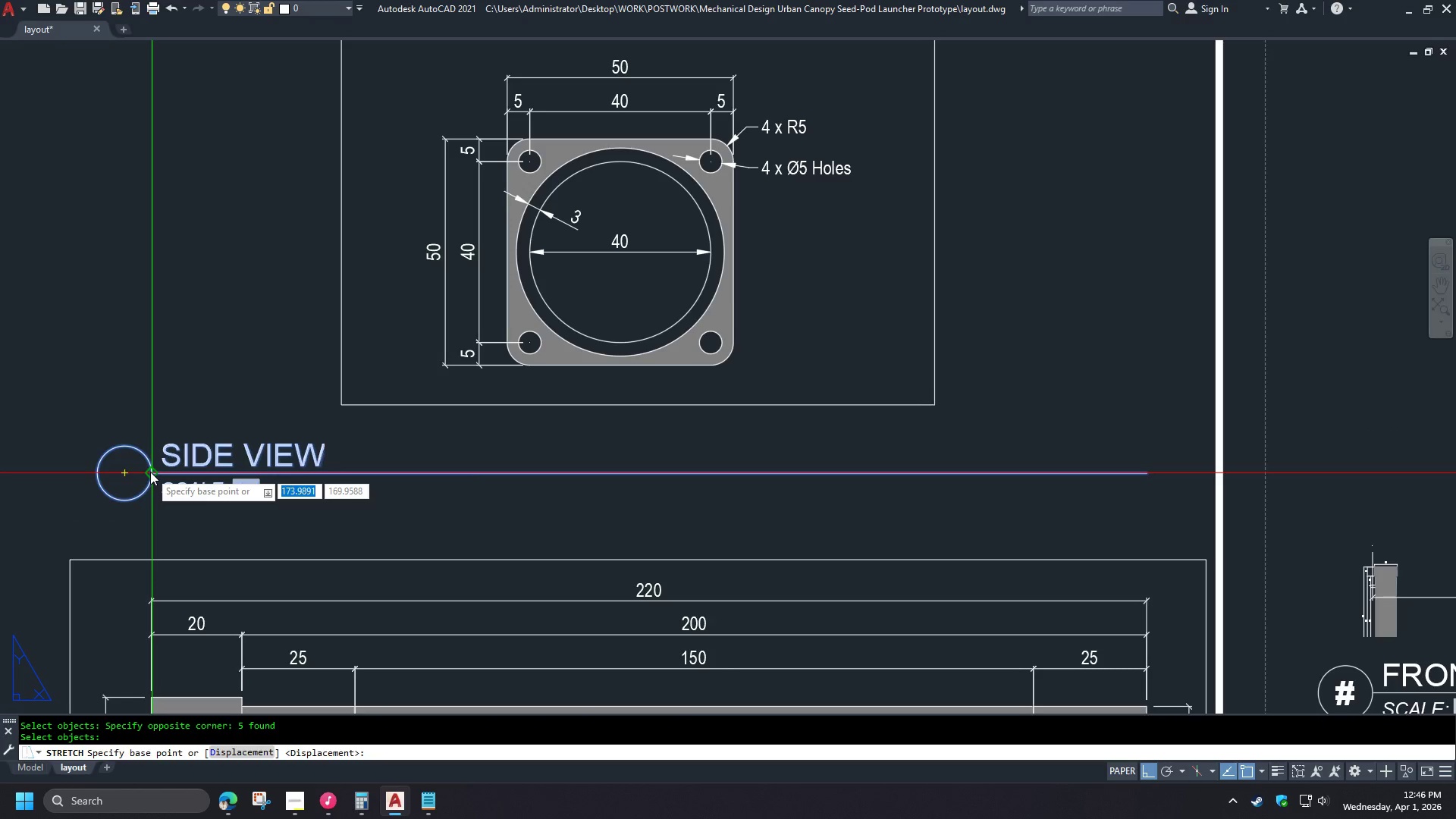 
left_click_drag(start_coordinate=[150, 472], to_coordinate=[155, 475])
 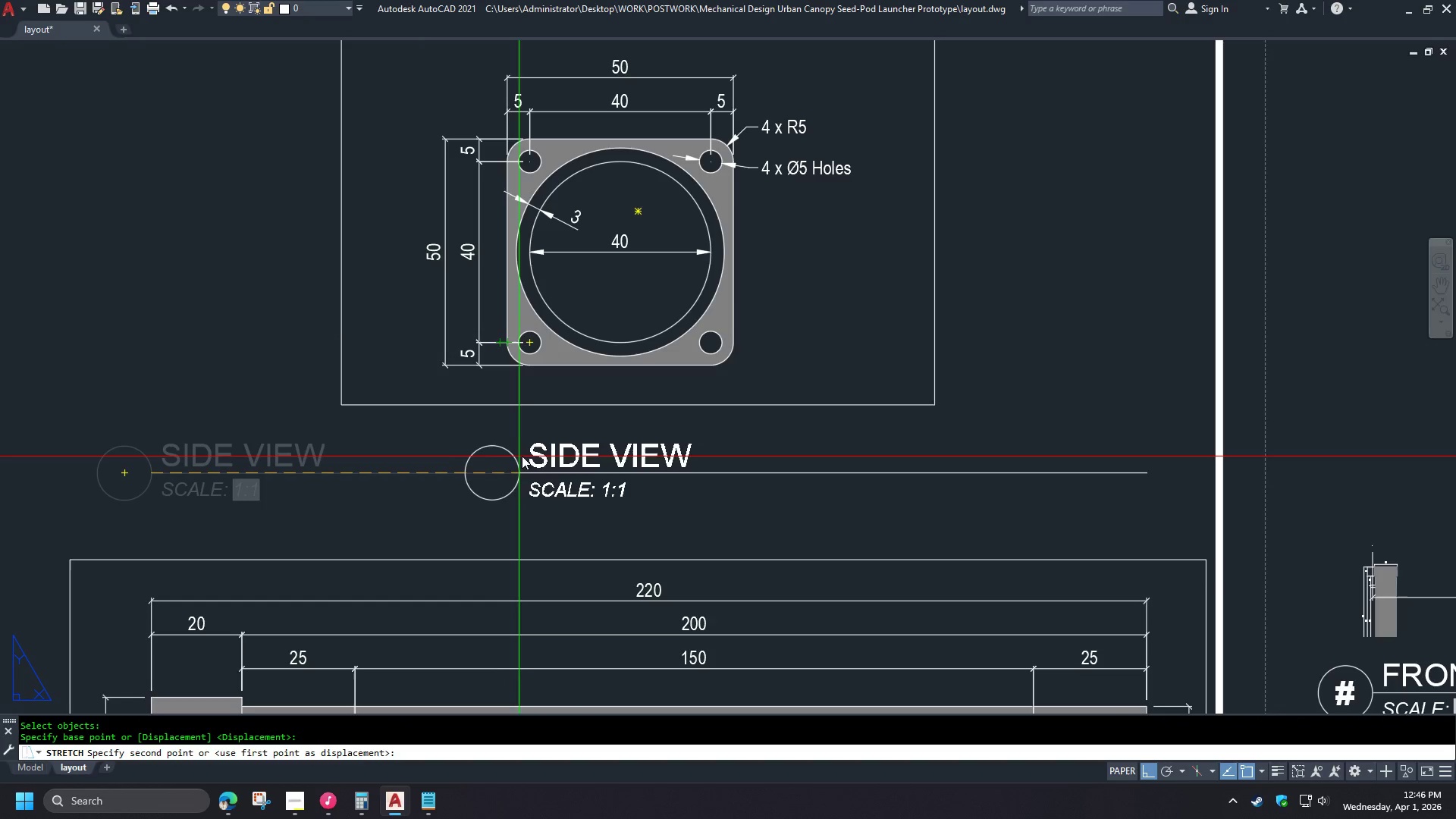 
left_click([508, 447])
 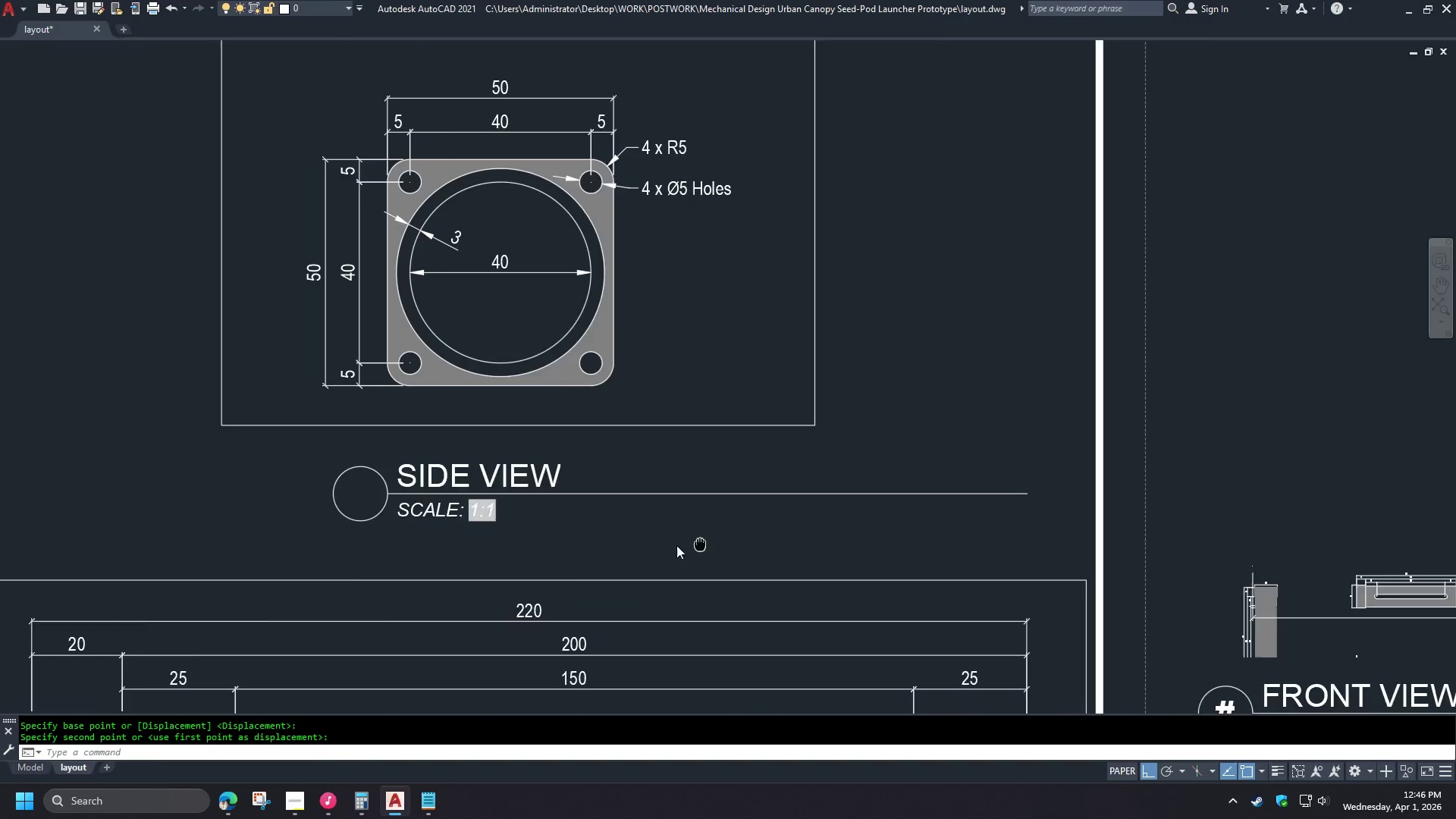 
key(S)
 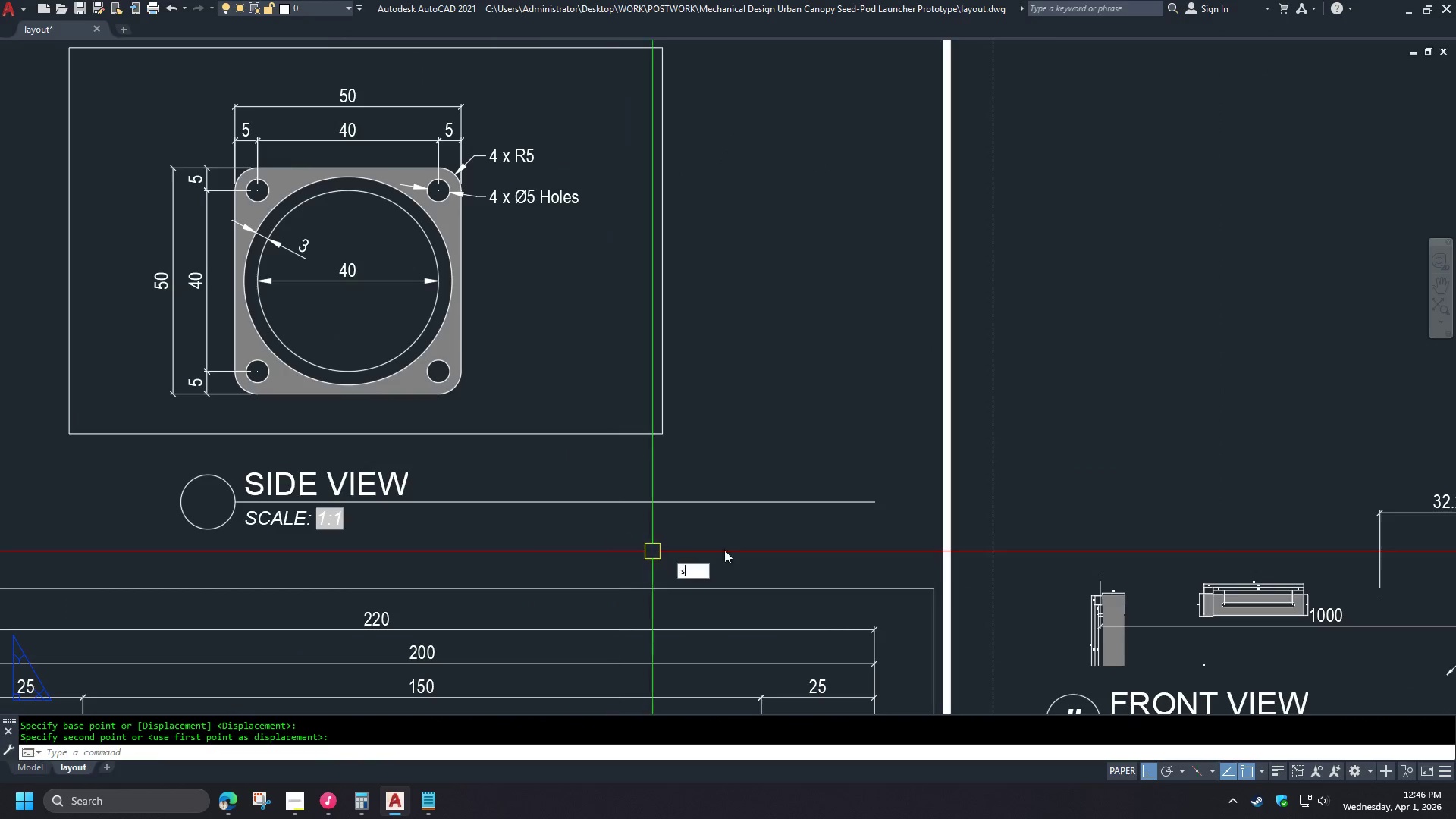 
key(Space)
 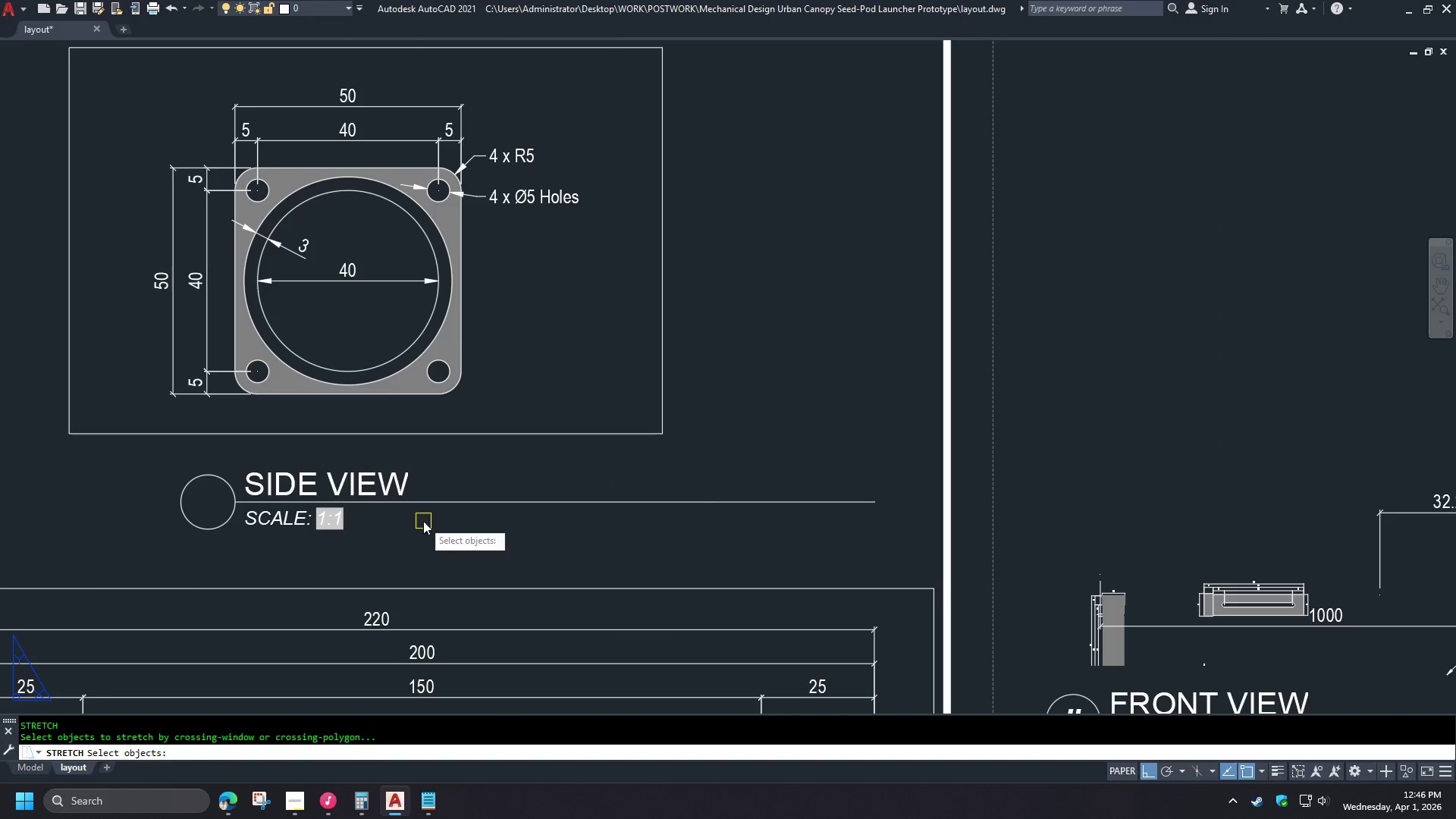 
key(Escape)
 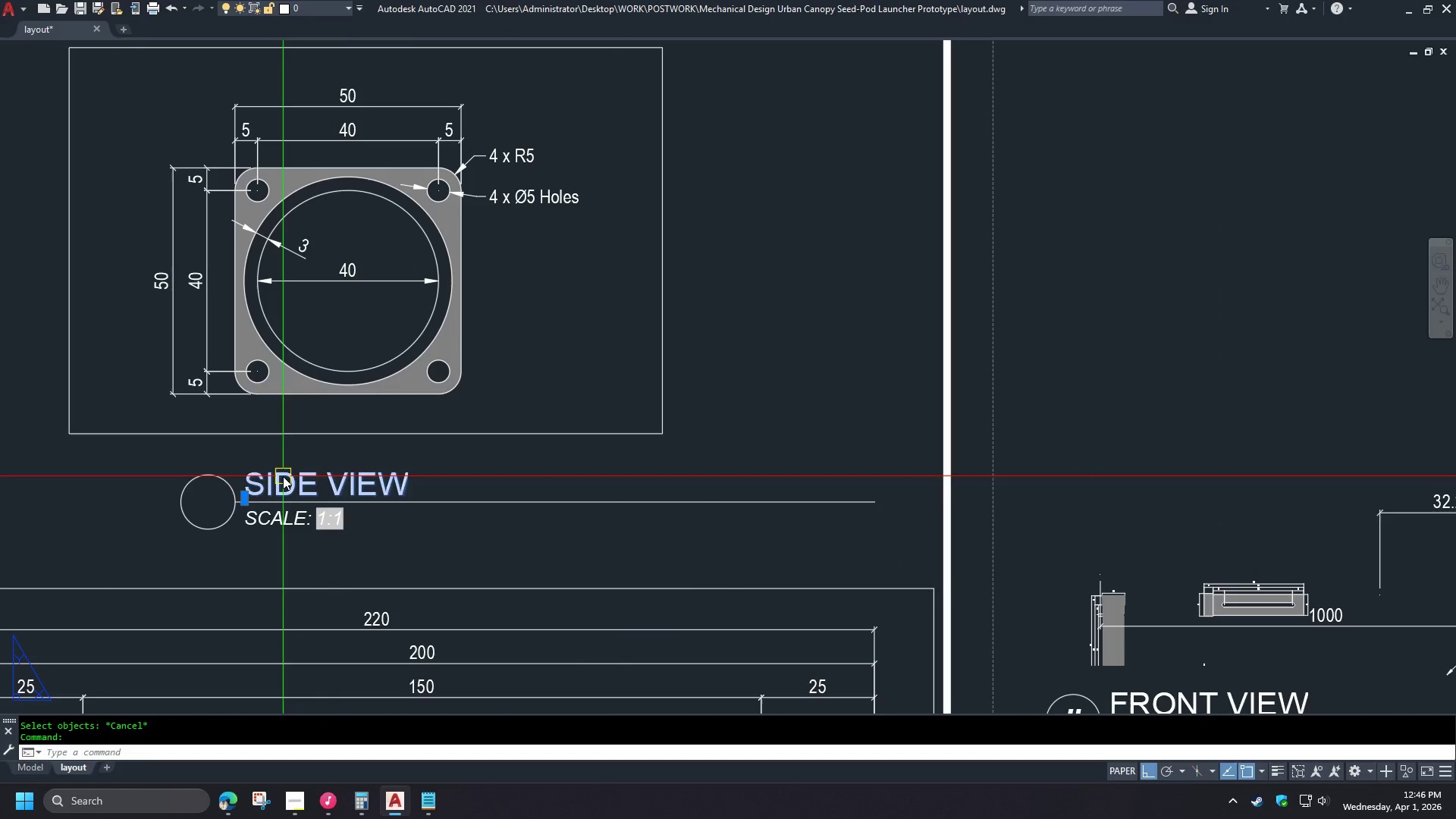 
double_click([283, 476])
 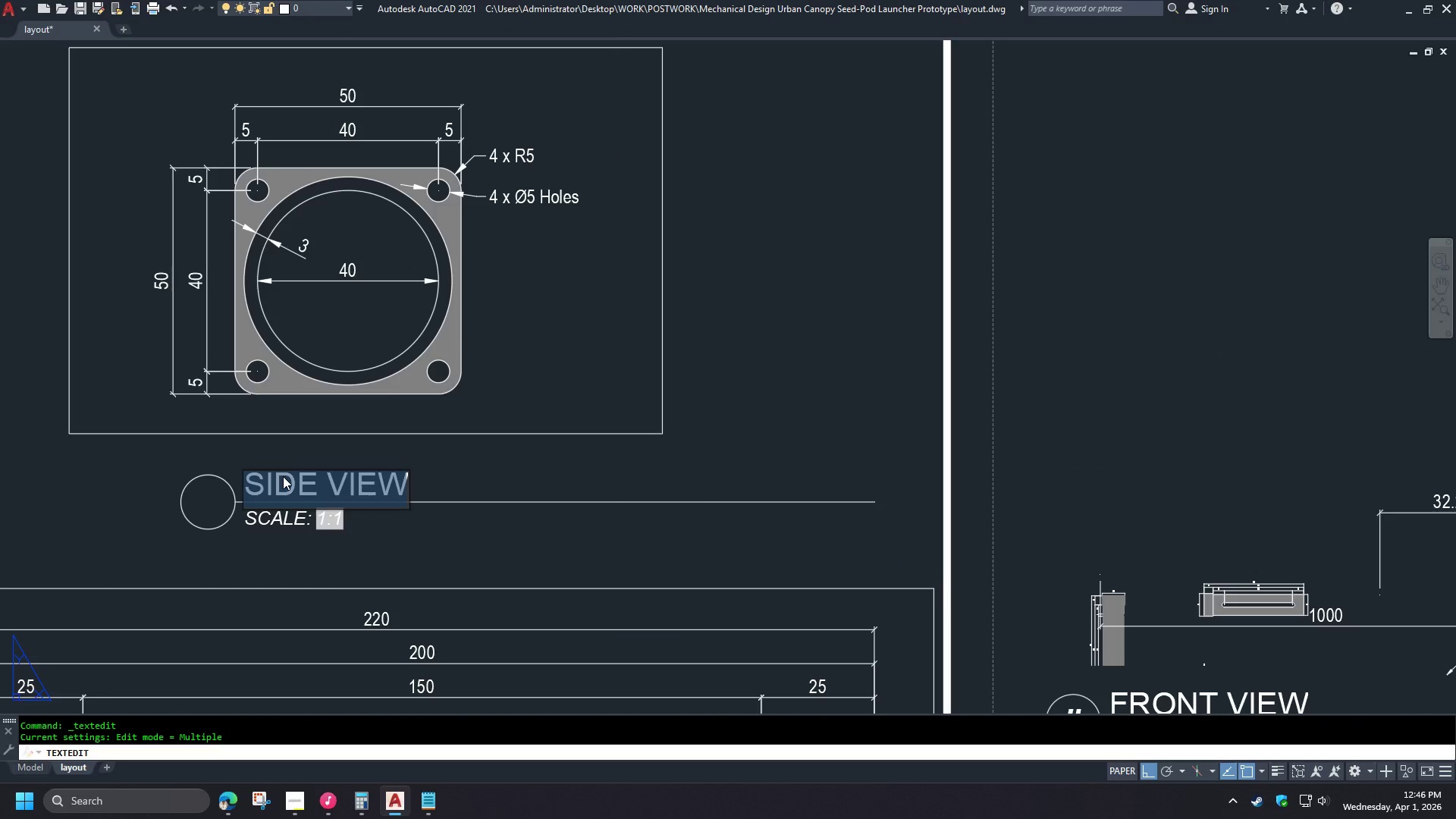 
hold_key(key=ControlLeft, duration=0.69)
 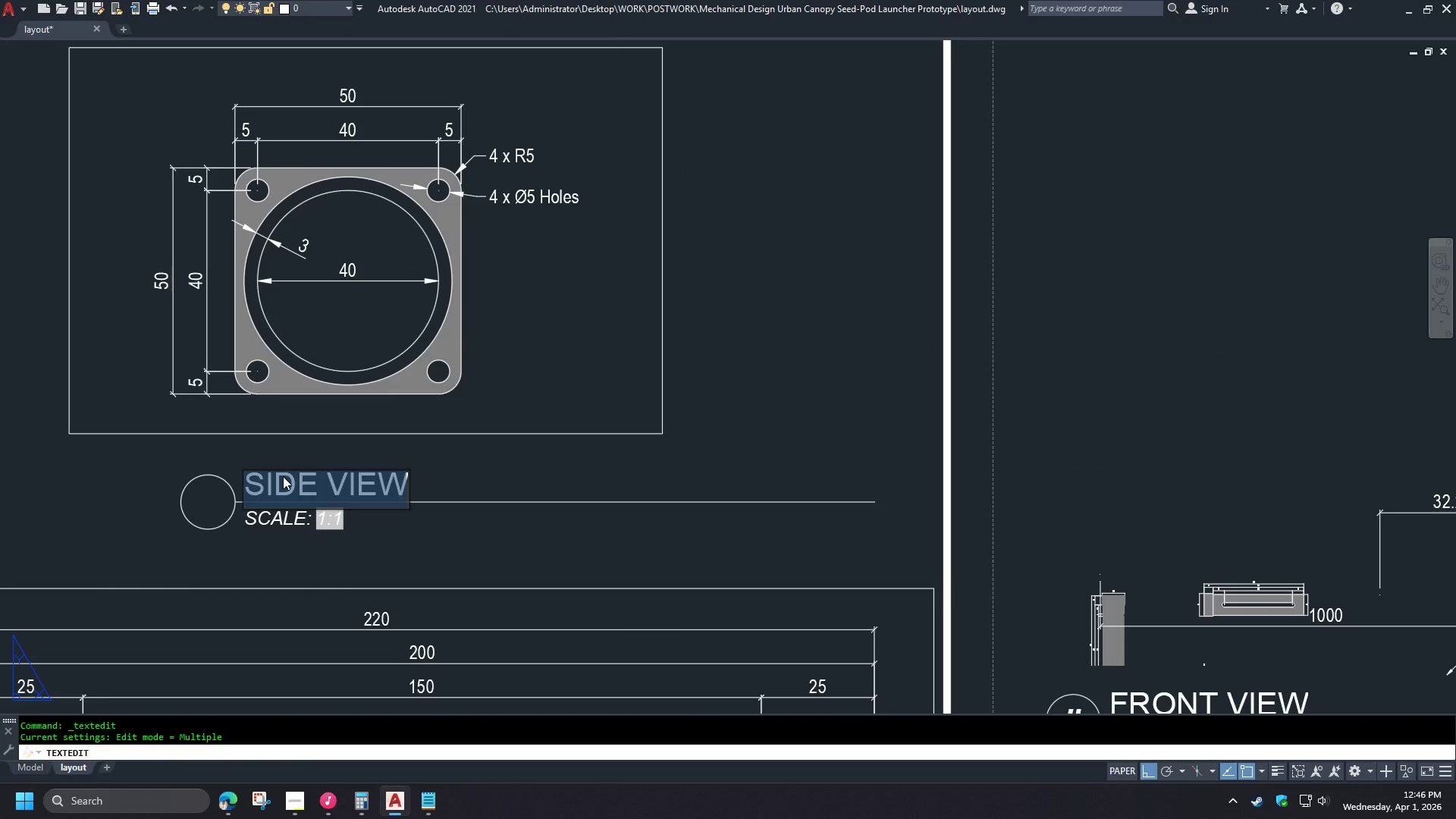 
type(front)
key(Backspace)
key(Backspace)
key(Backspace)
key(Backspace)
key(Backspace)
type(FRONT VIEW)
 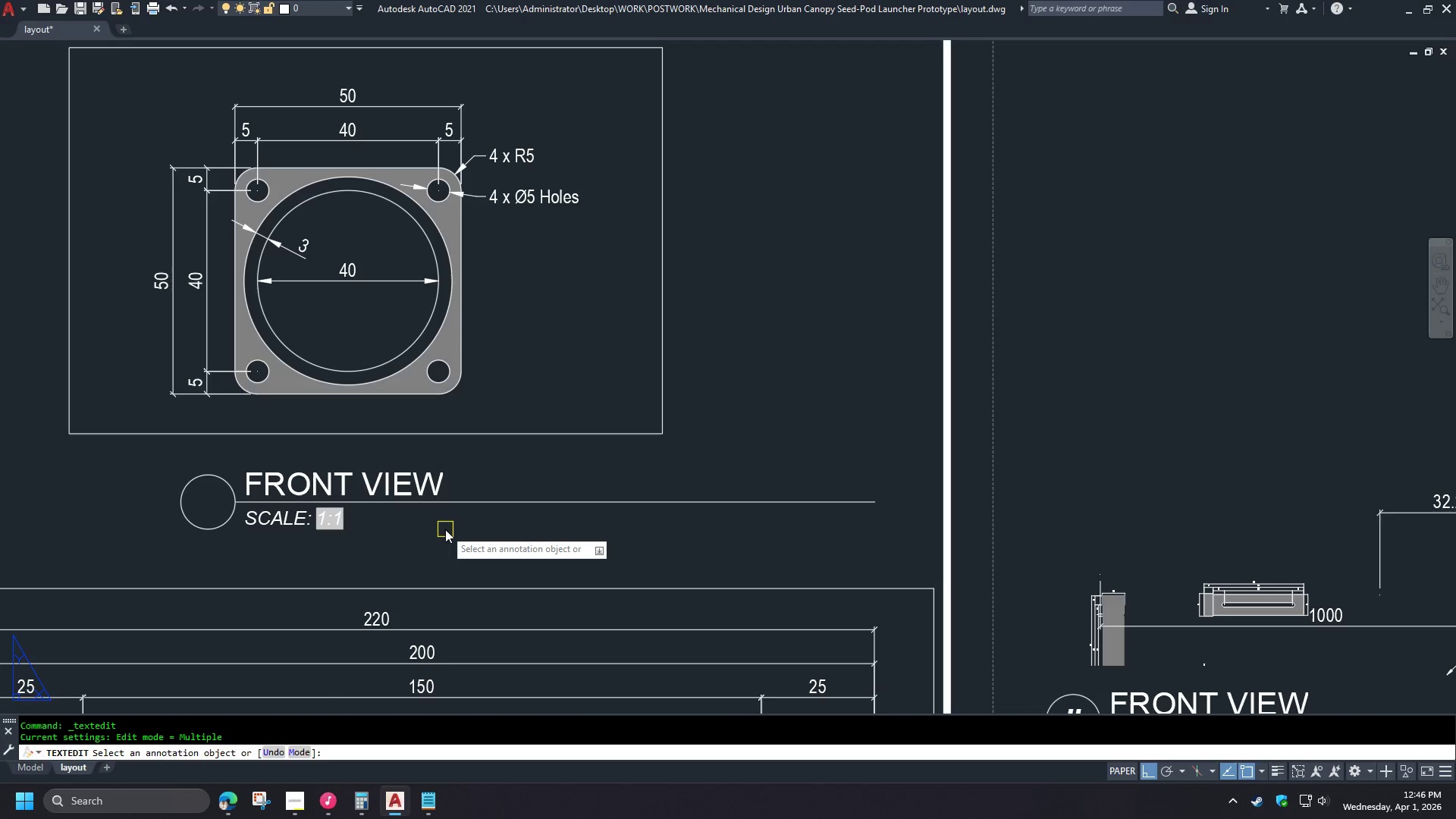 
key(Space)
 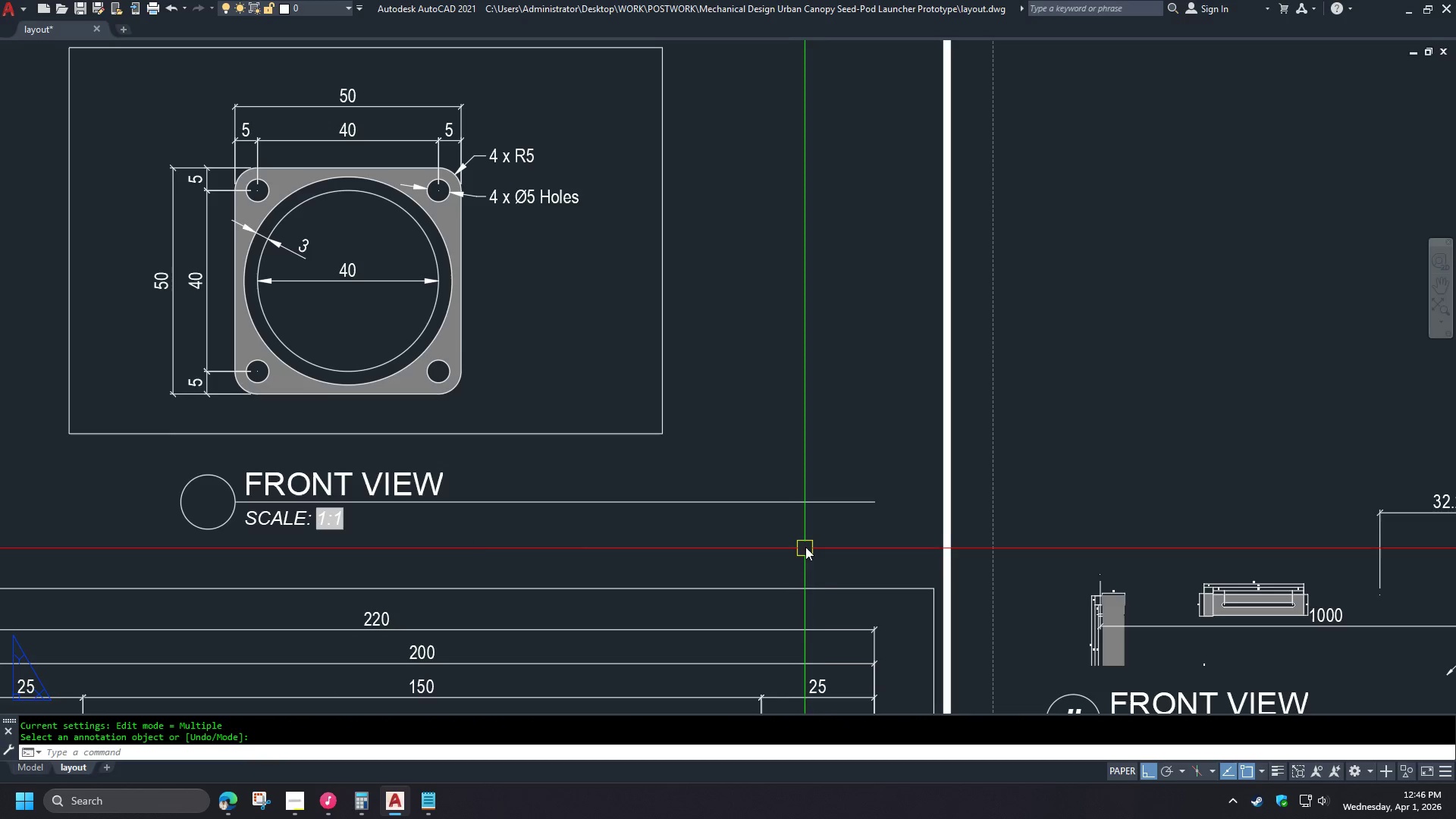 
key(S)
 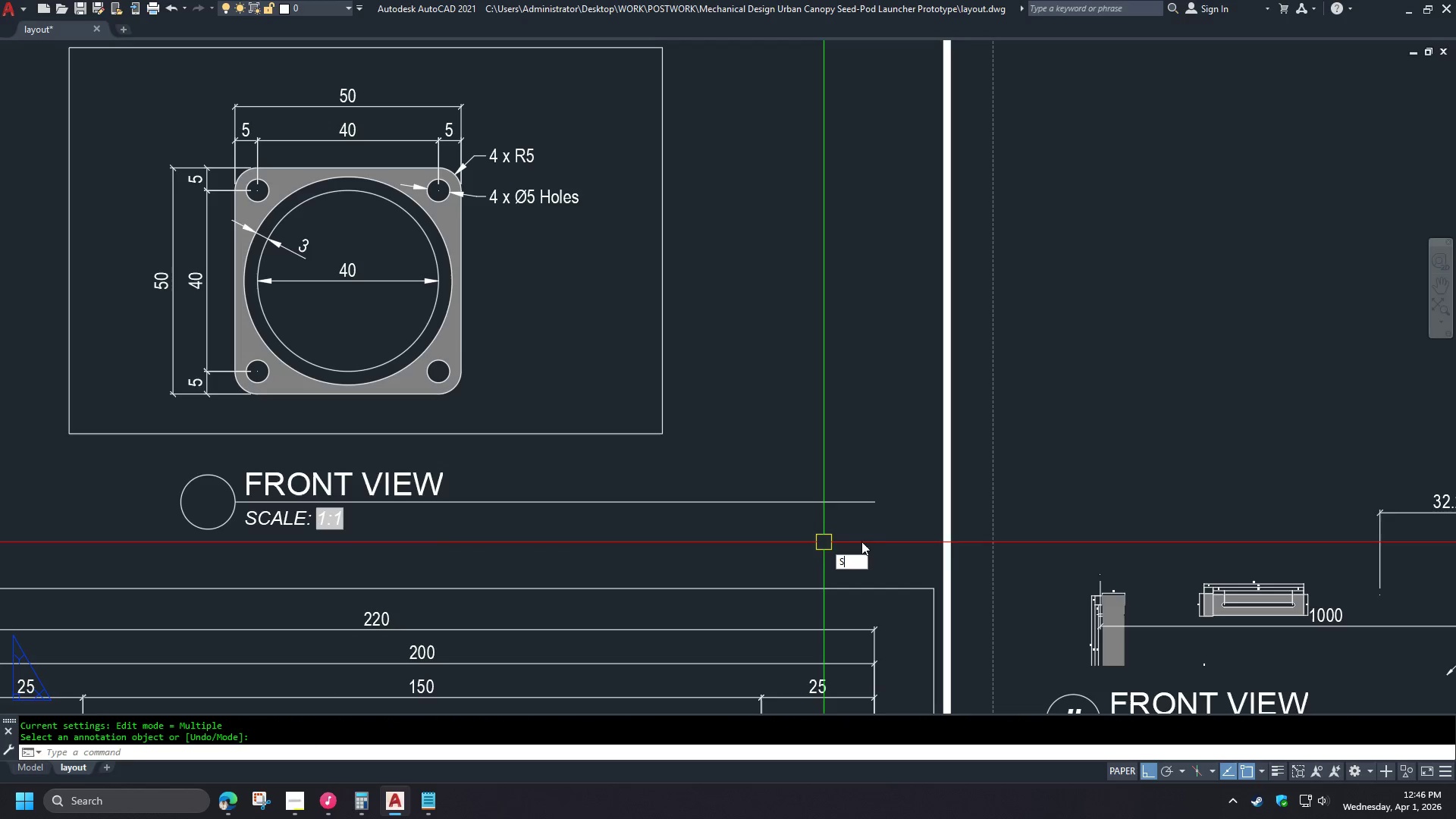 
key(Space)
 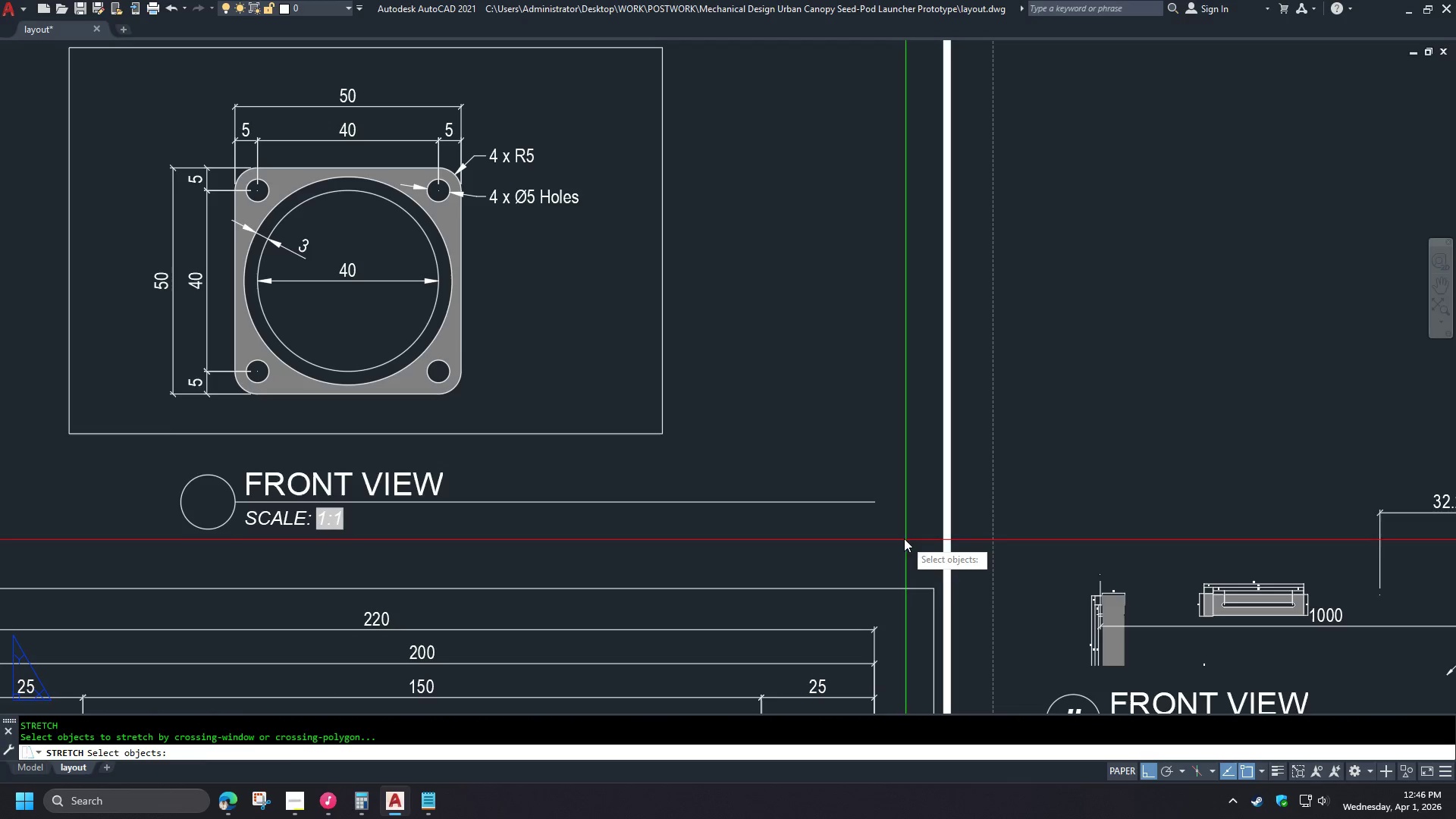 
left_click_drag(start_coordinate=[905, 540], to_coordinate=[889, 522])
 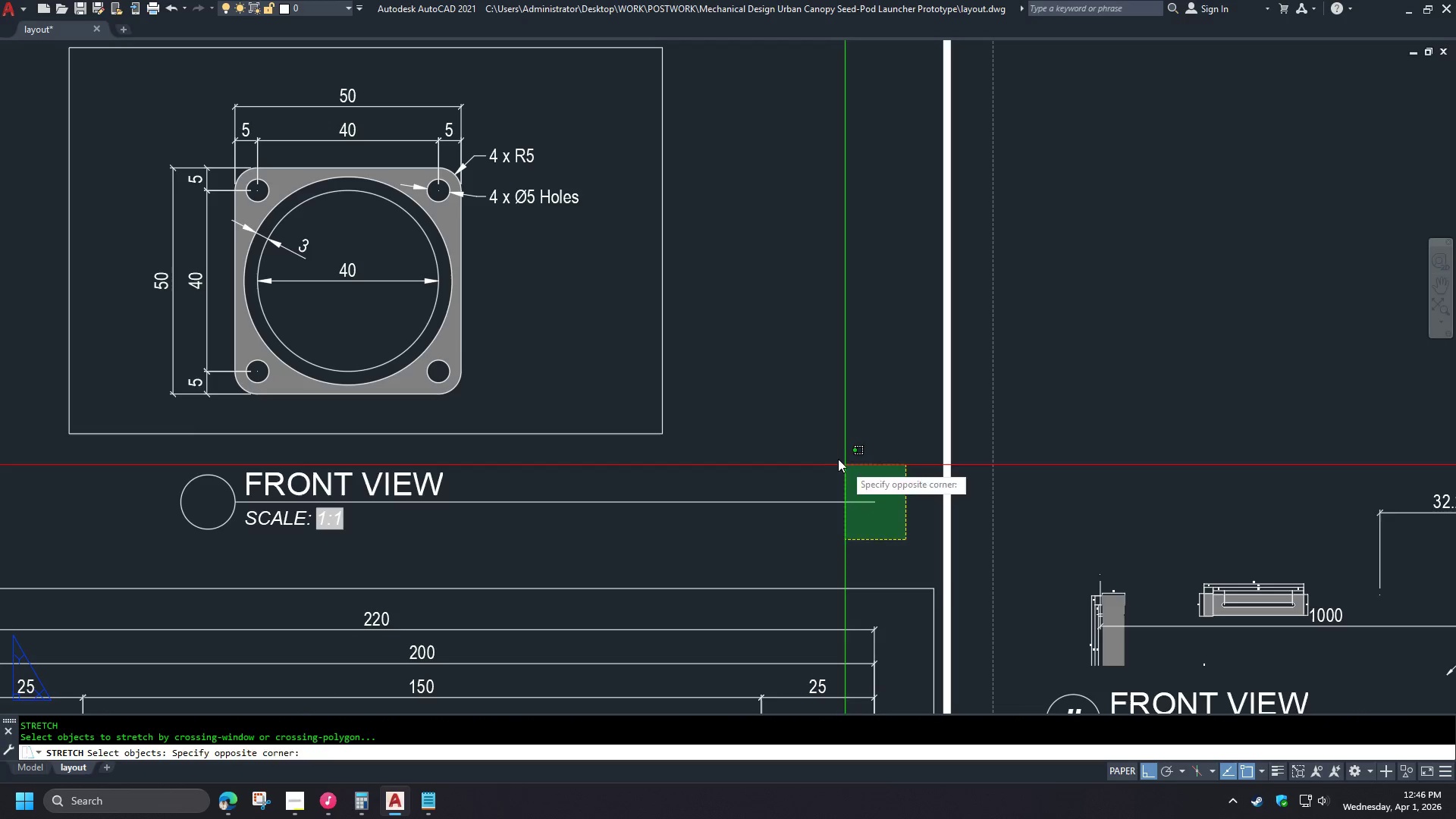 
double_click([837, 458])
 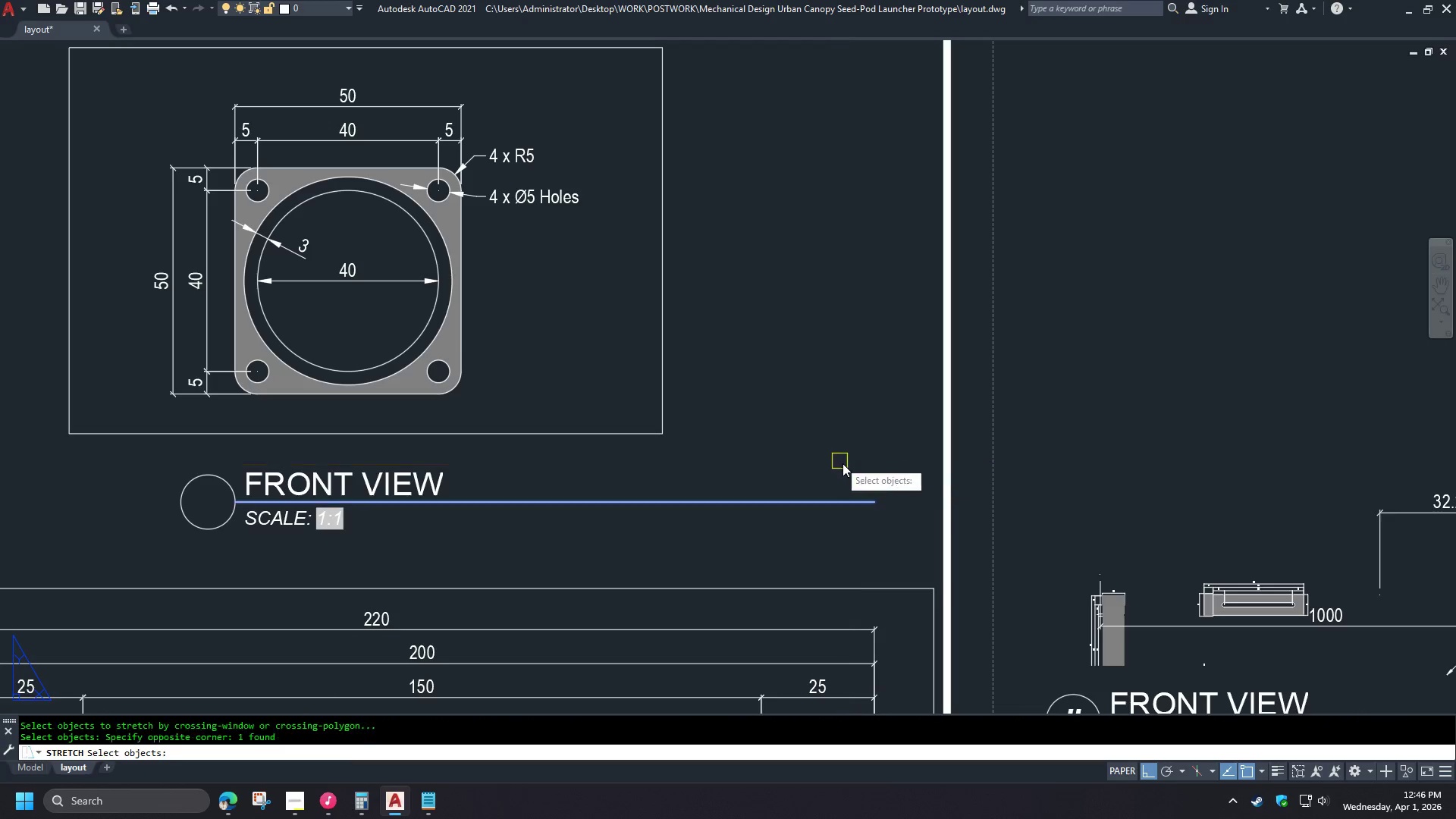 
key(Space)
 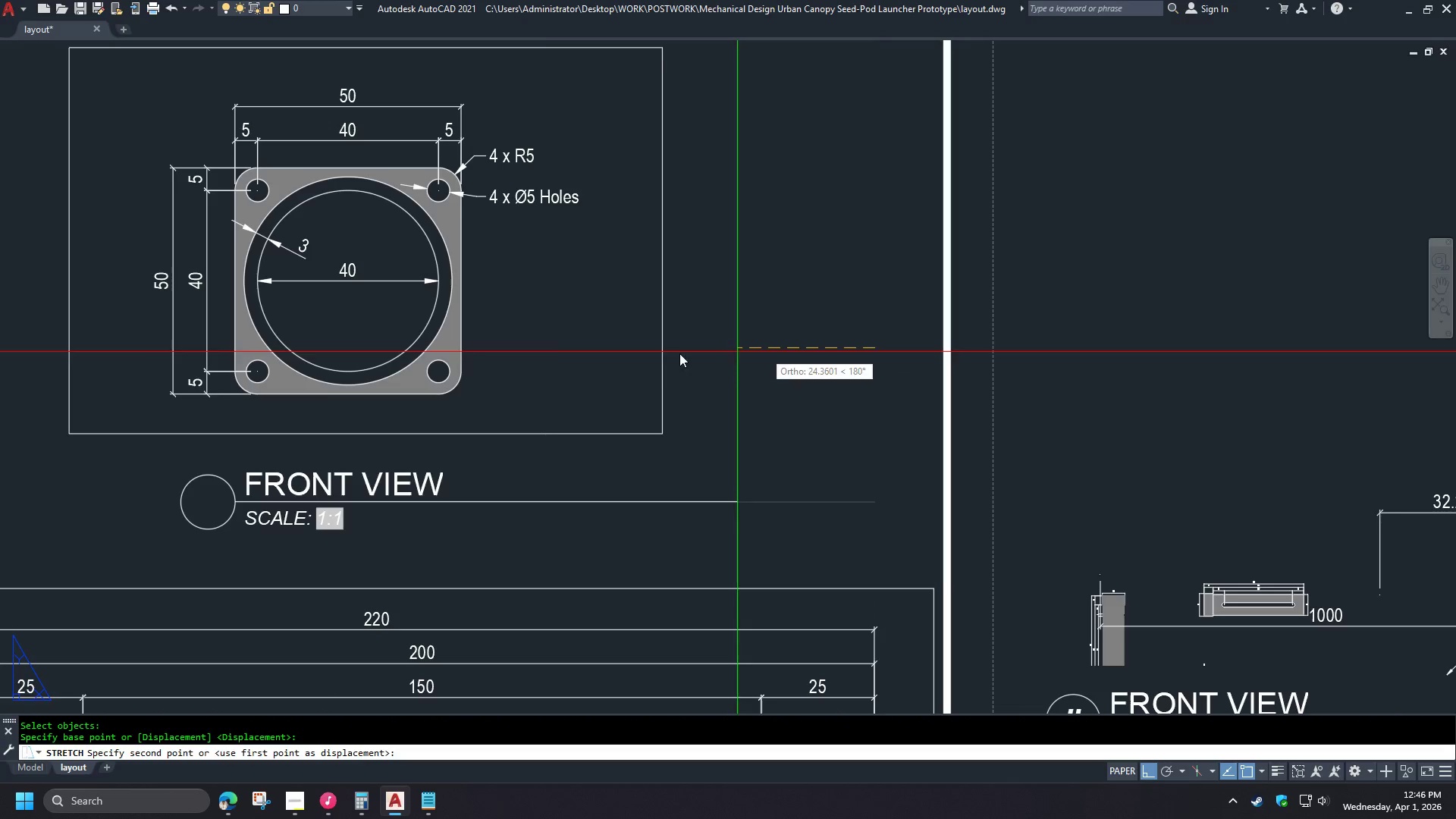 
left_click([466, 347])
 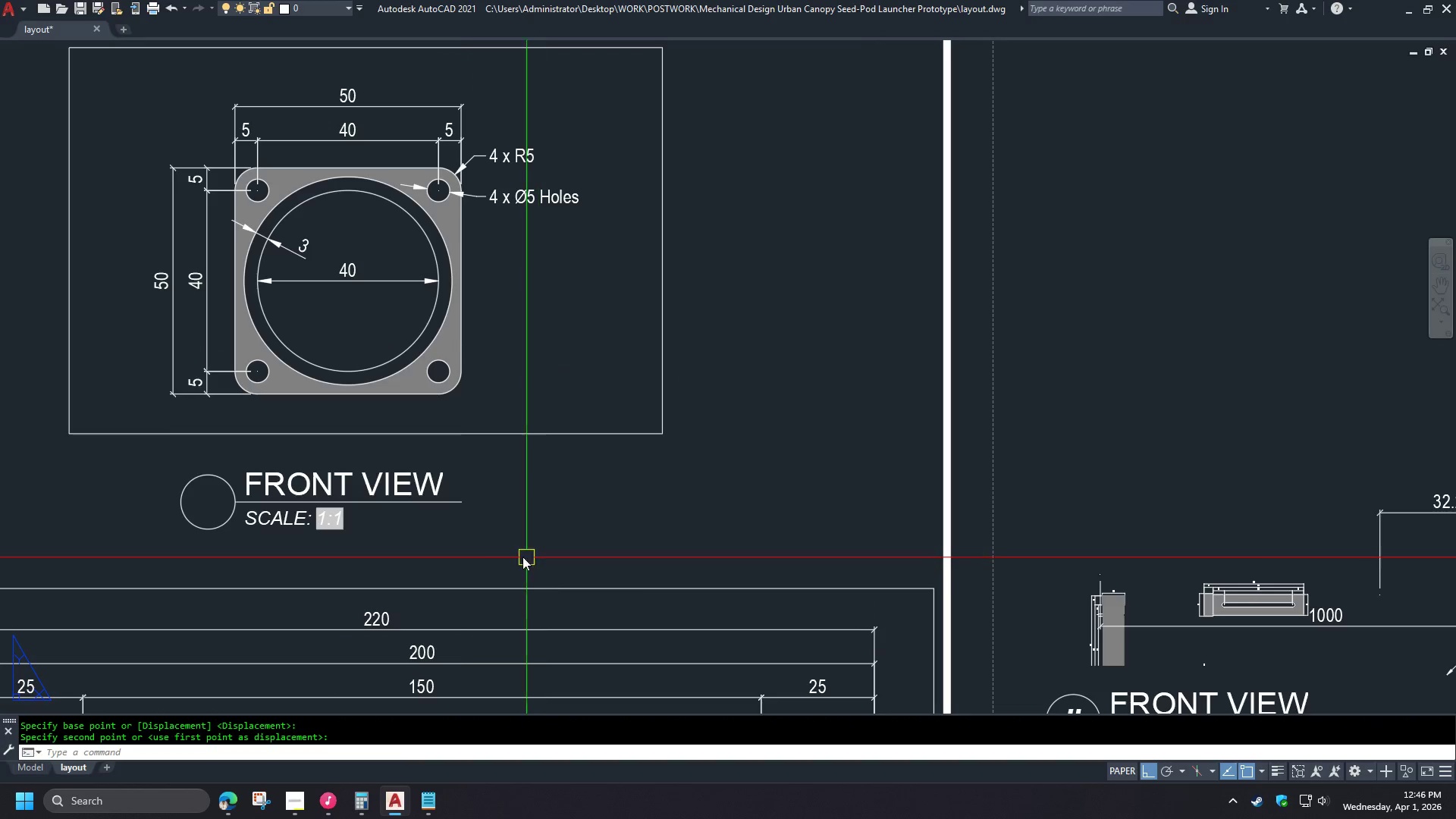 
scroll: coordinate [485, 544], scroll_direction: down, amount: 2.0
 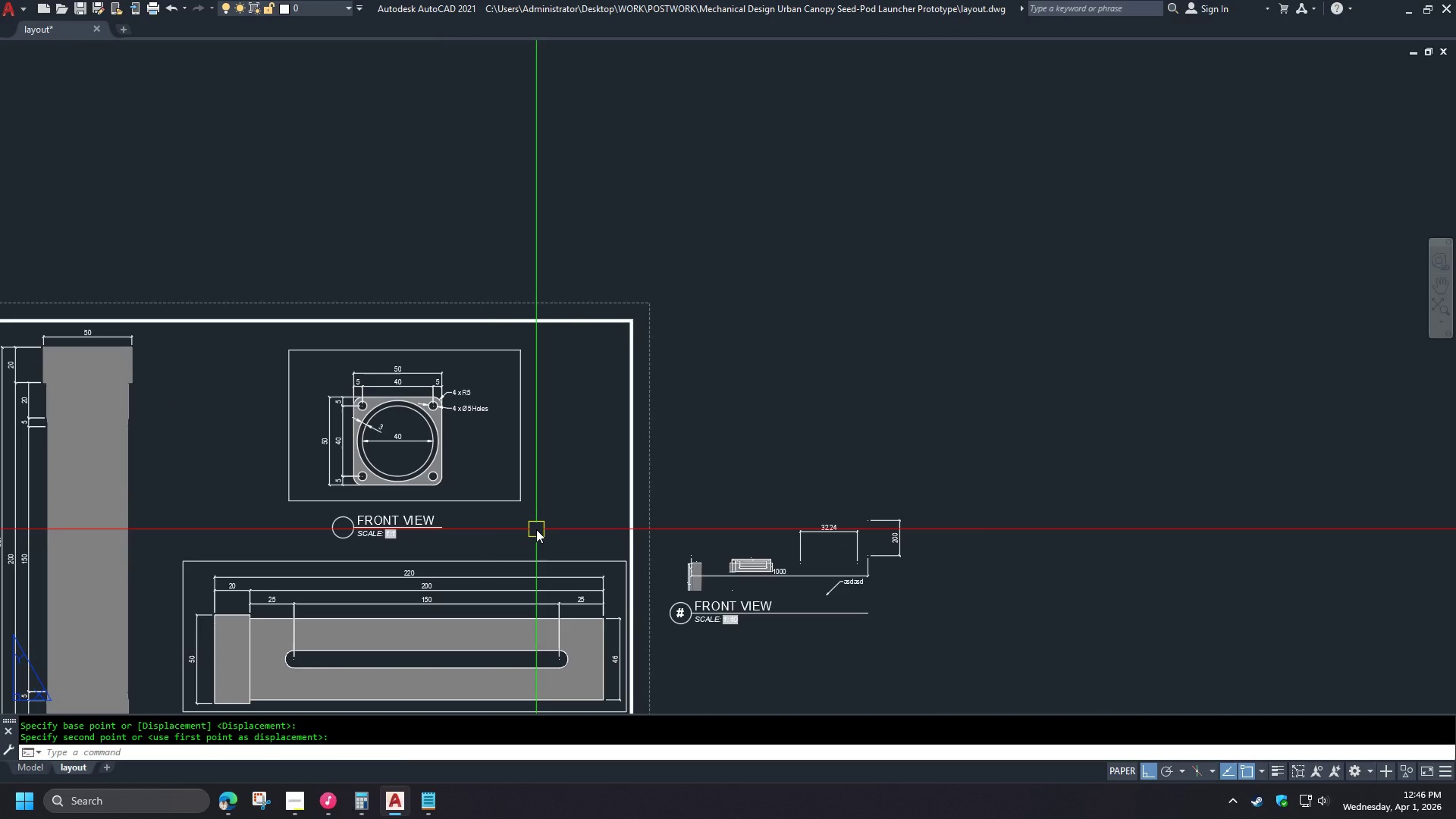 
type(PRE )
 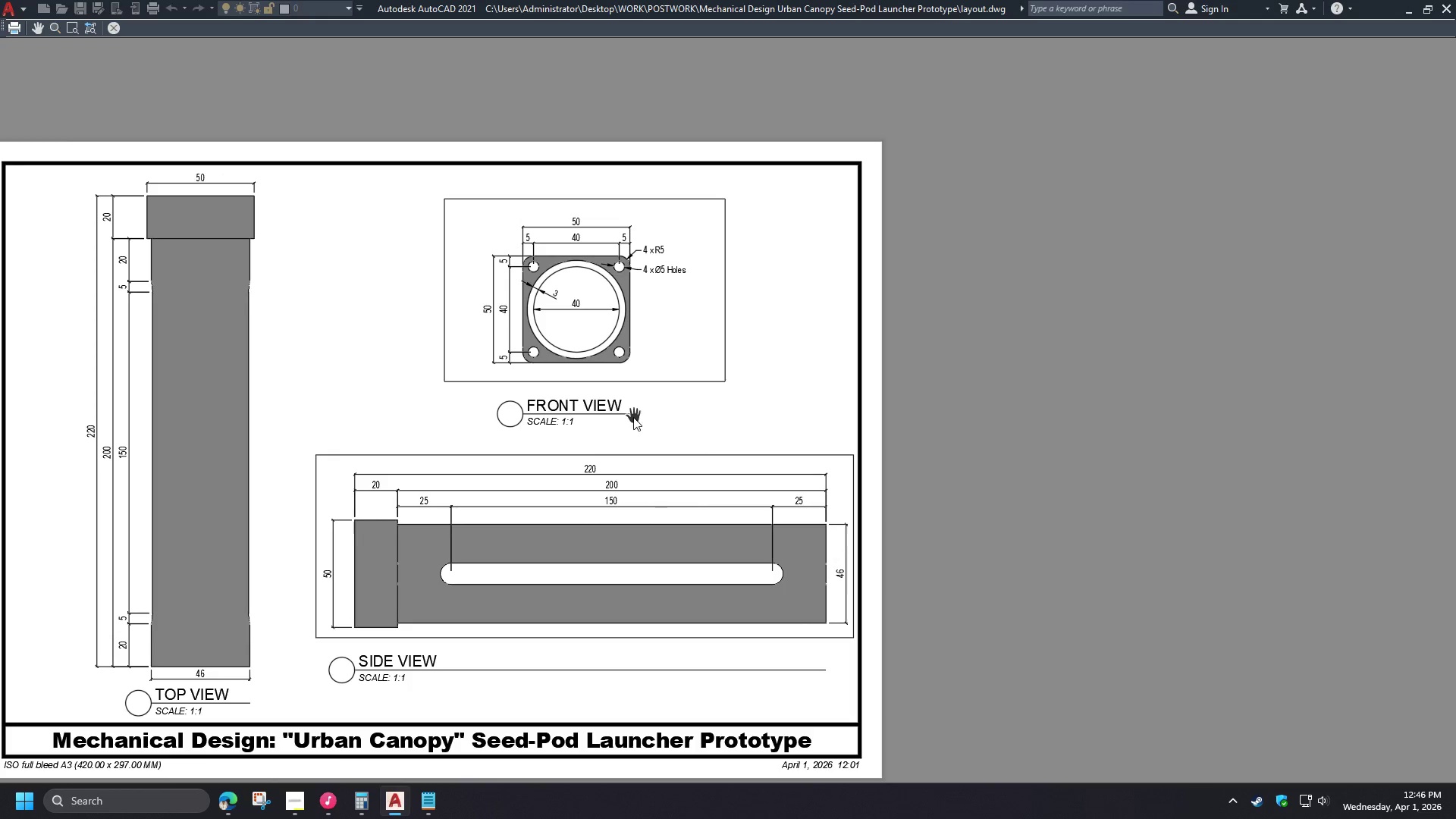 
key(Escape)
 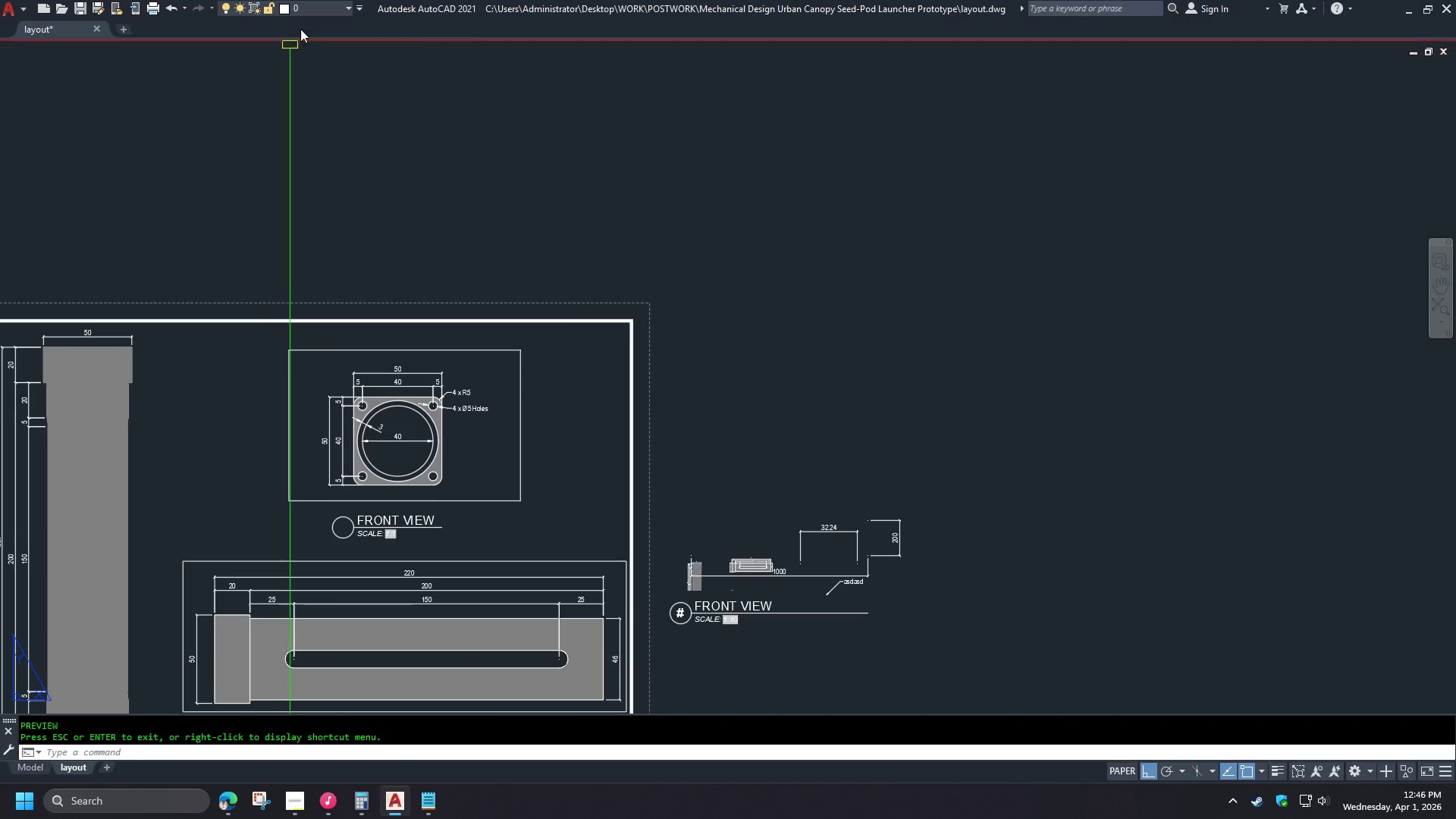 
left_click([325, 5])
 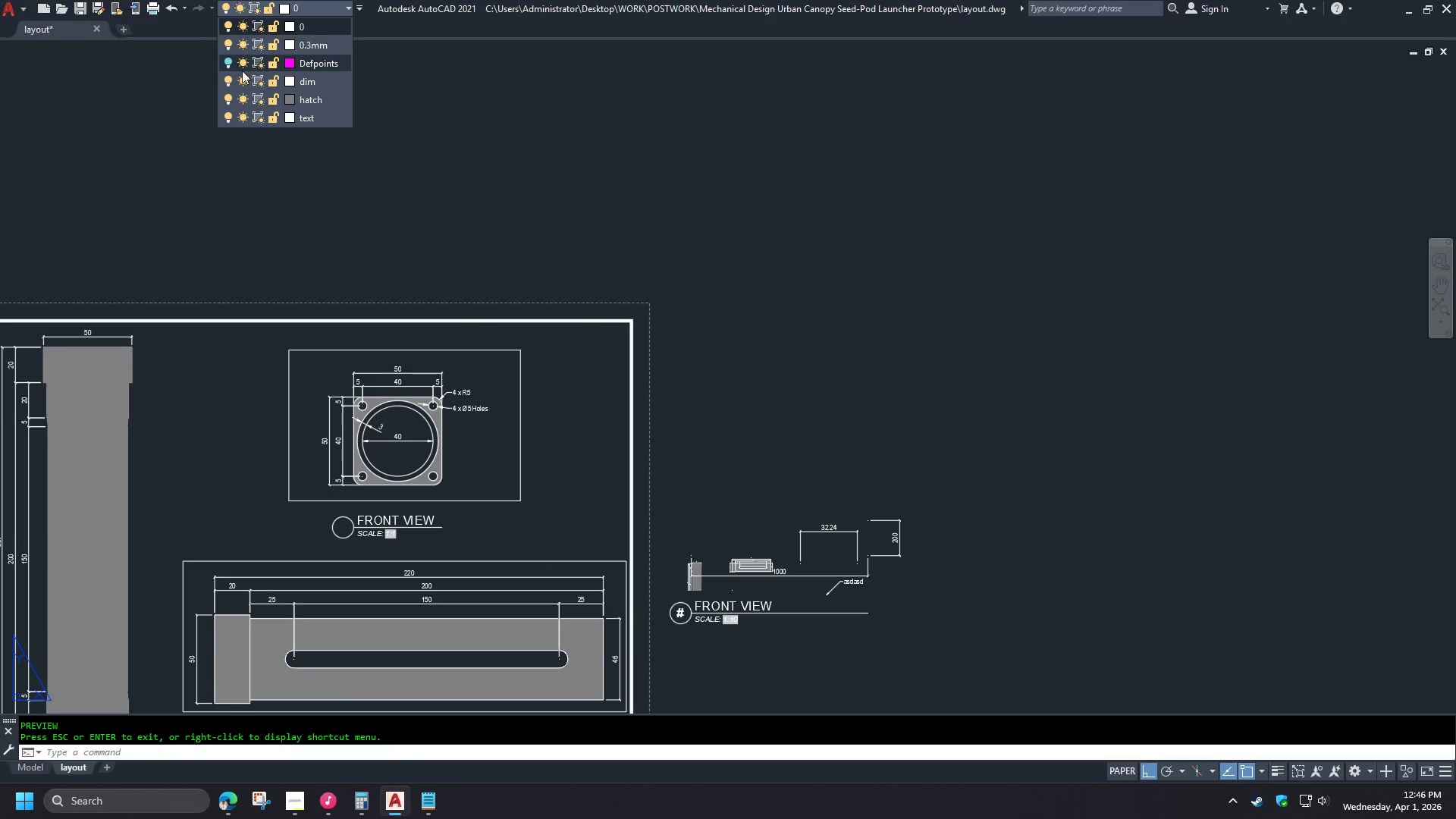 
left_click([230, 64])
 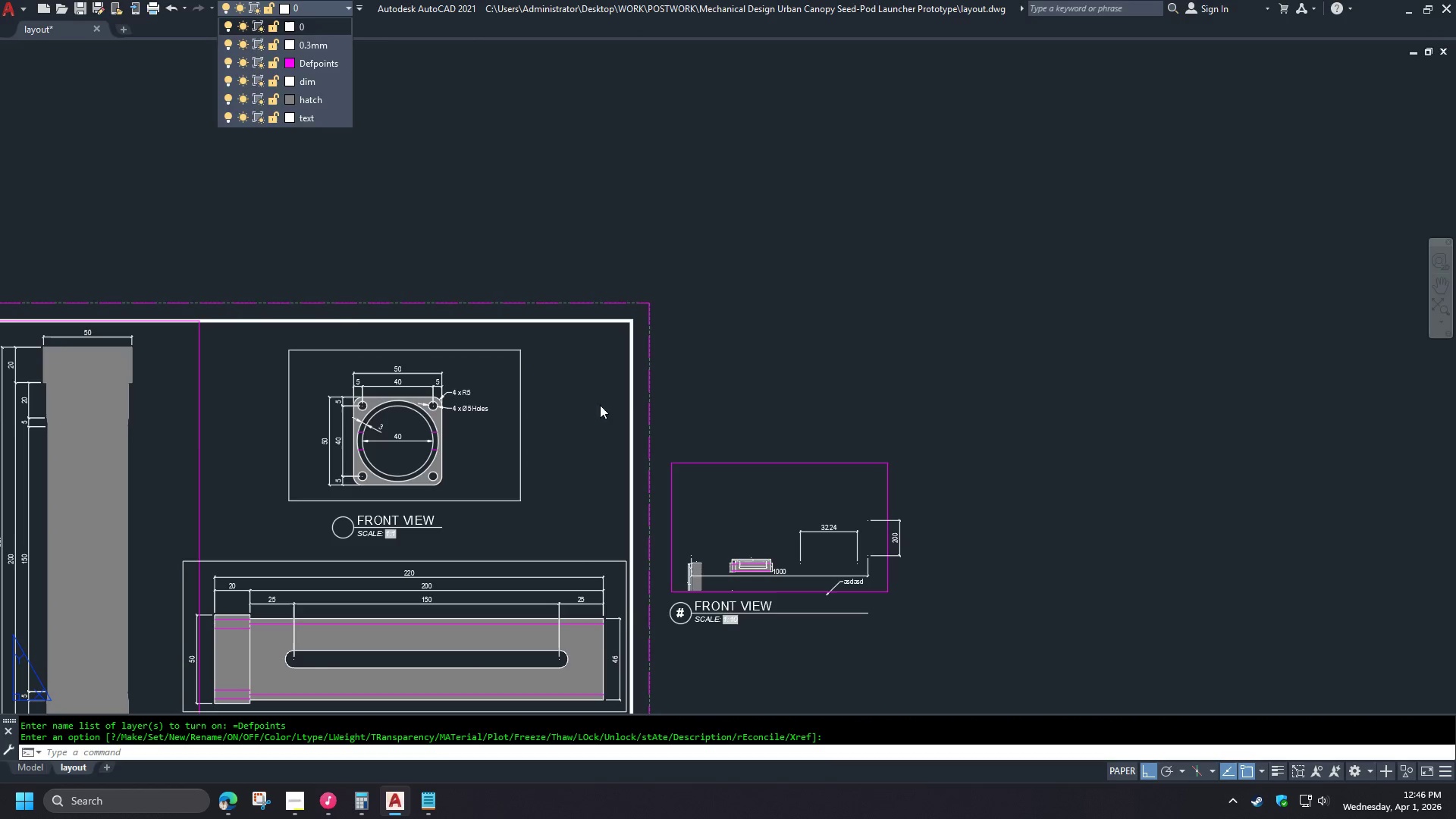 
key(Escape)
type(MA )
 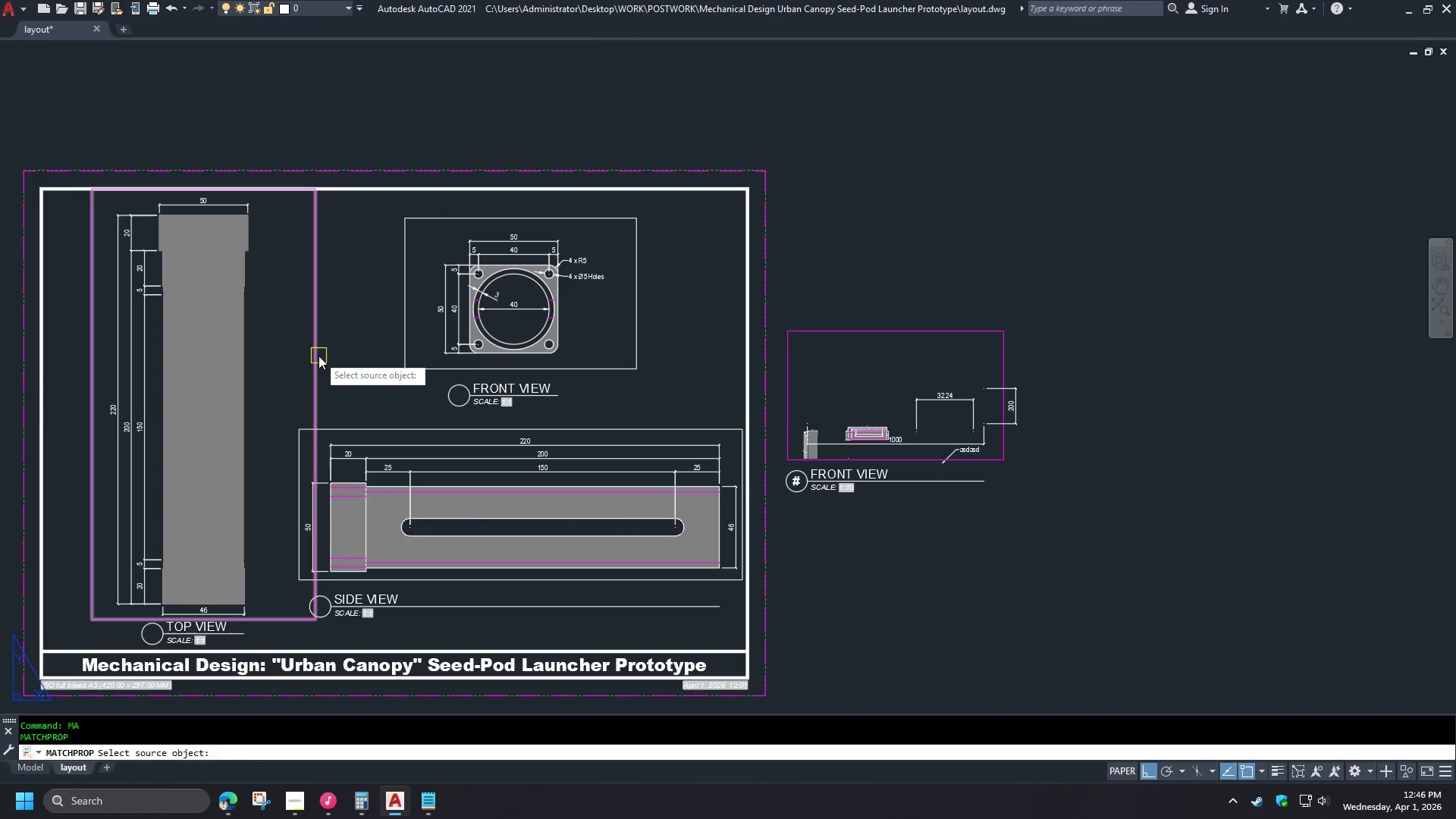 
left_click([317, 355])
 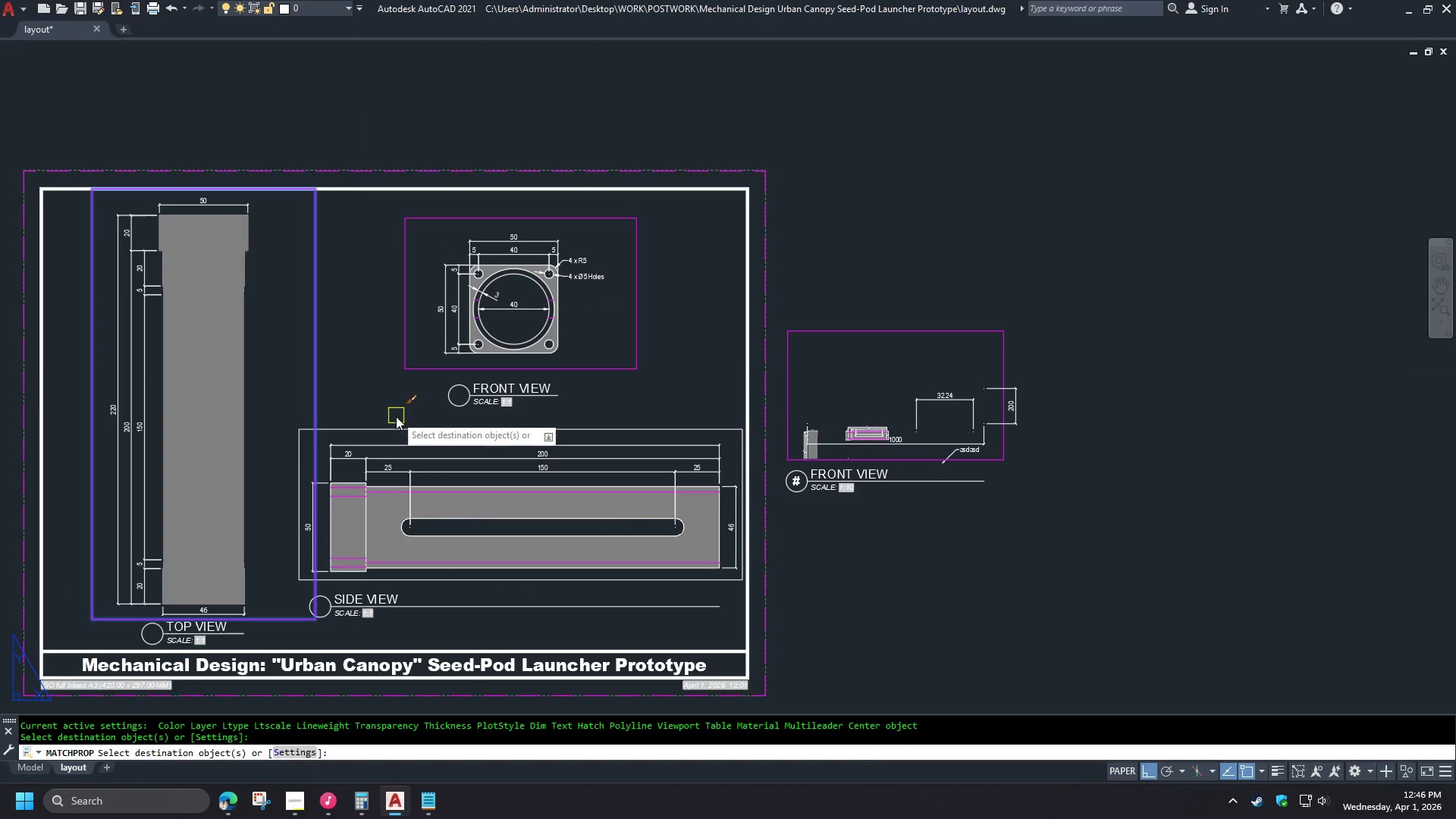 
left_click([394, 427])
 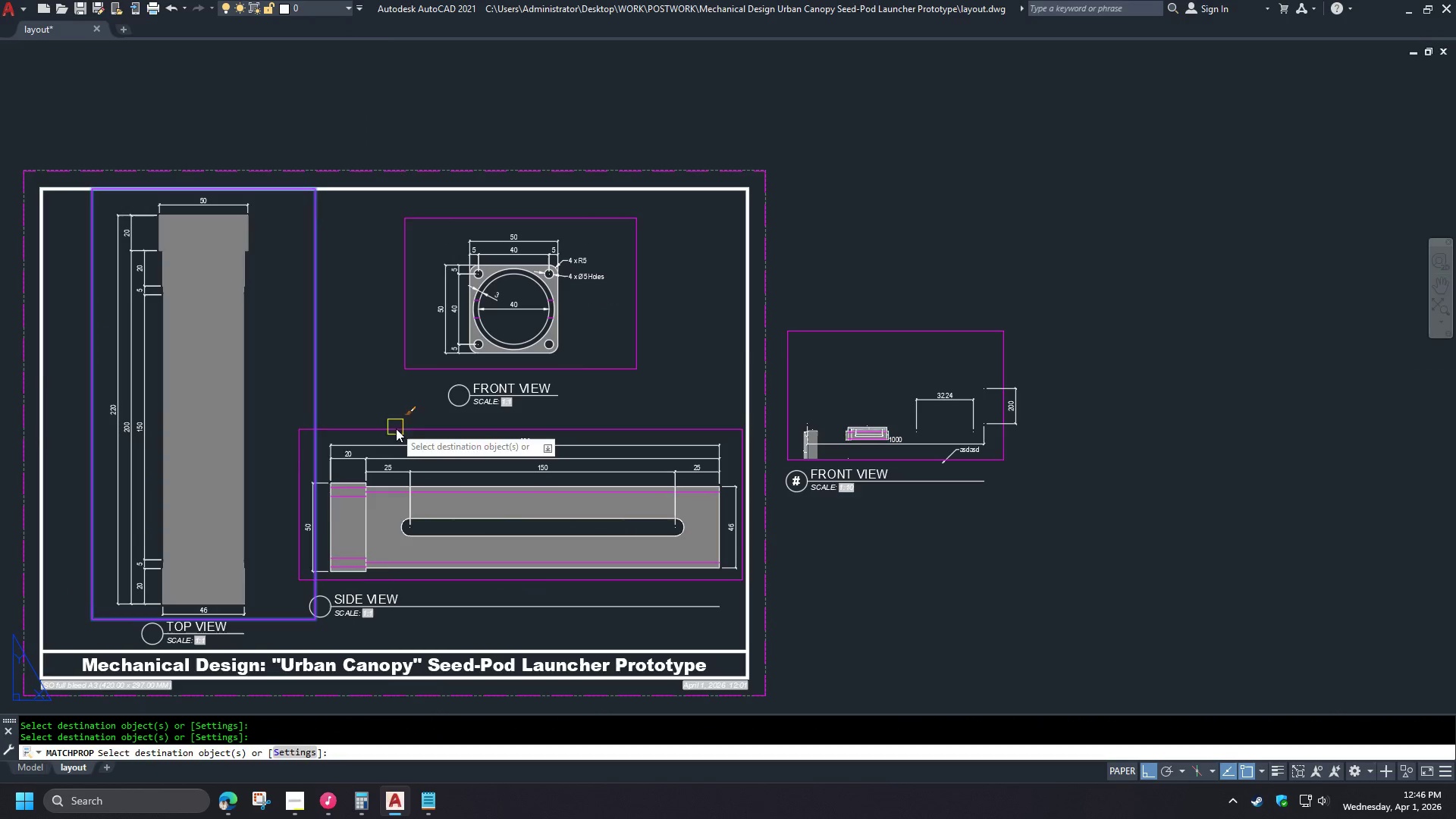 
key(Space)
 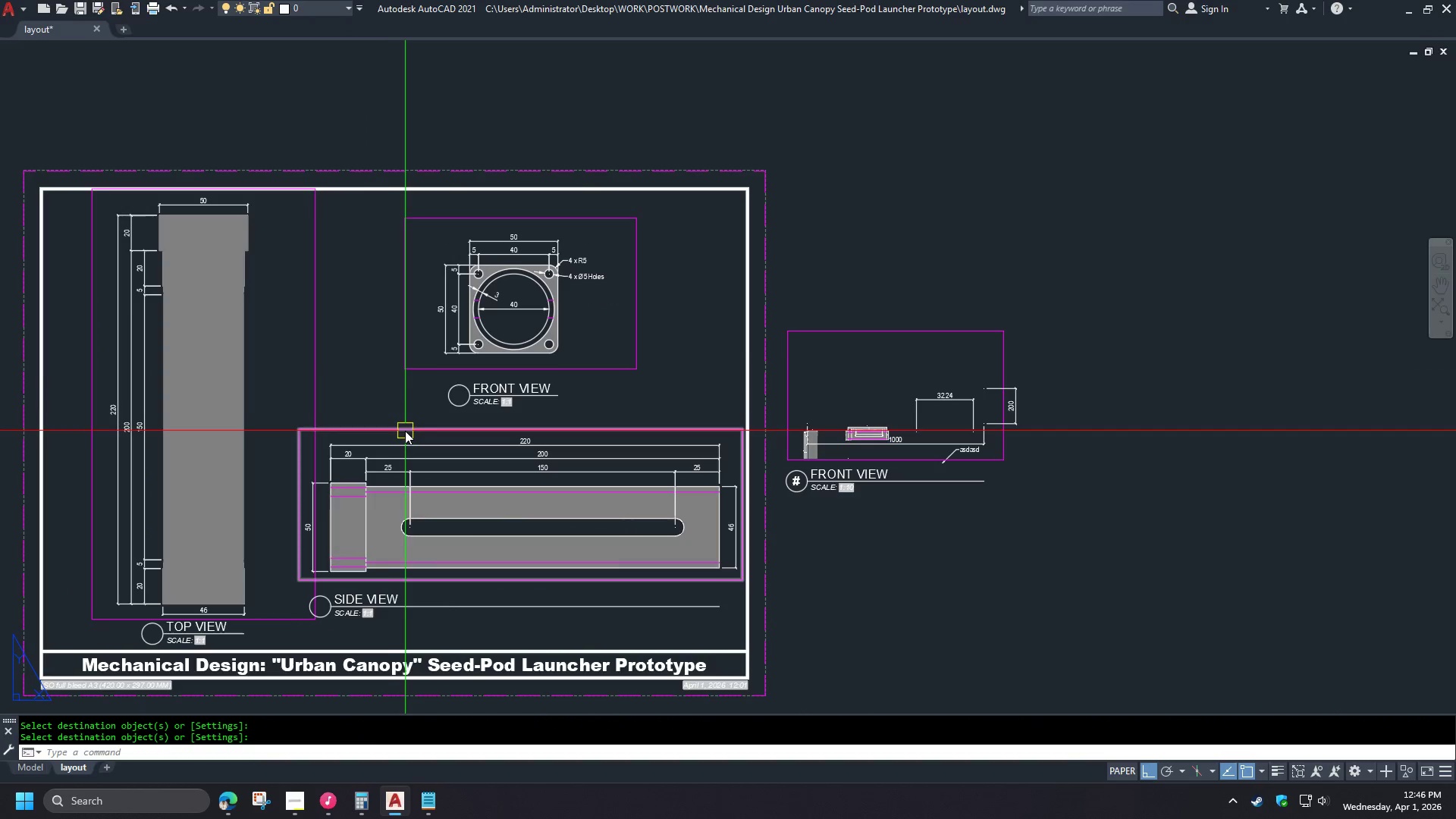 
double_click([410, 432])
 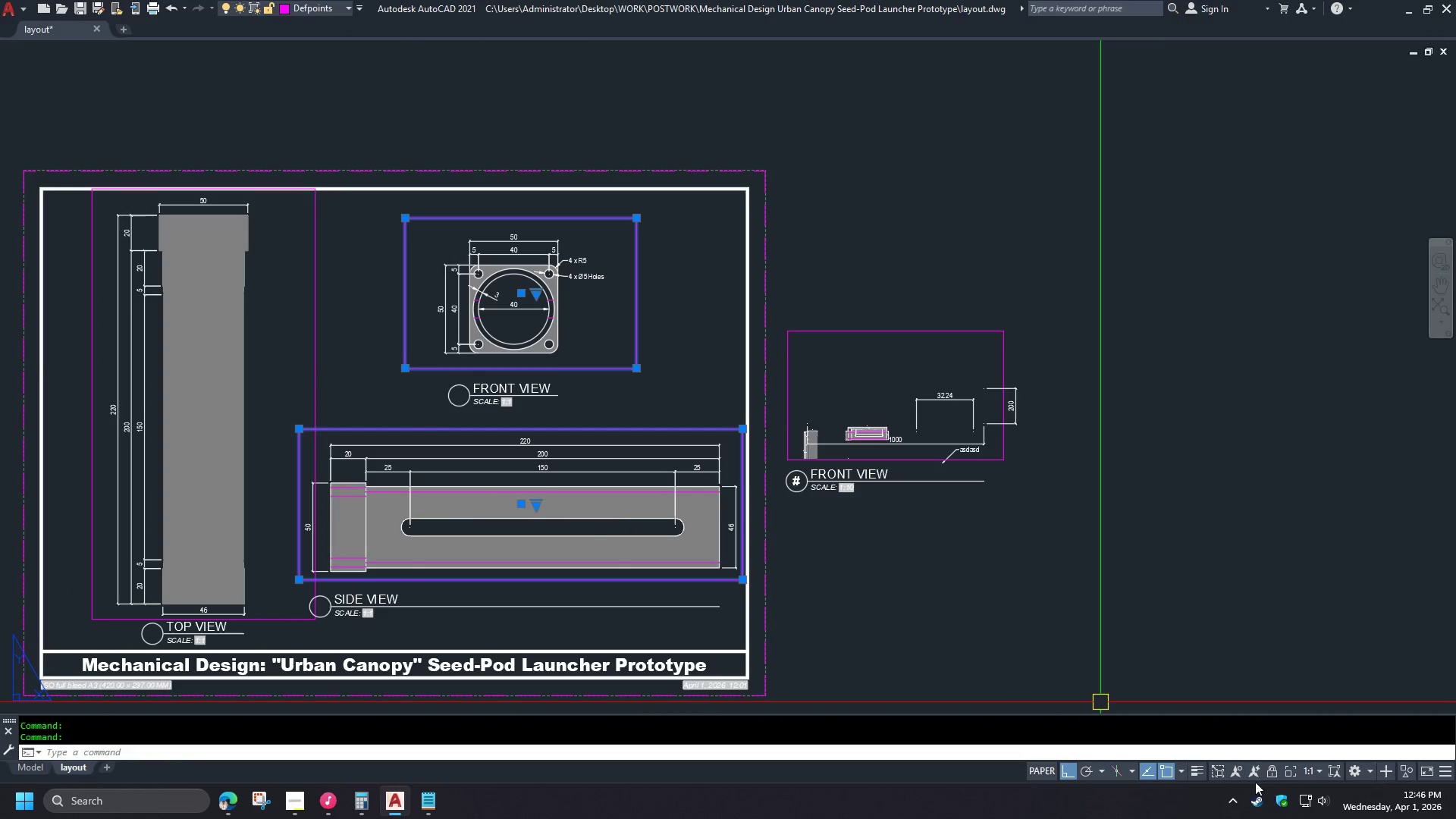 
left_click([1276, 774])
 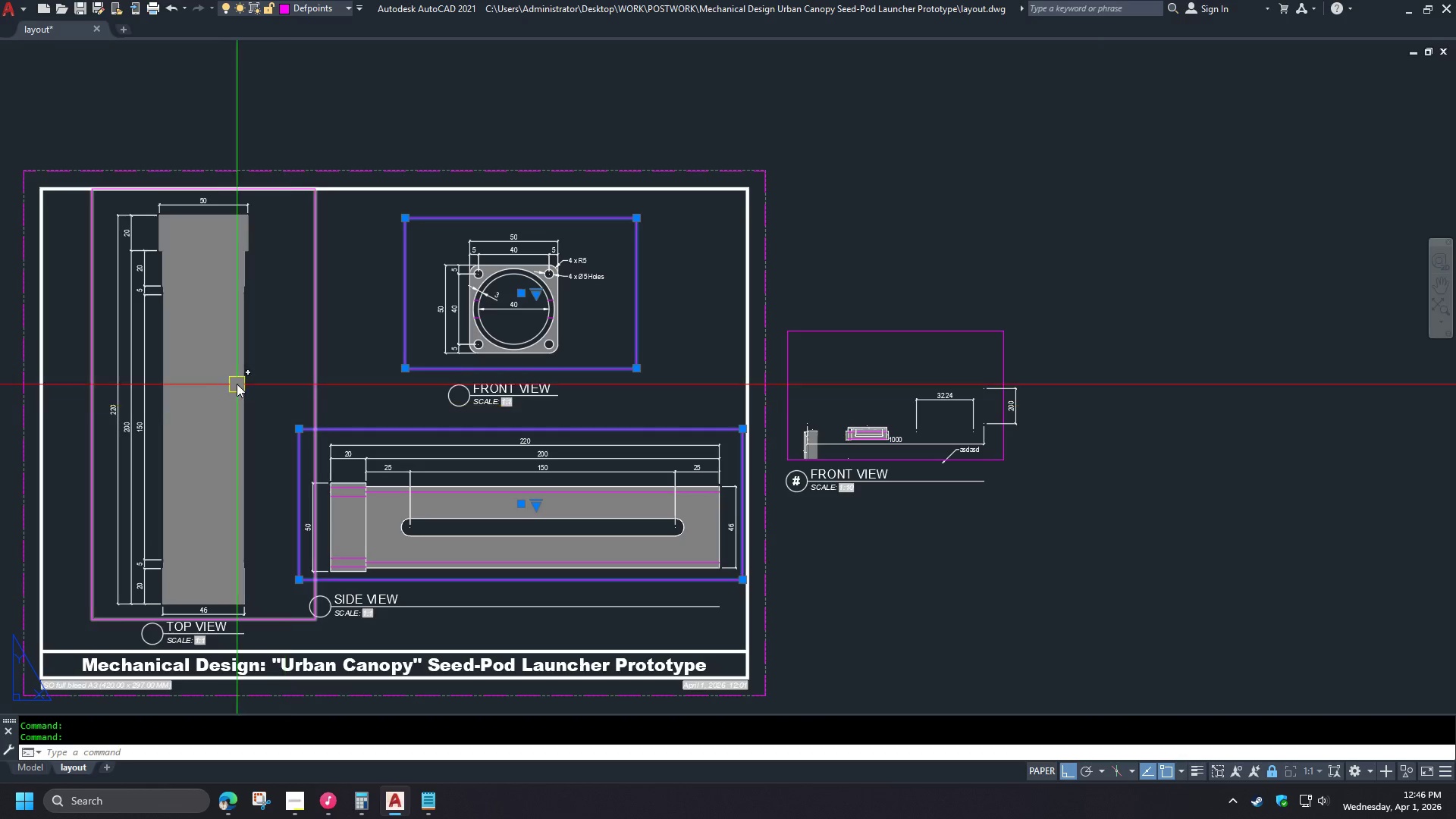 
key(Escape)
 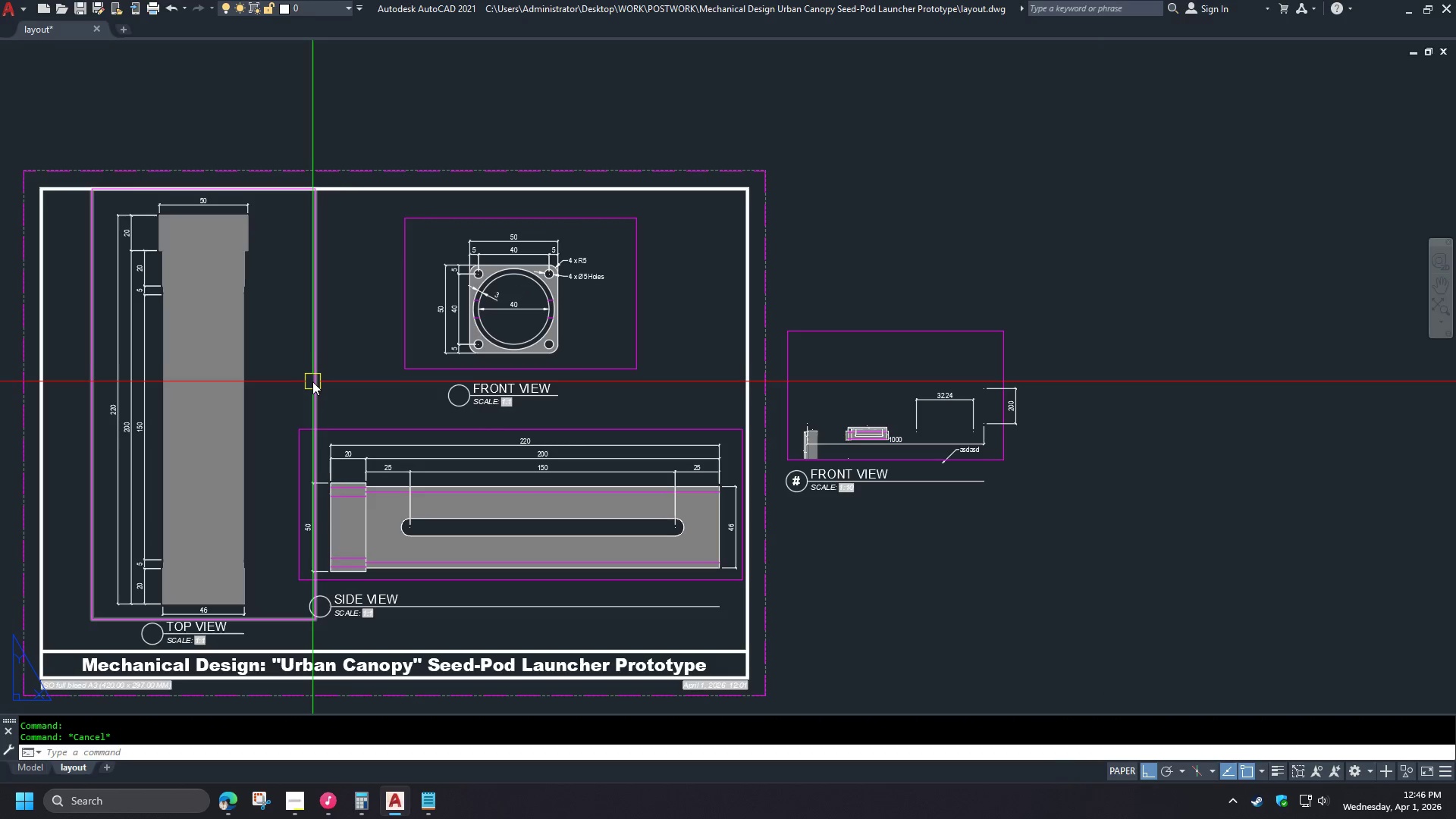 
left_click([313, 383])
 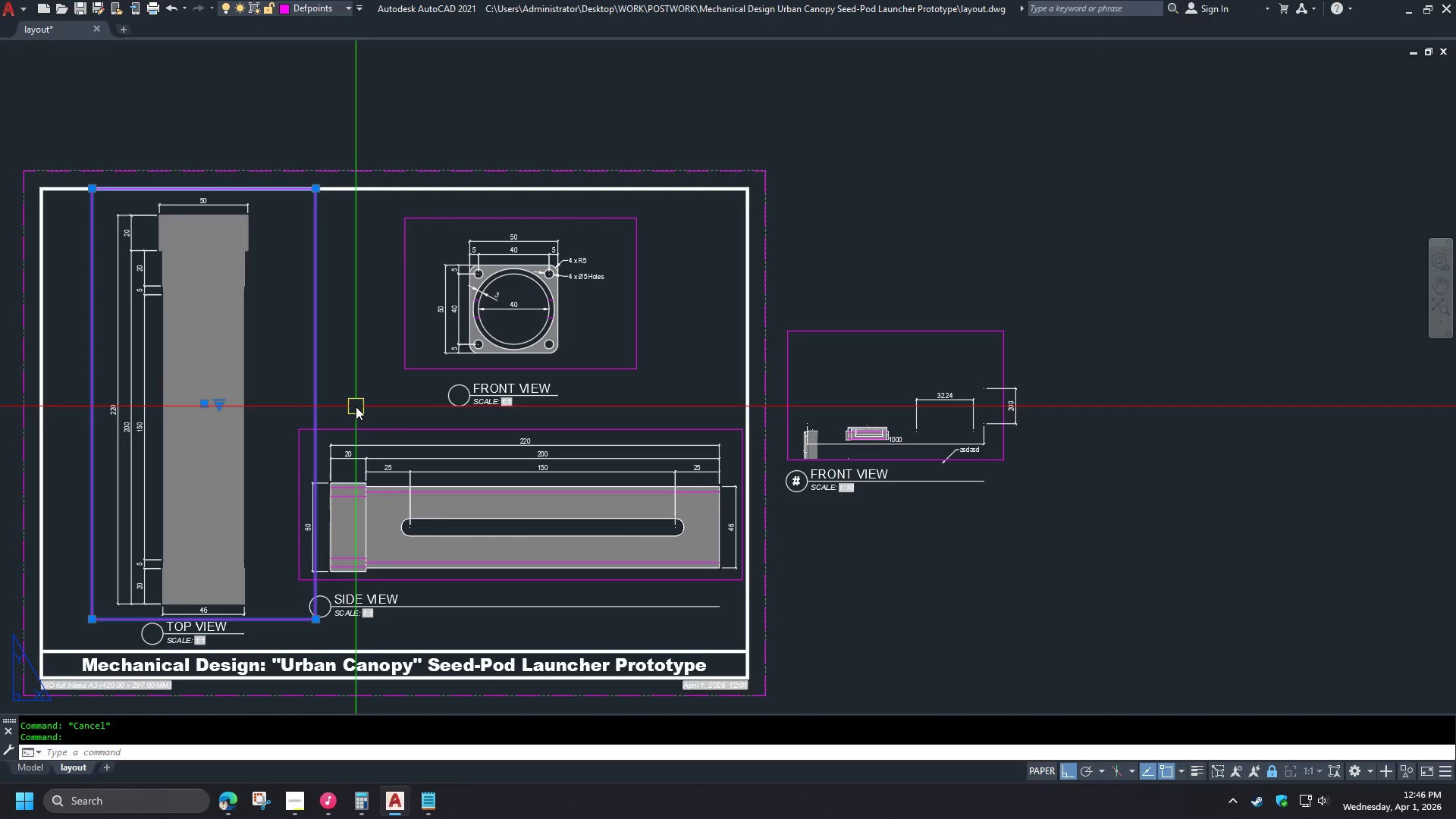 
key(Escape)
type(PTRE)
key(Escape)
type(PRE )
 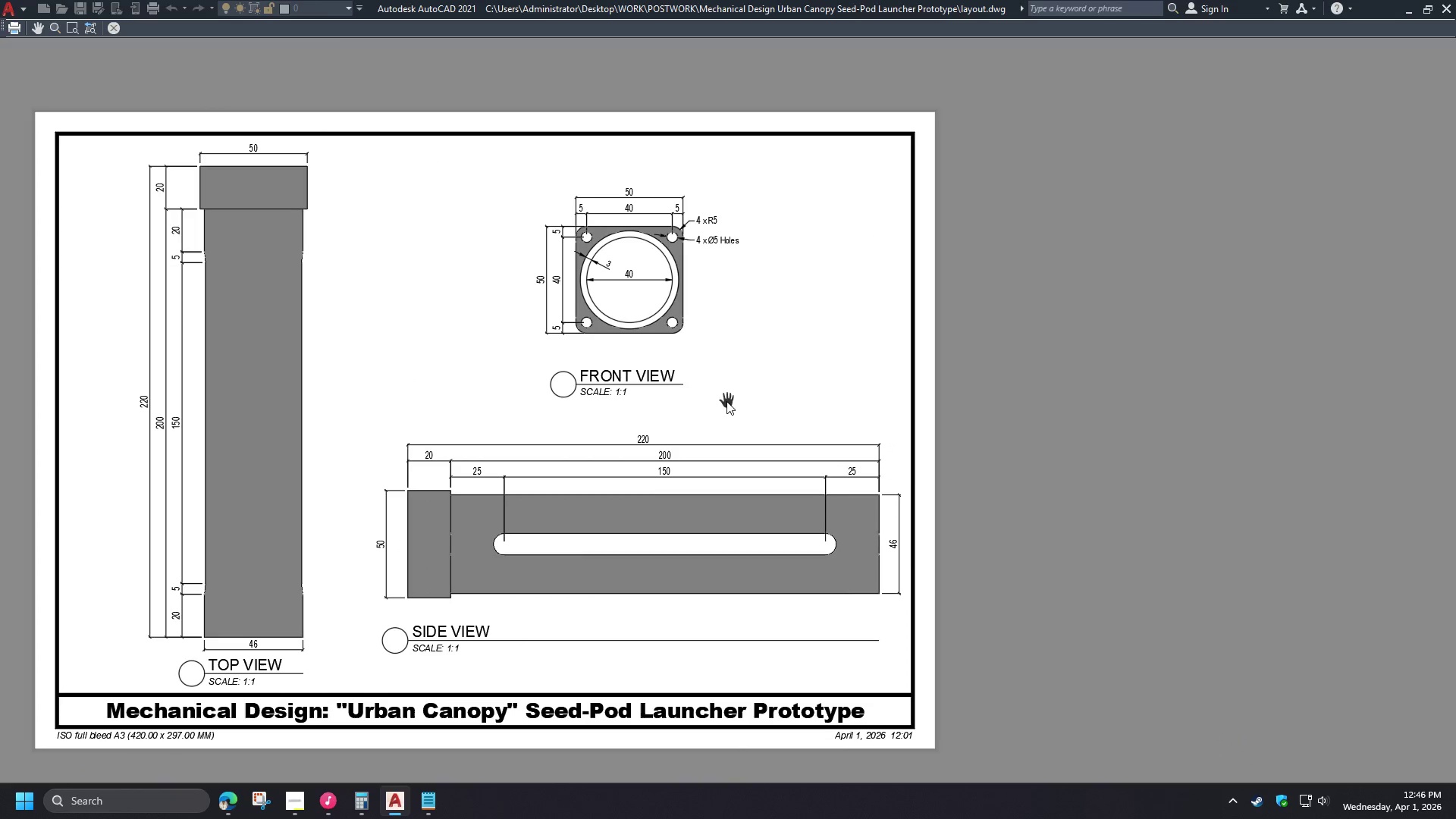 
key(Escape)
 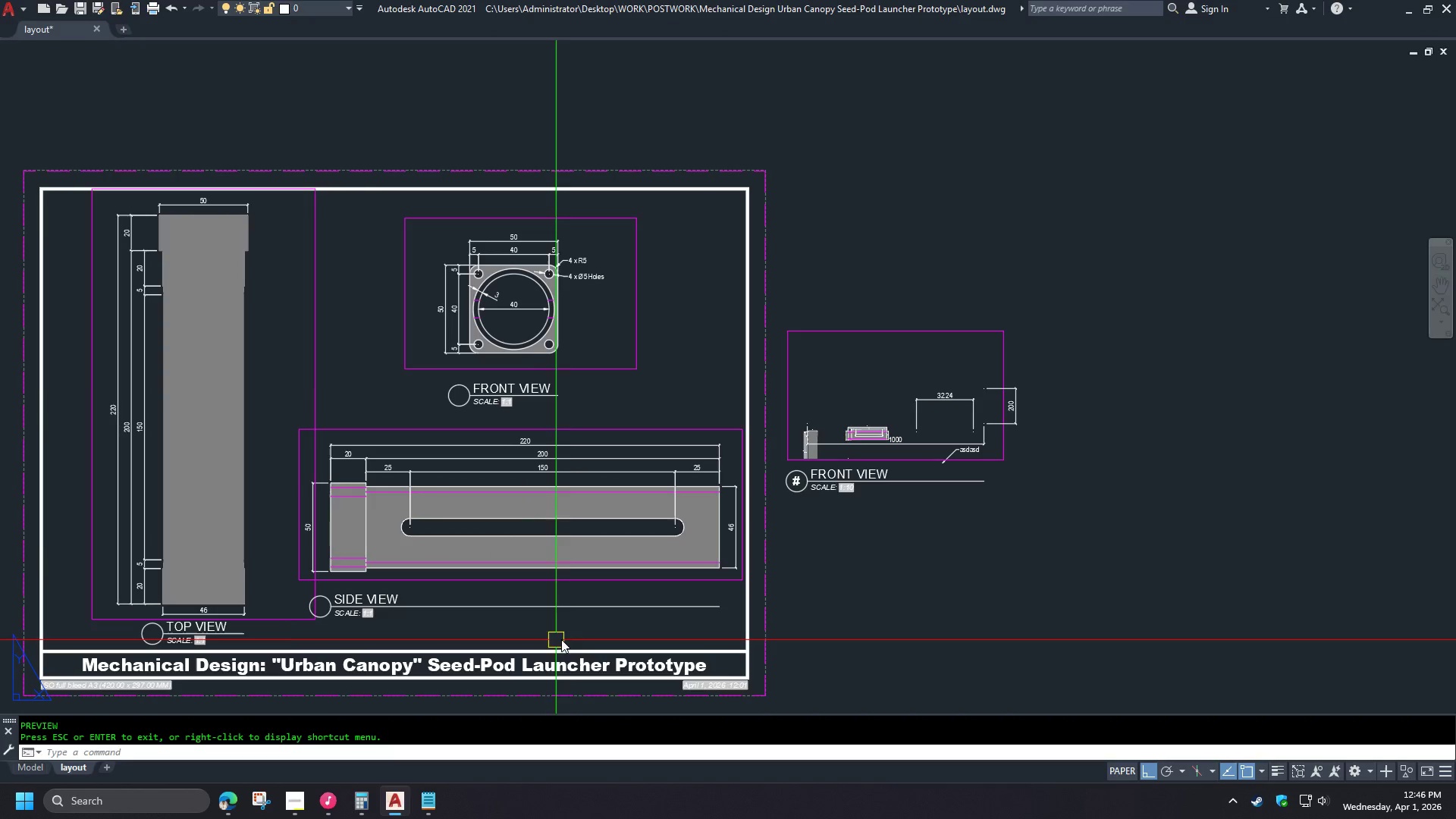 
left_click([576, 629])
 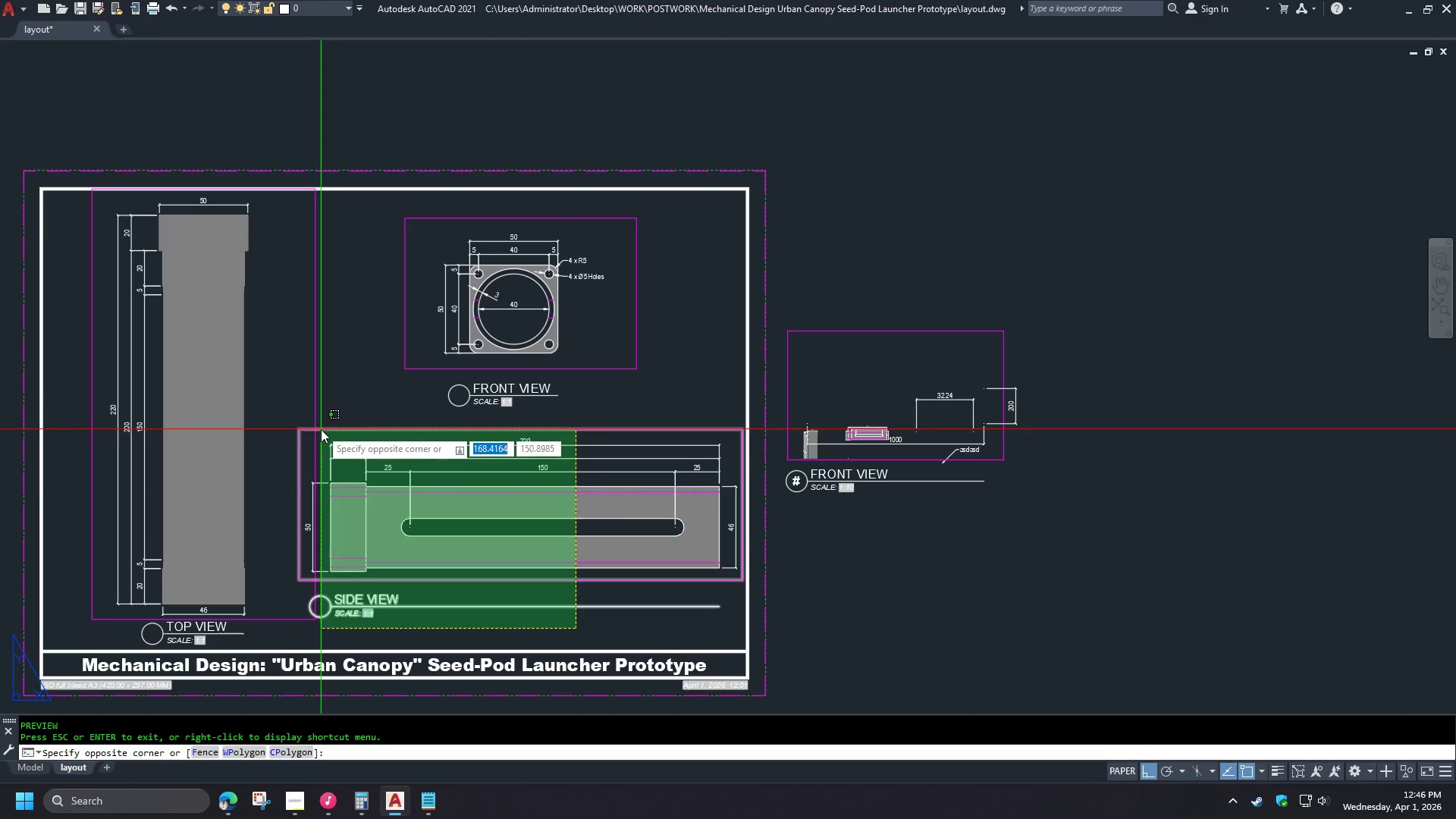 
key(Escape)
 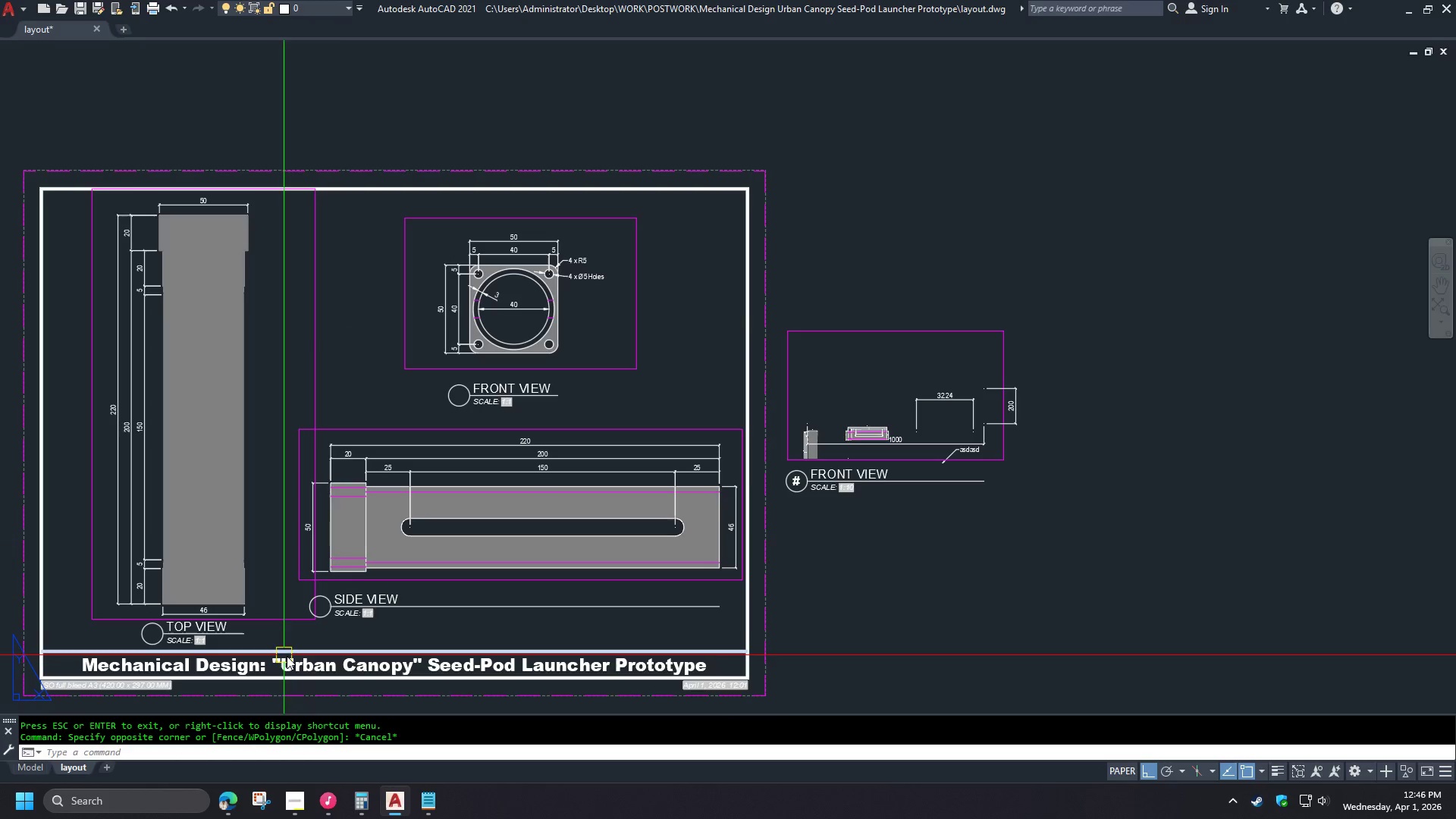 
key(S)
 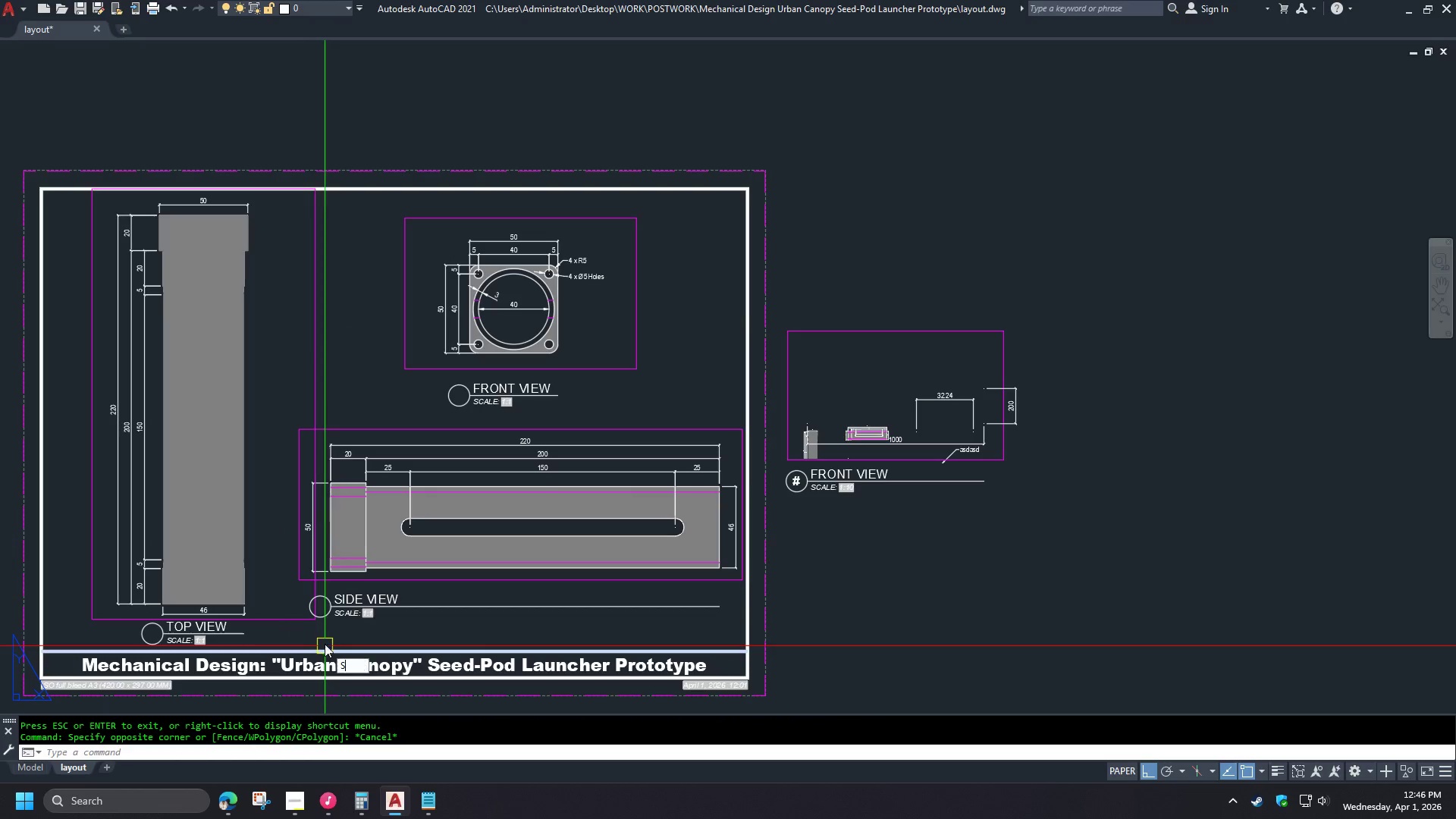 
key(Space)
 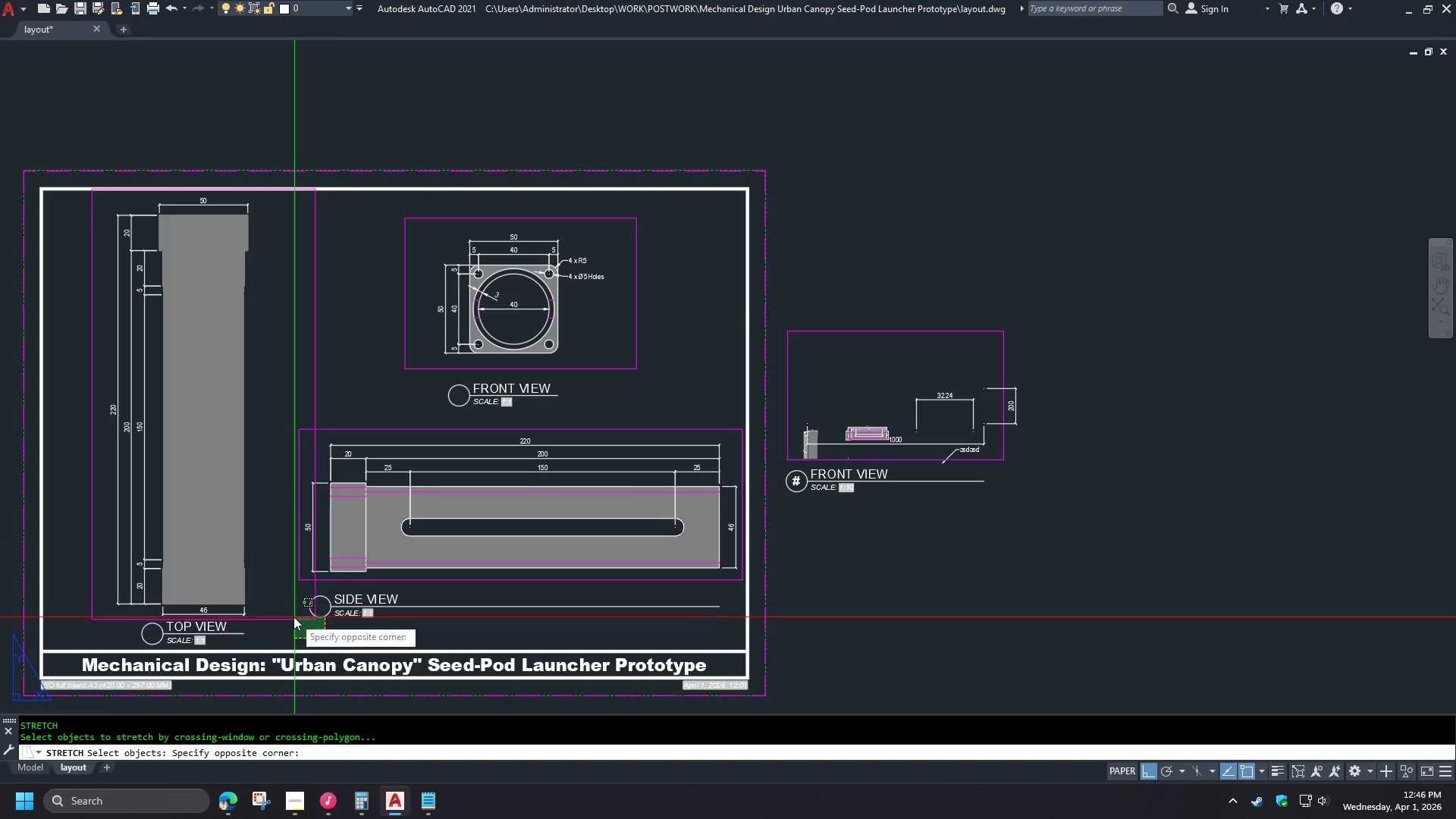 
double_click([290, 613])
 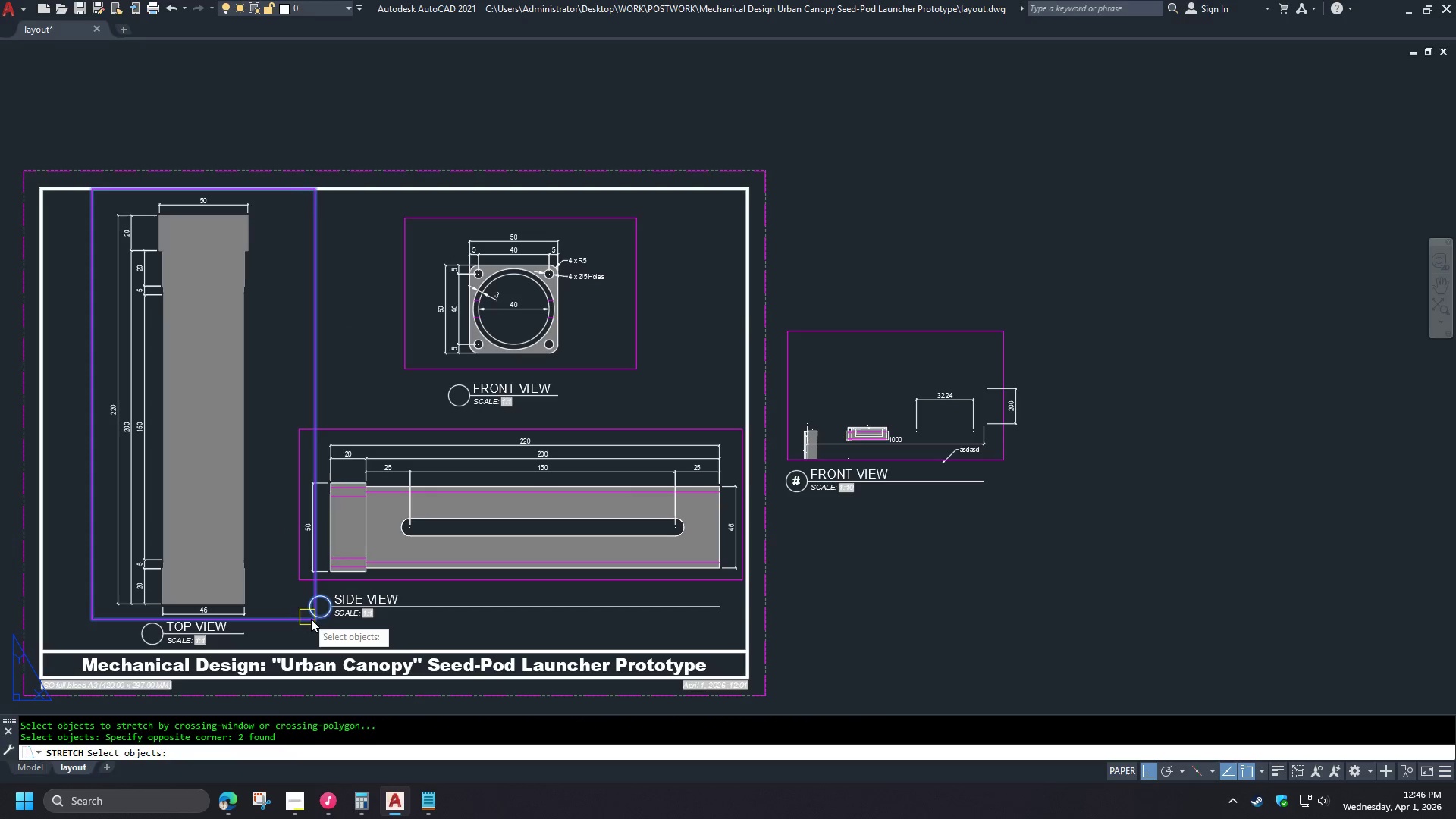 
hold_key(key=ShiftLeft, duration=0.52)
left_click([334, 617])
 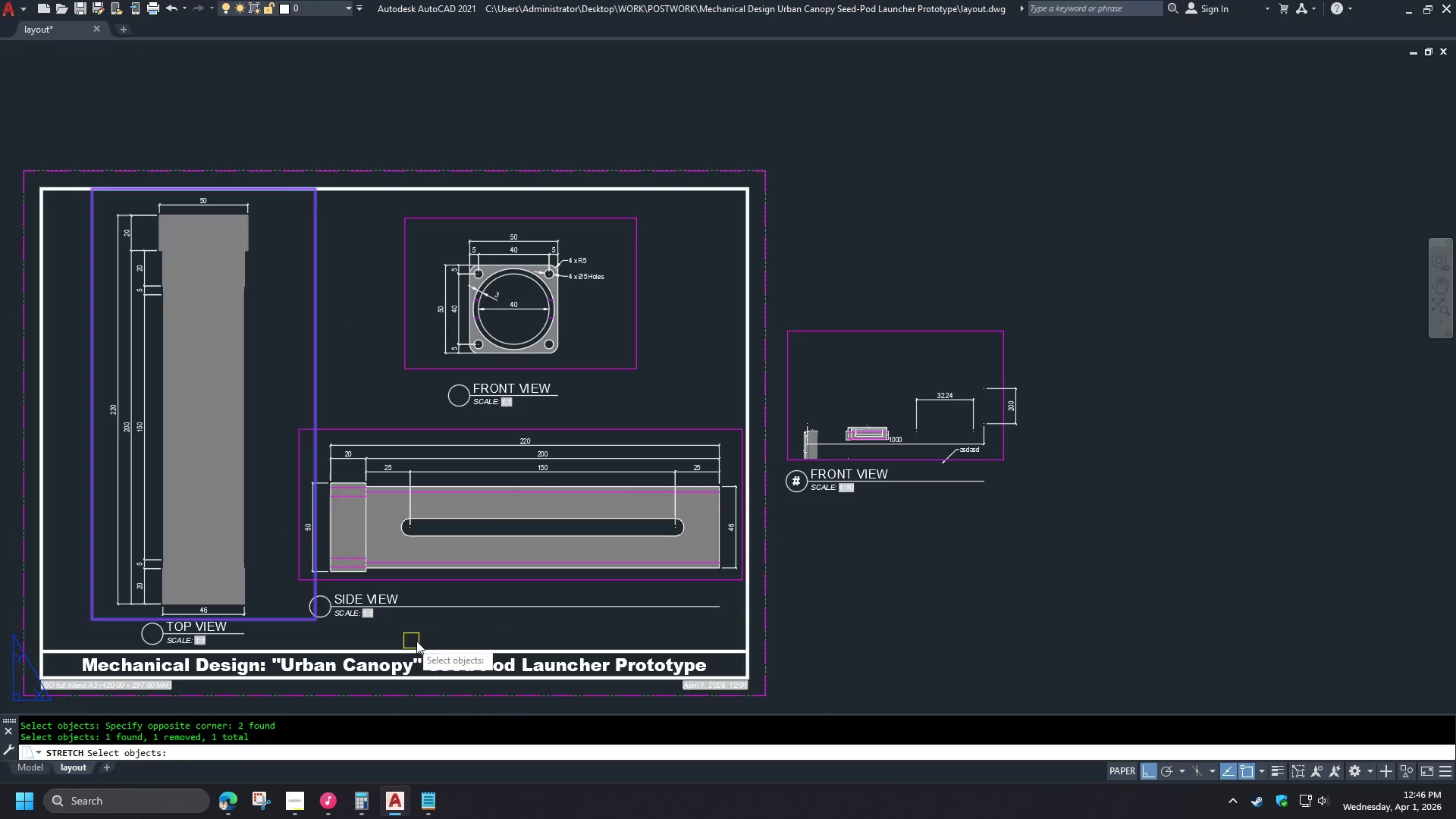 
key(Space)
 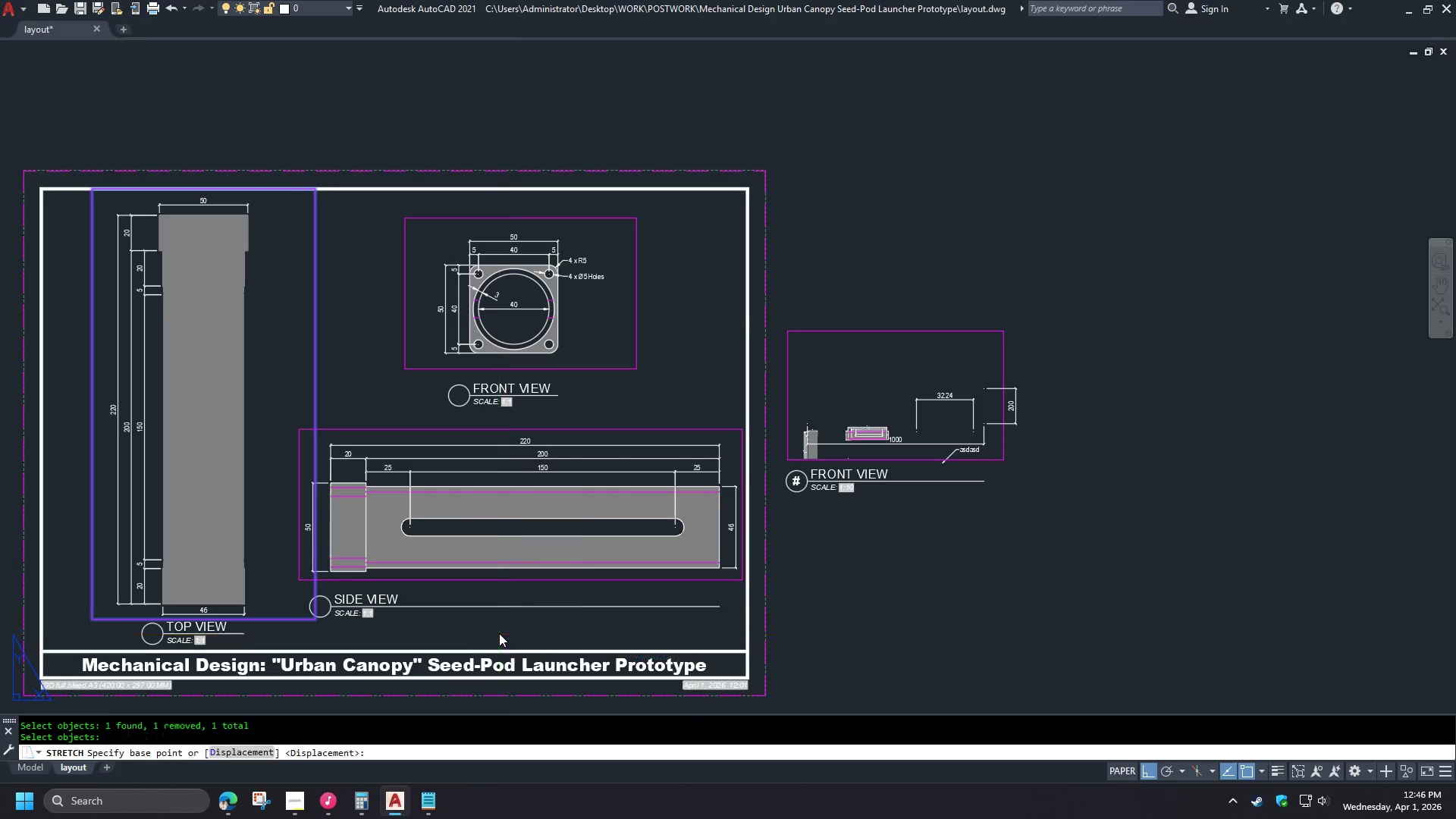 
left_click_drag(start_coordinate=[499, 633], to_coordinate=[489, 633])
 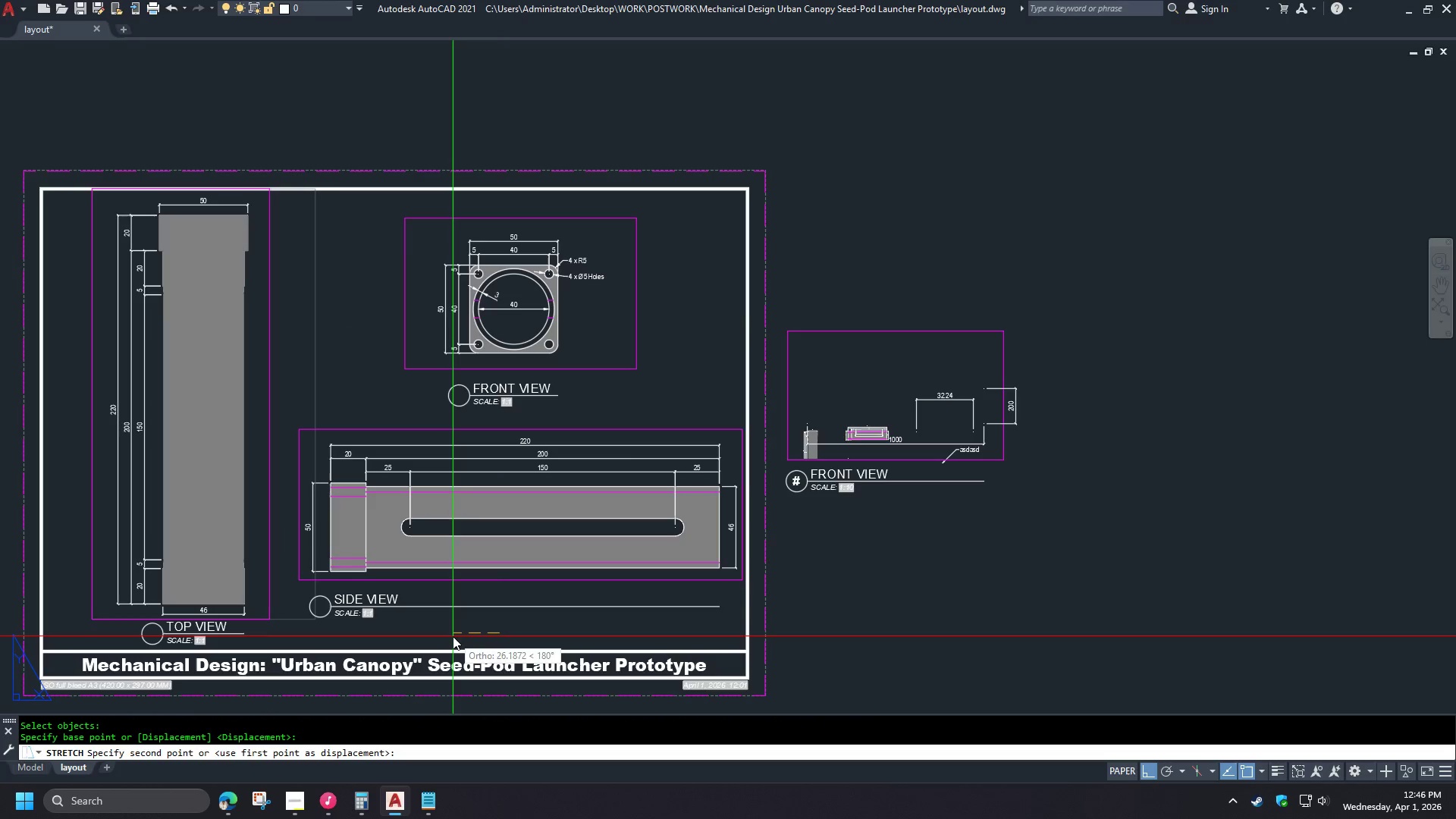 
left_click([453, 636])
 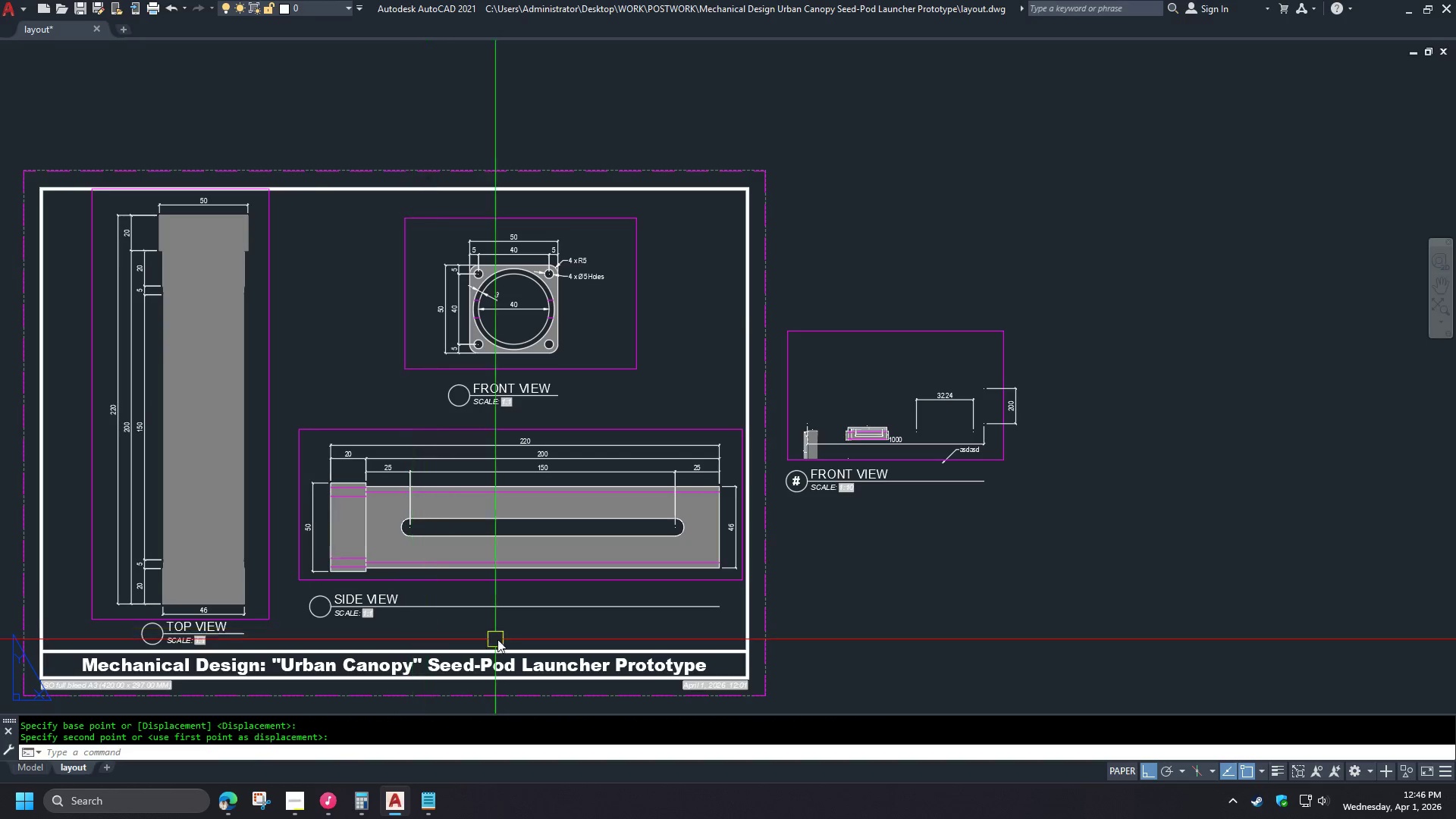 
left_click_drag(start_coordinate=[510, 639], to_coordinate=[497, 632])
 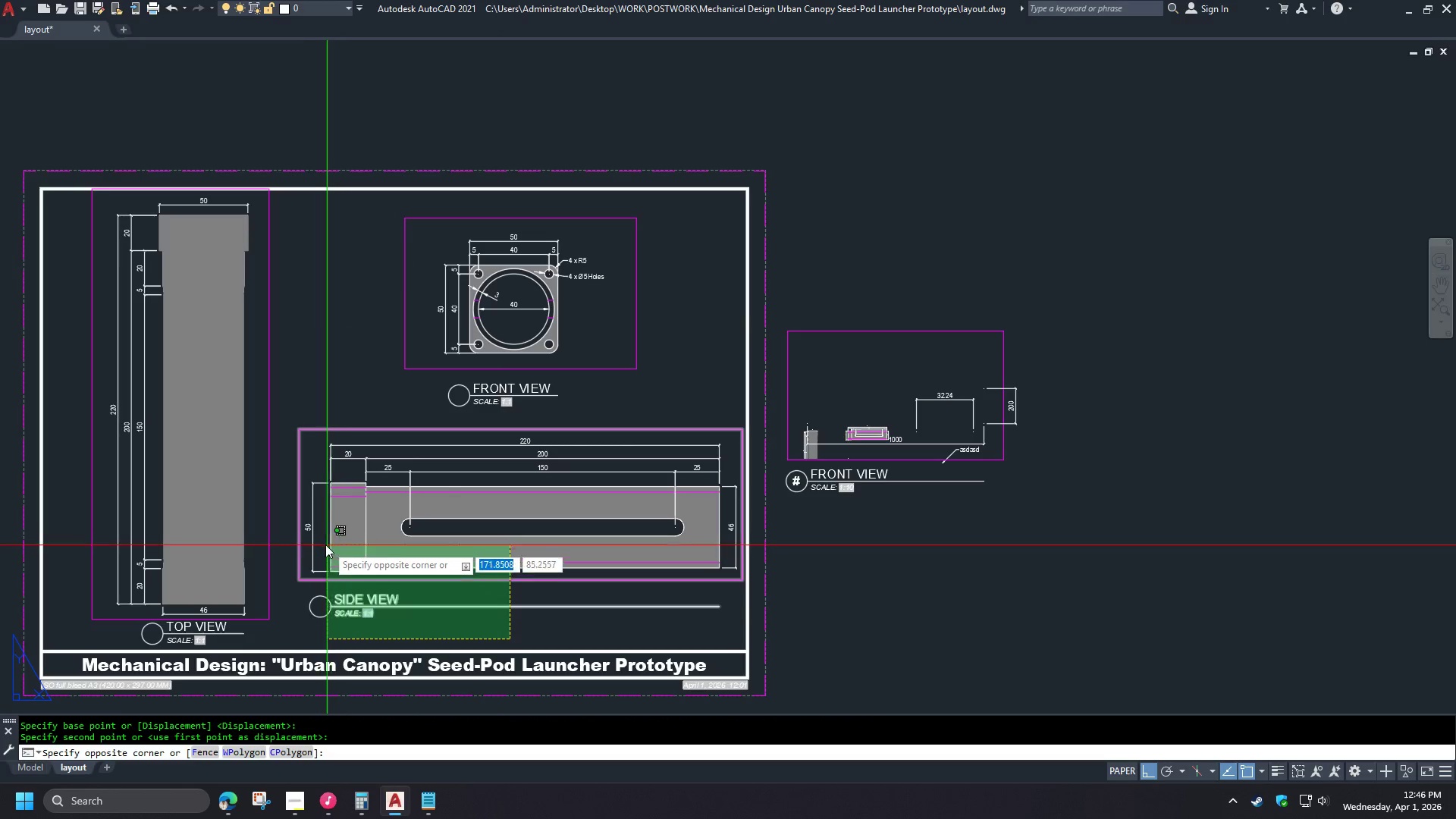 
double_click([310, 538])
 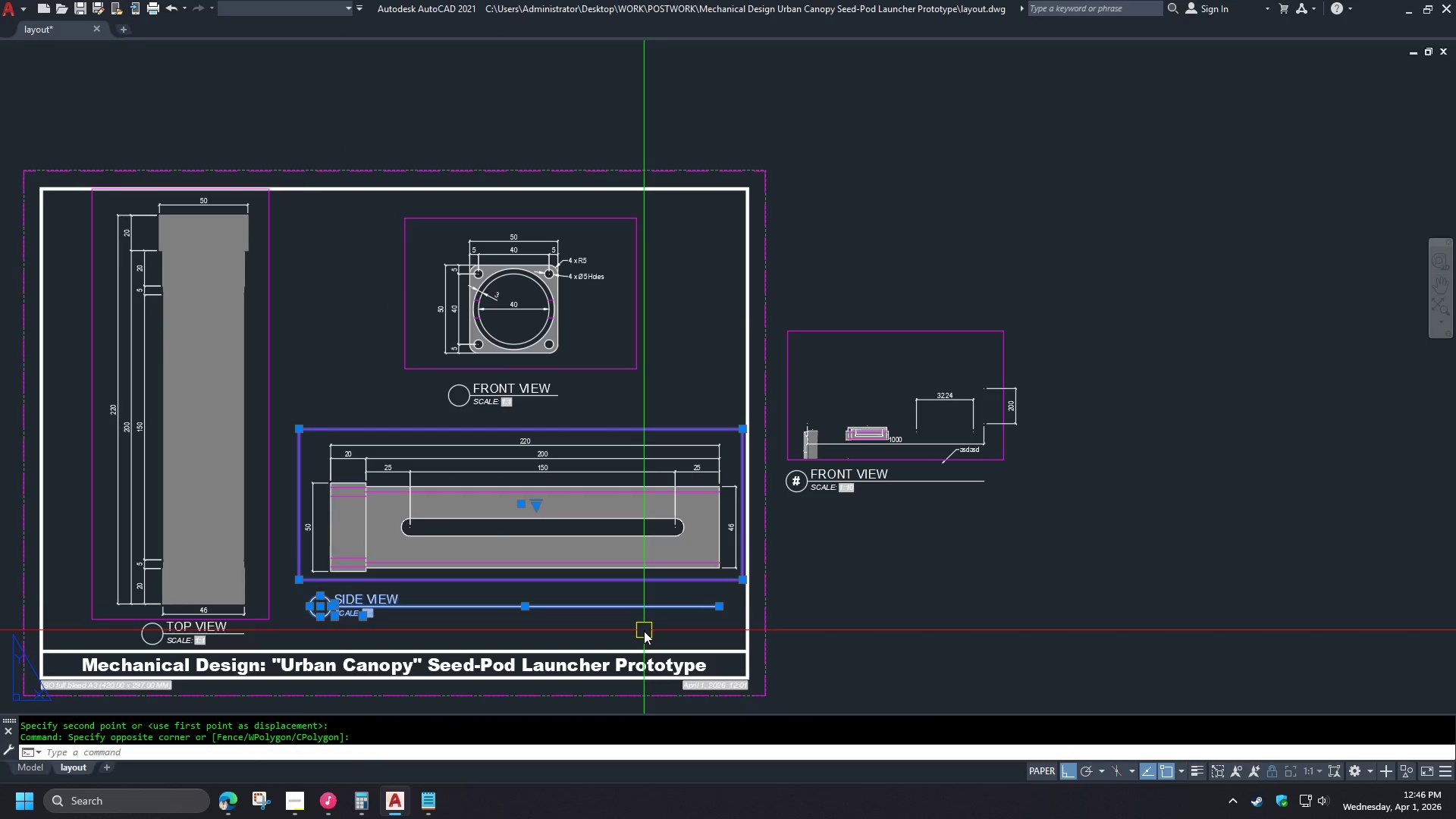 
left_click([644, 631])
 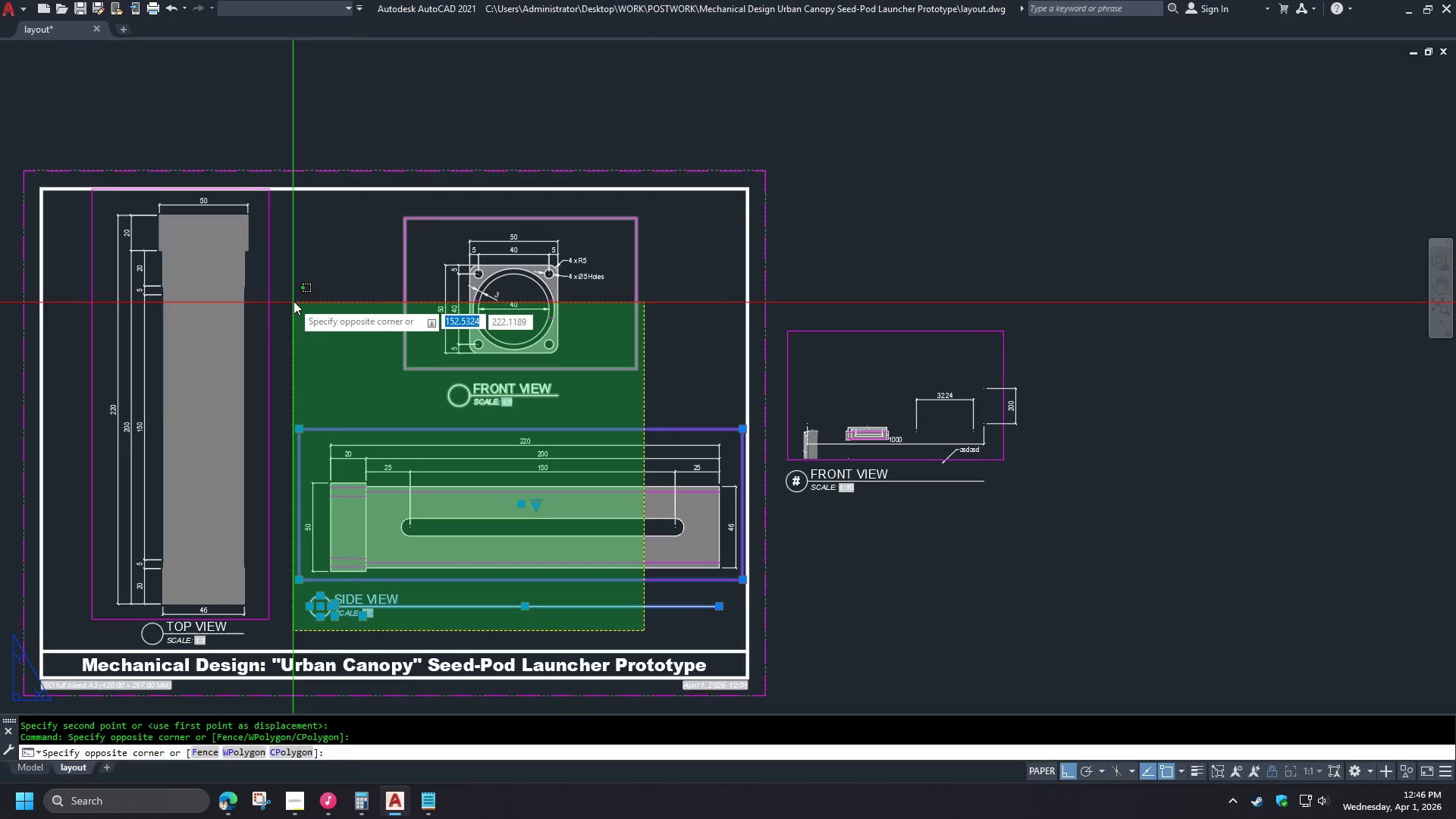 
left_click([296, 300])
 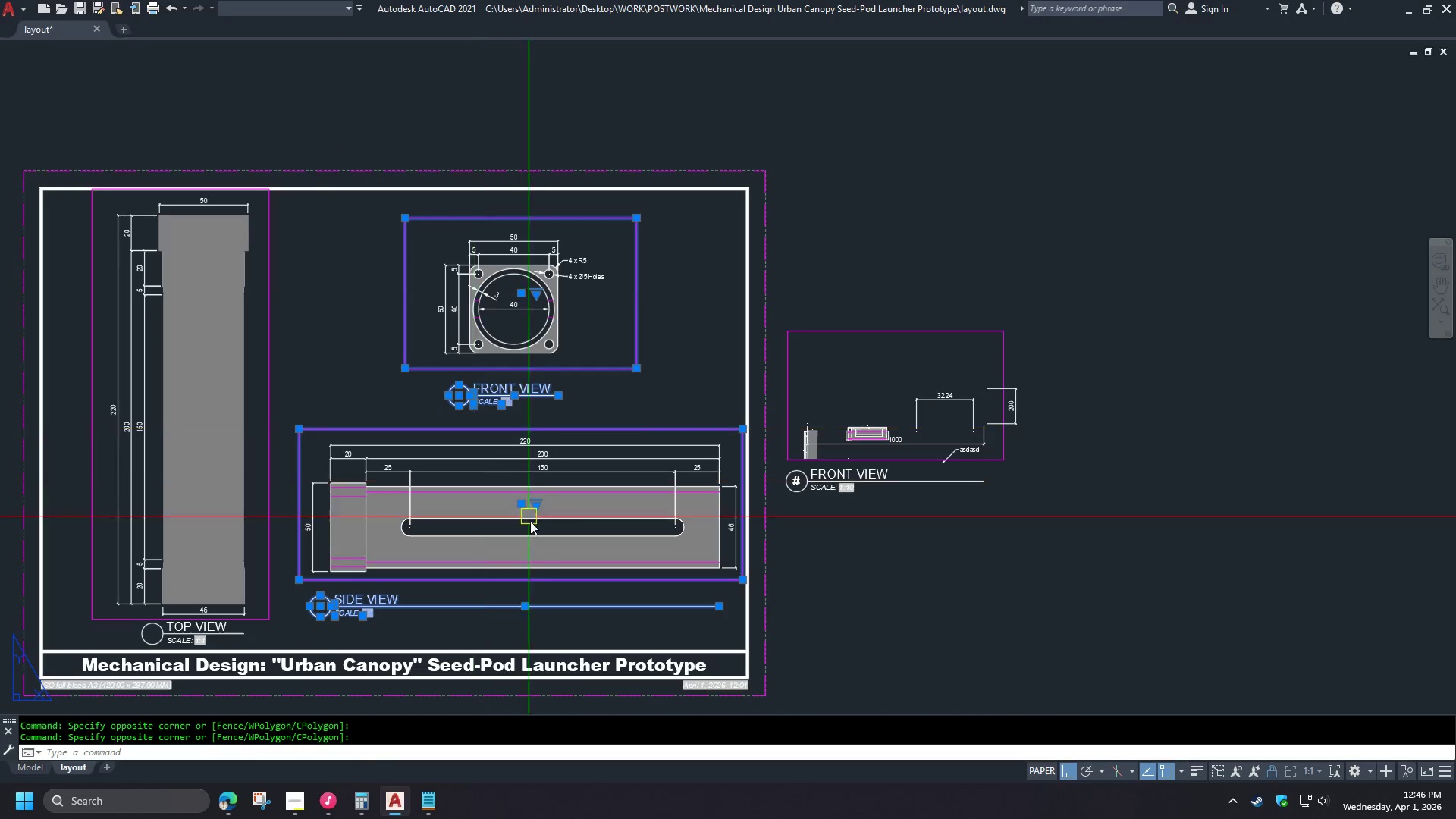 
key(M)
 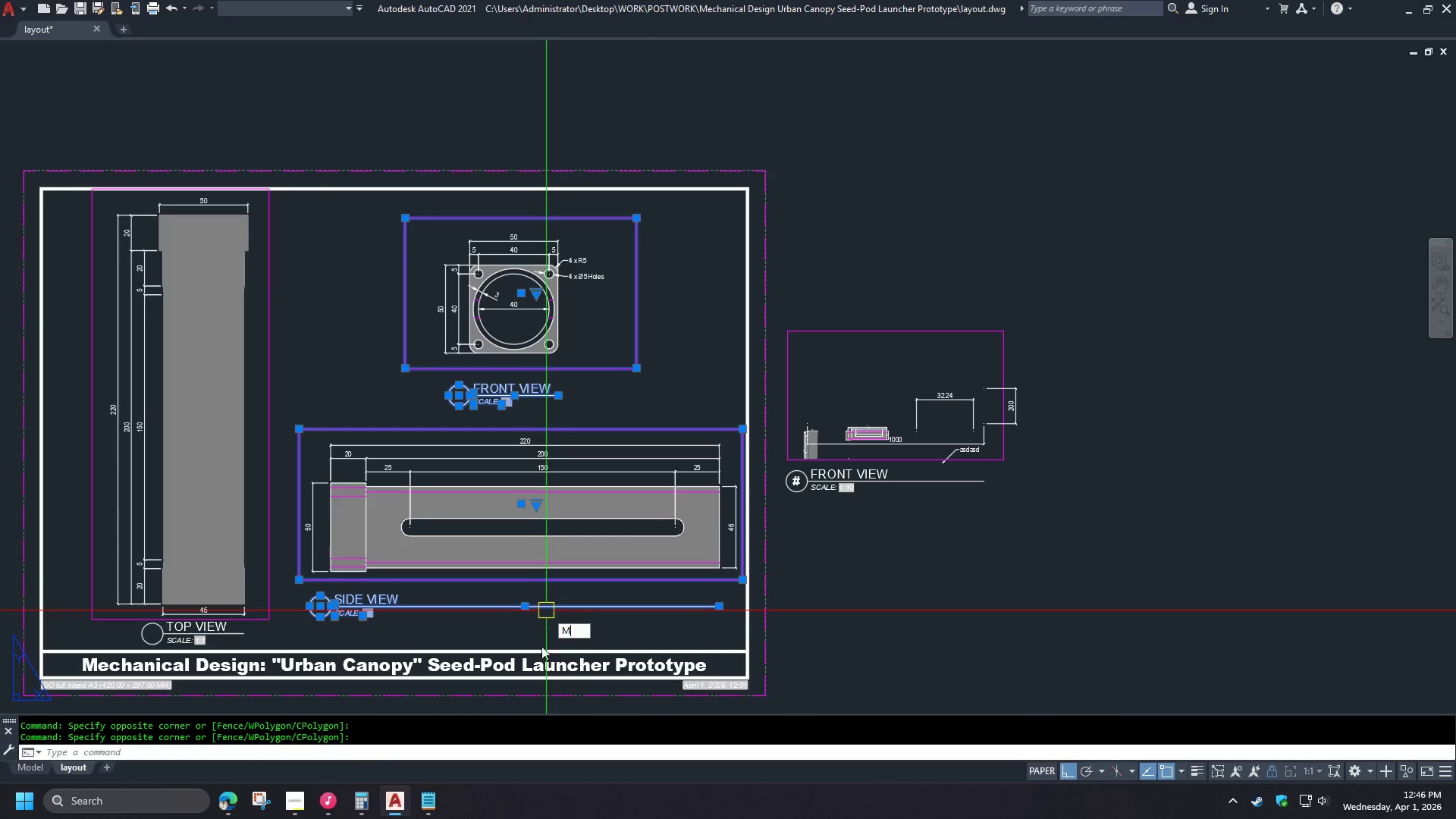 
key(Space)
 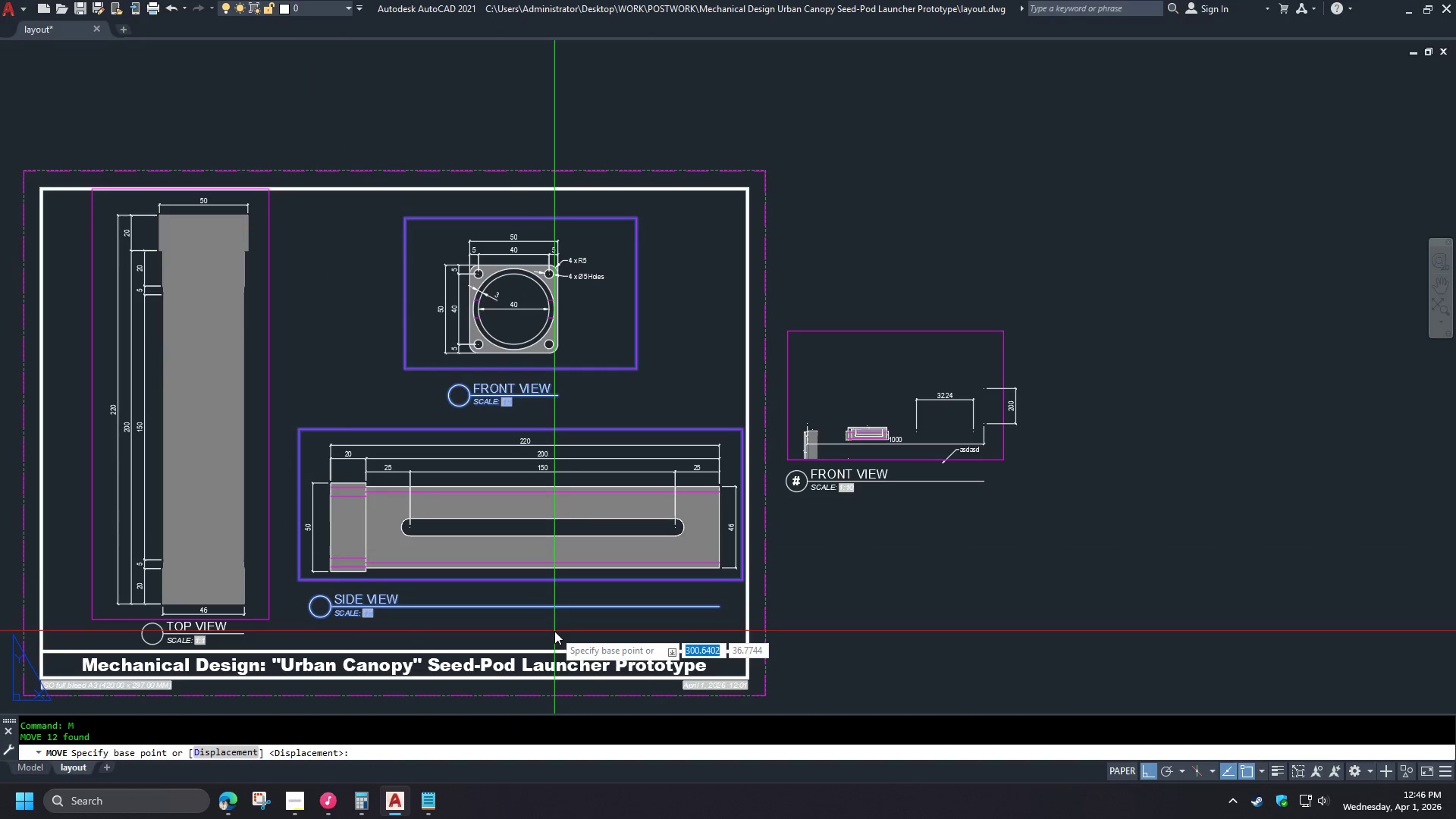 
left_click([554, 630])
 